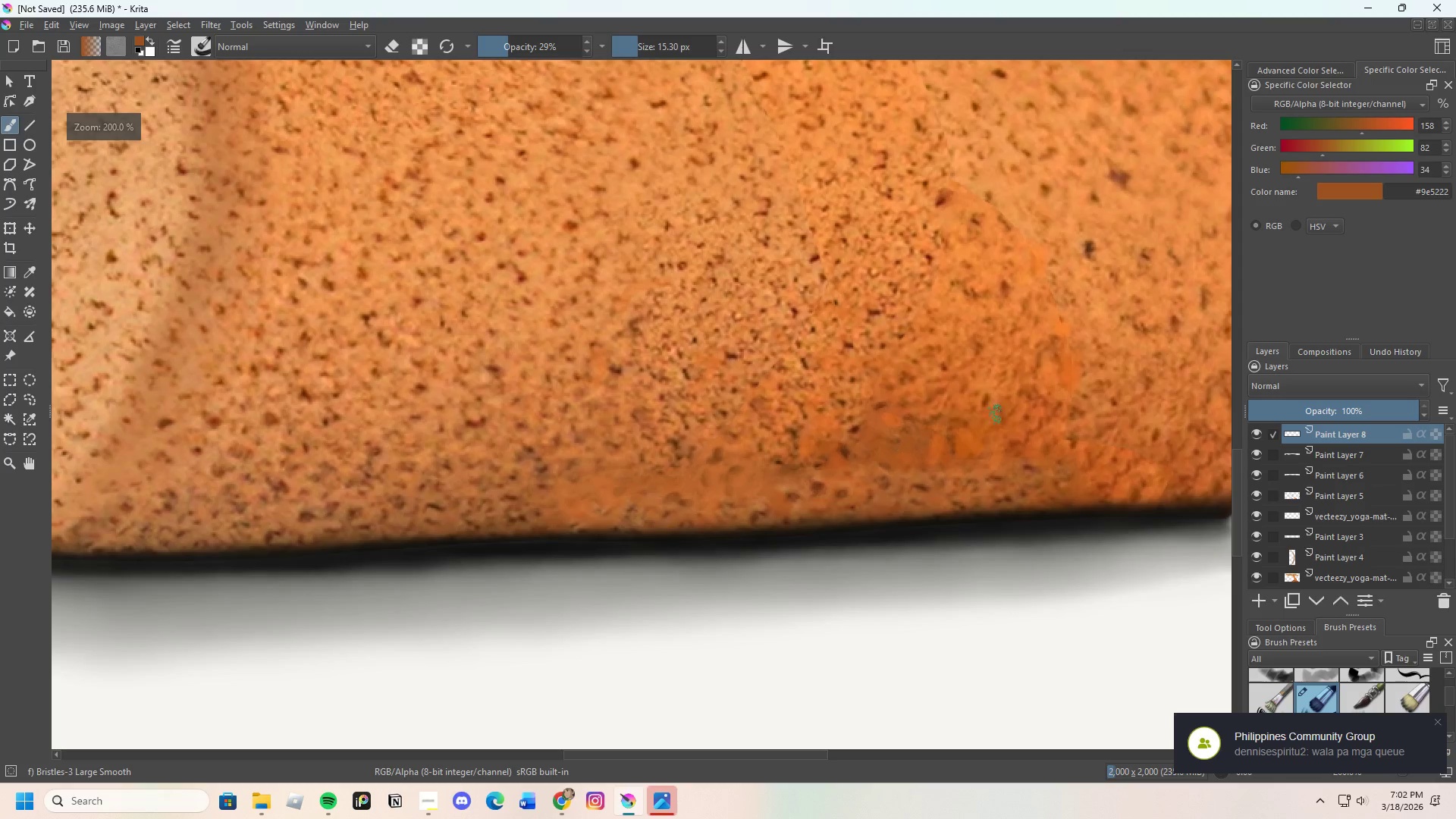 
double_click([1087, 381])
 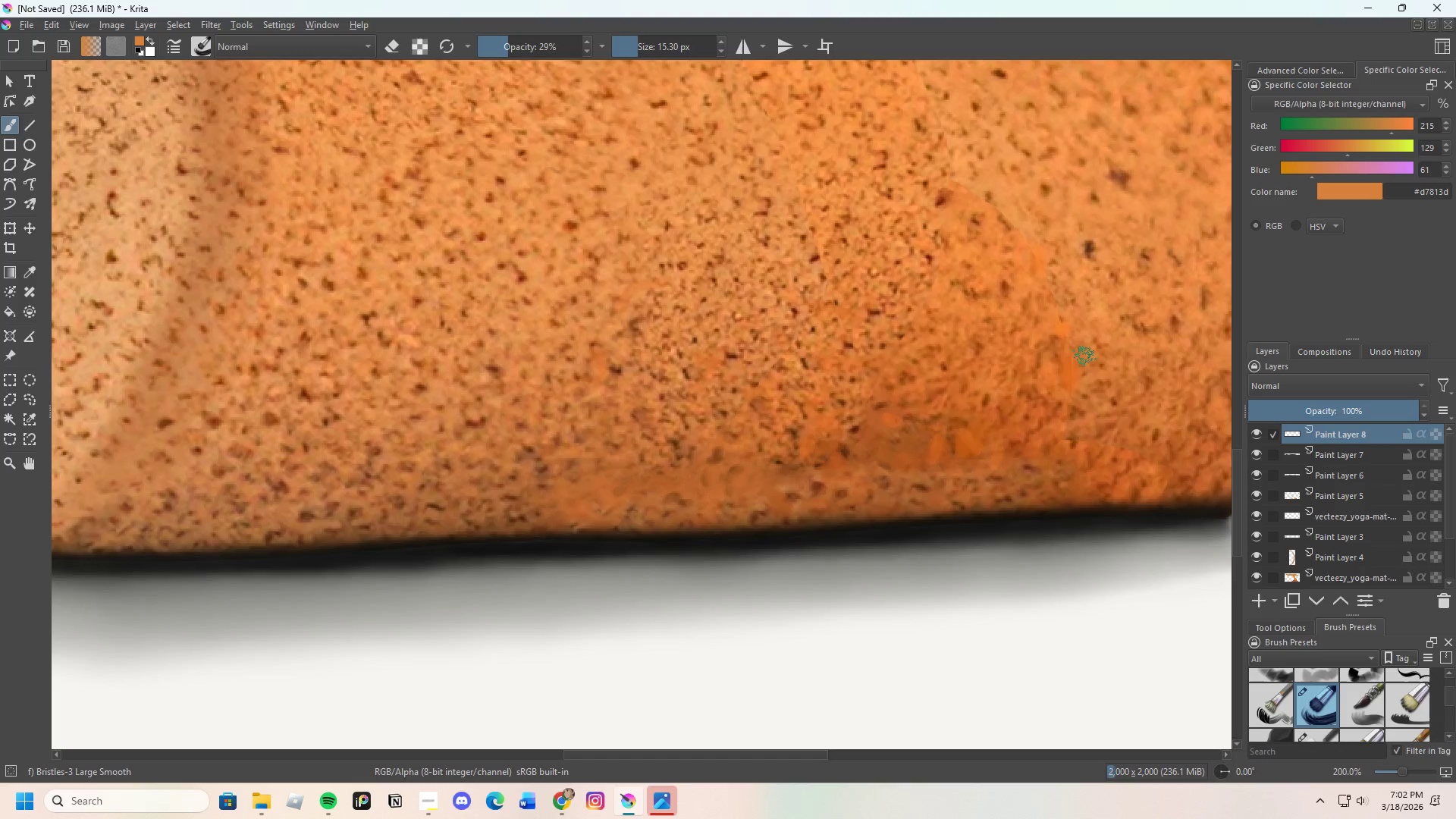 
left_click_drag(start_coordinate=[1082, 360], to_coordinate=[1071, 382])
 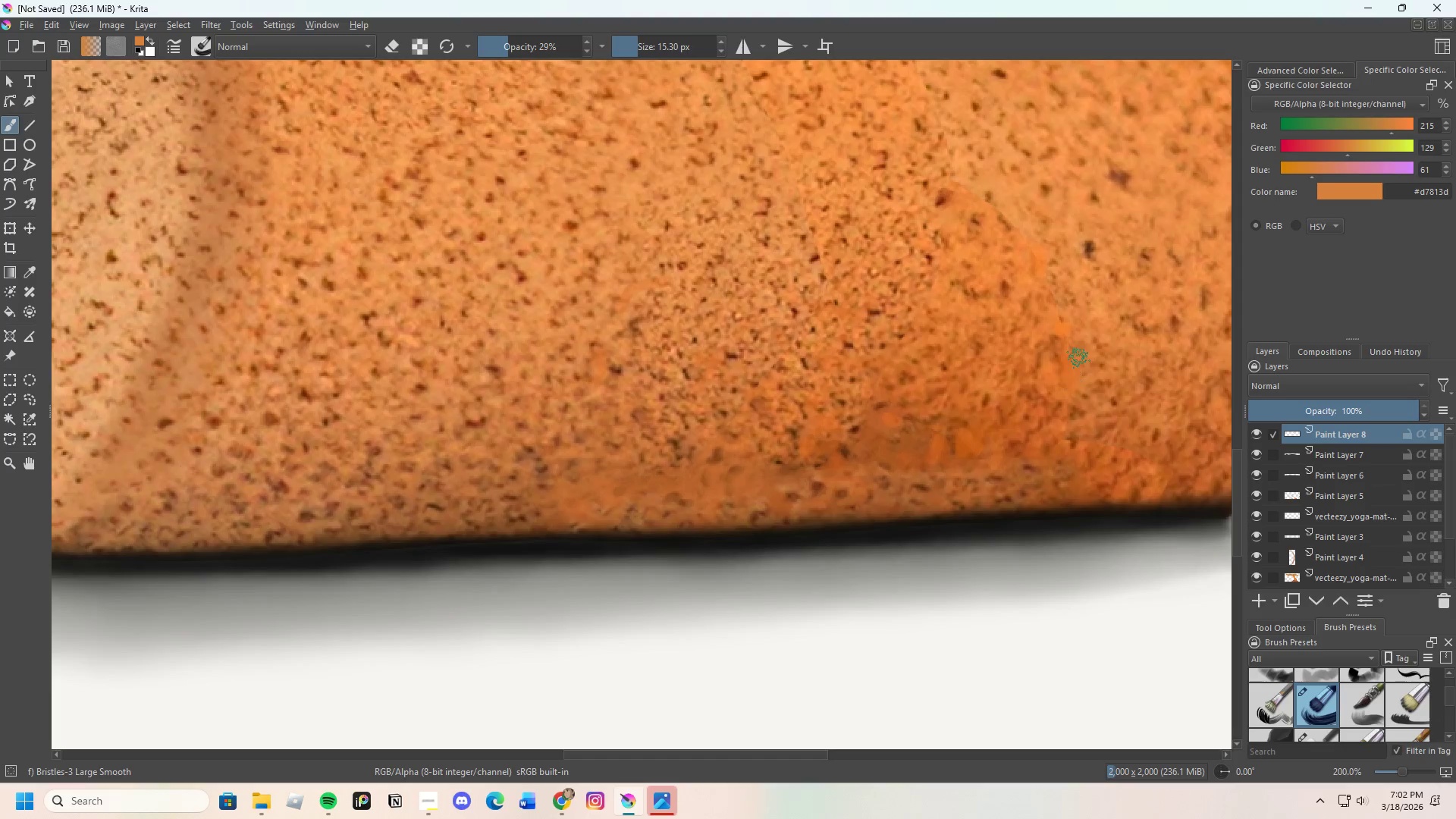 
left_click_drag(start_coordinate=[1078, 366], to_coordinate=[1074, 379])
 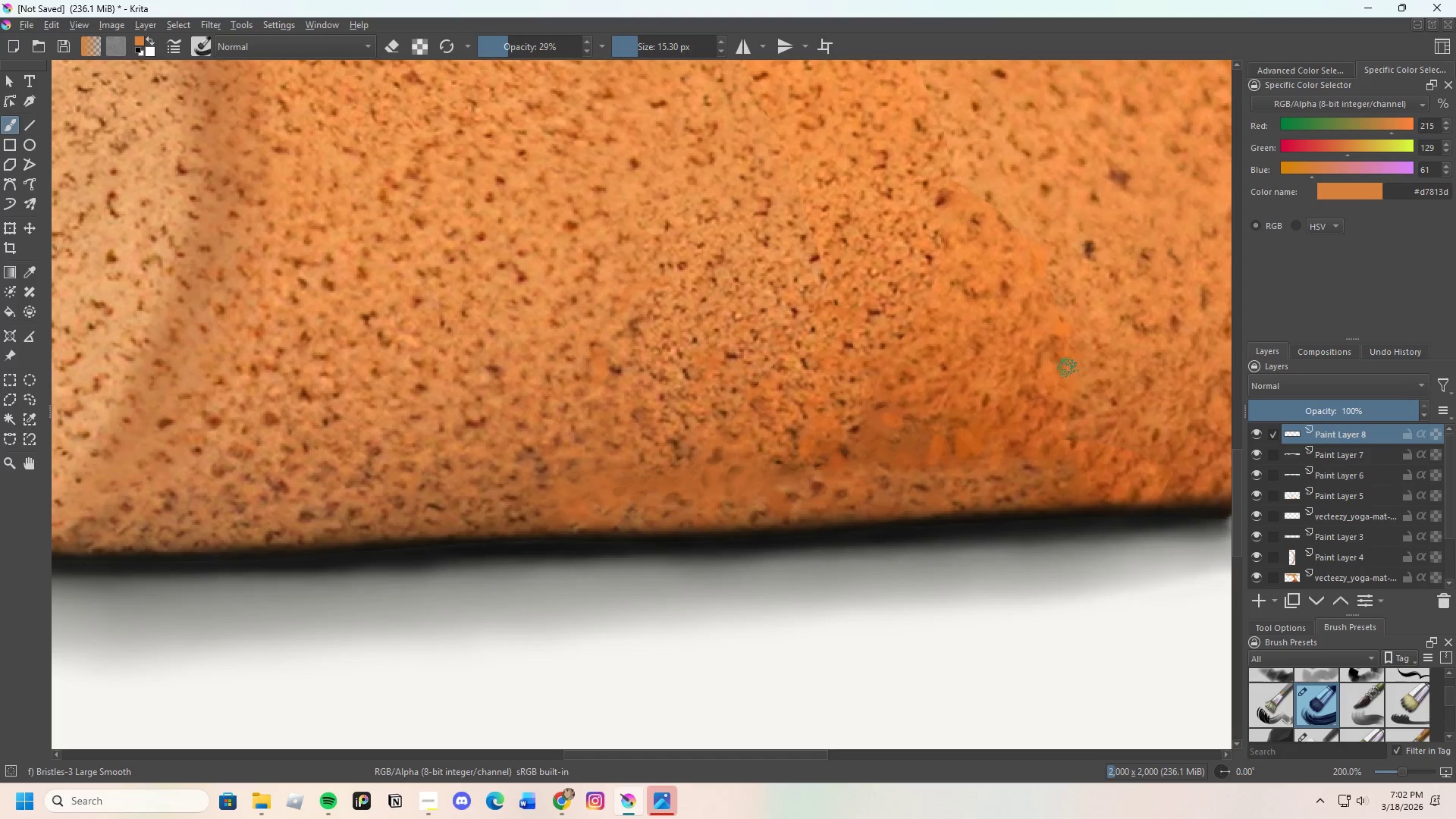 
left_click_drag(start_coordinate=[1067, 368], to_coordinate=[1063, 367])
 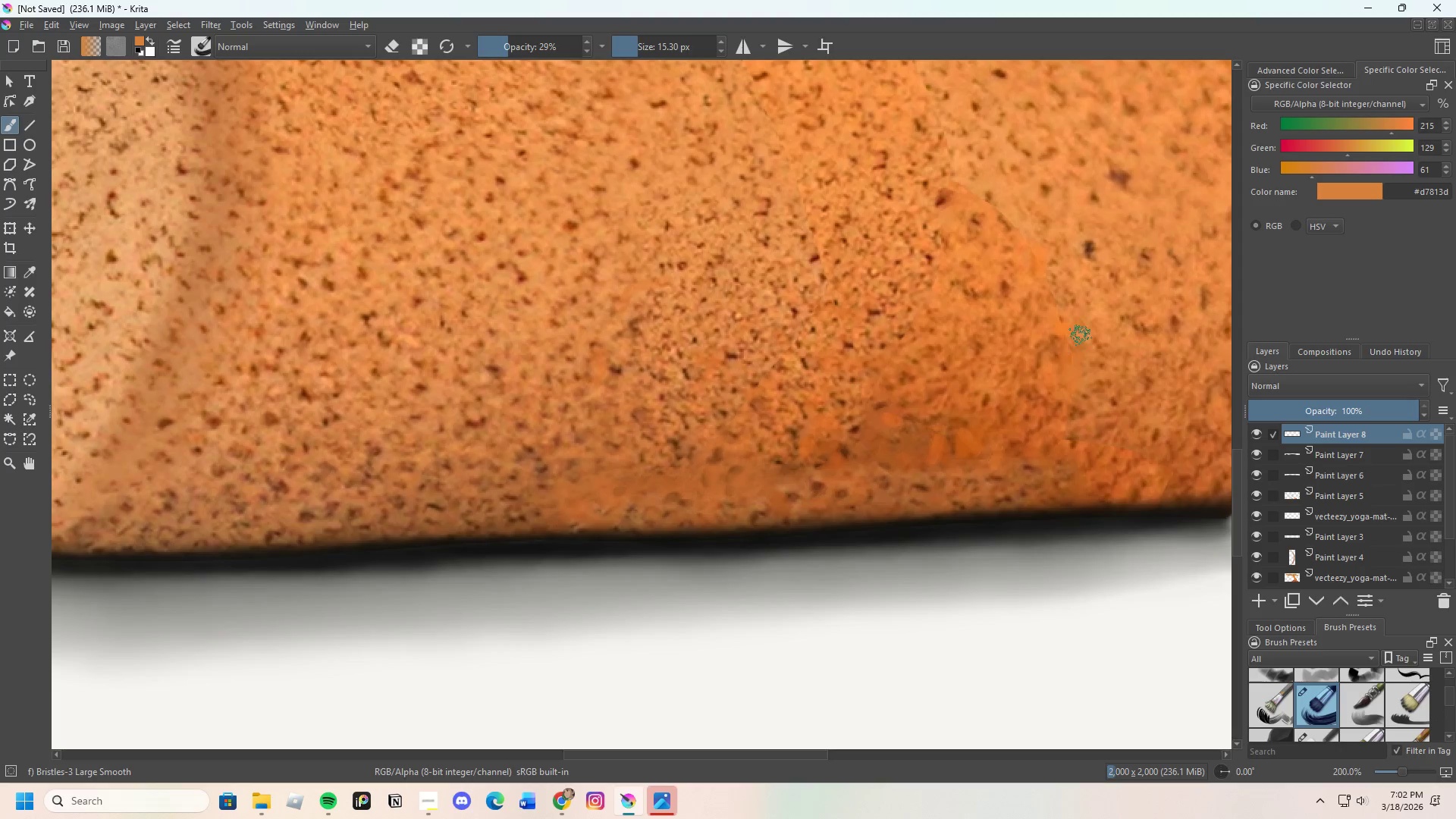 
key(Control+ControlLeft)
 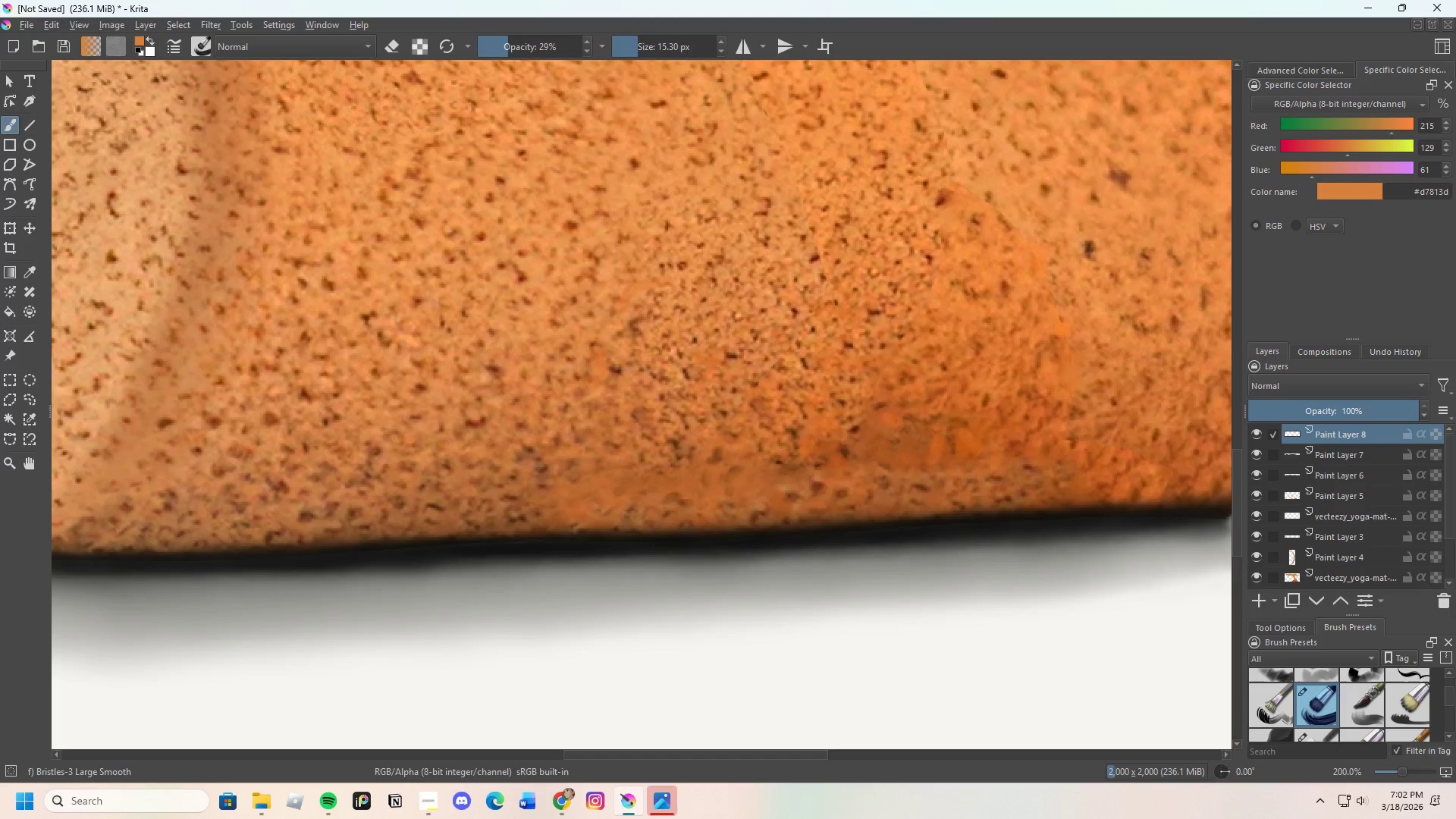 
left_click([1083, 329])
 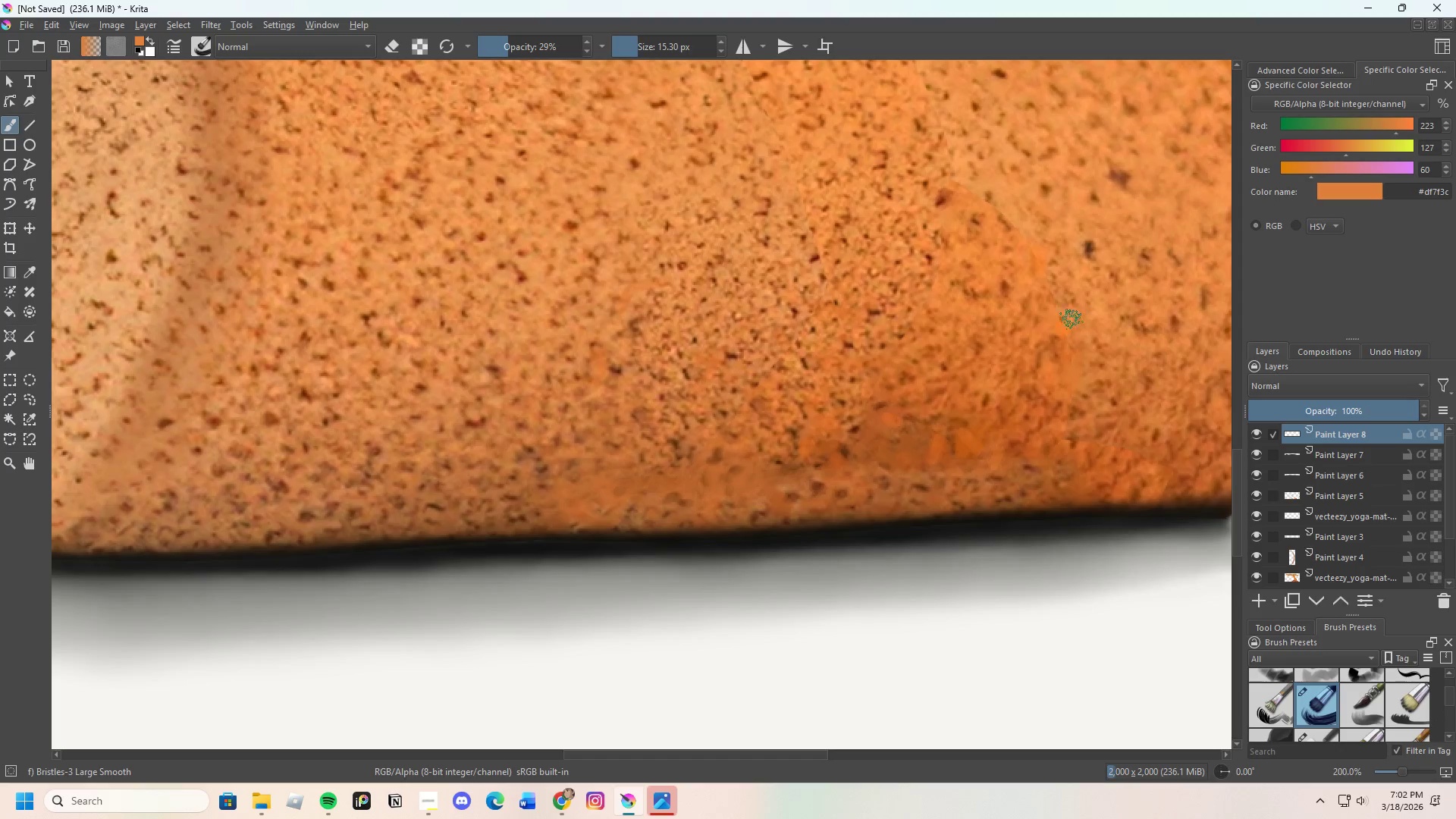 
left_click_drag(start_coordinate=[1058, 327], to_coordinate=[1056, 344])
 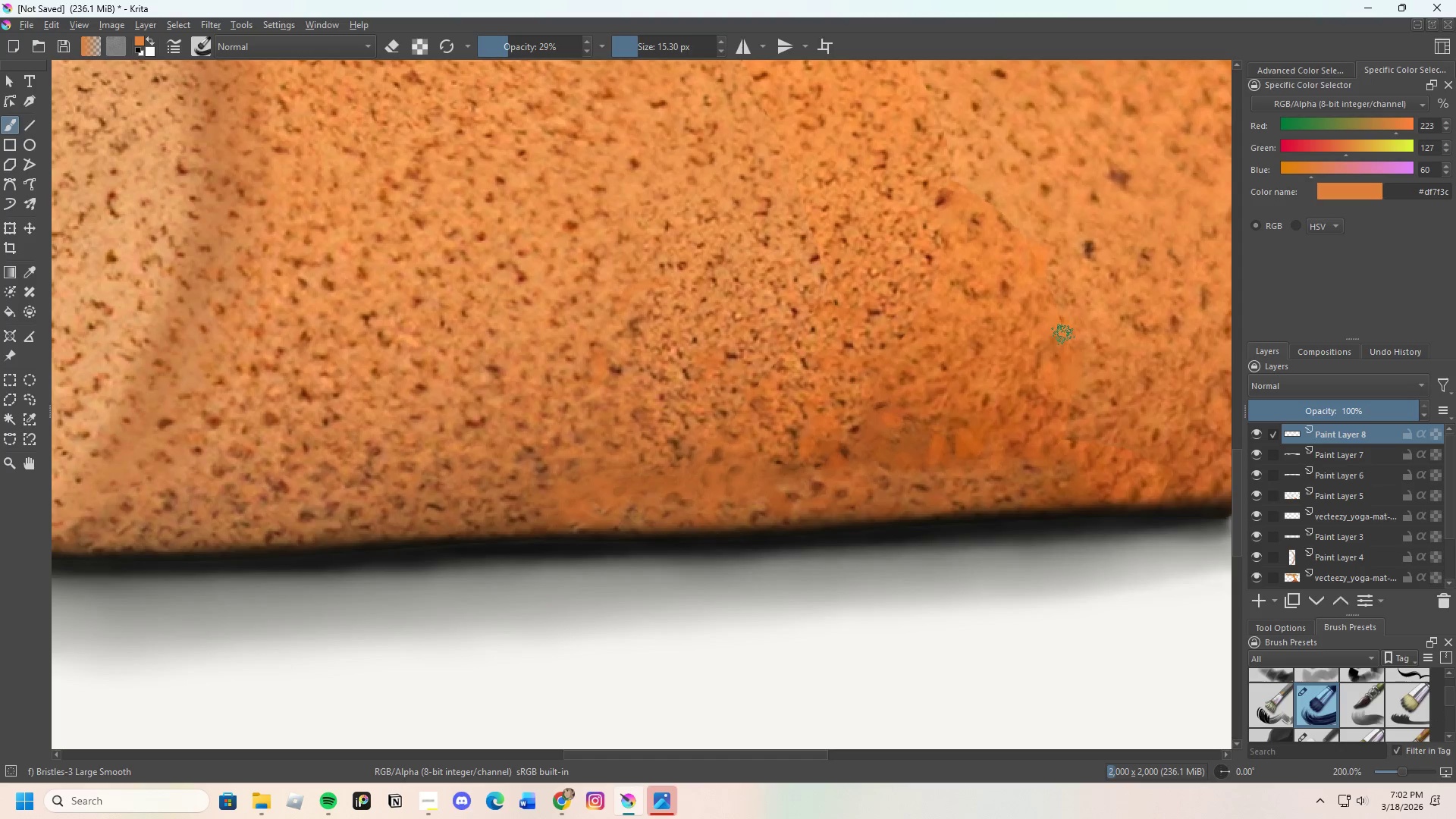 
left_click_drag(start_coordinate=[1063, 340], to_coordinate=[1061, 344])
 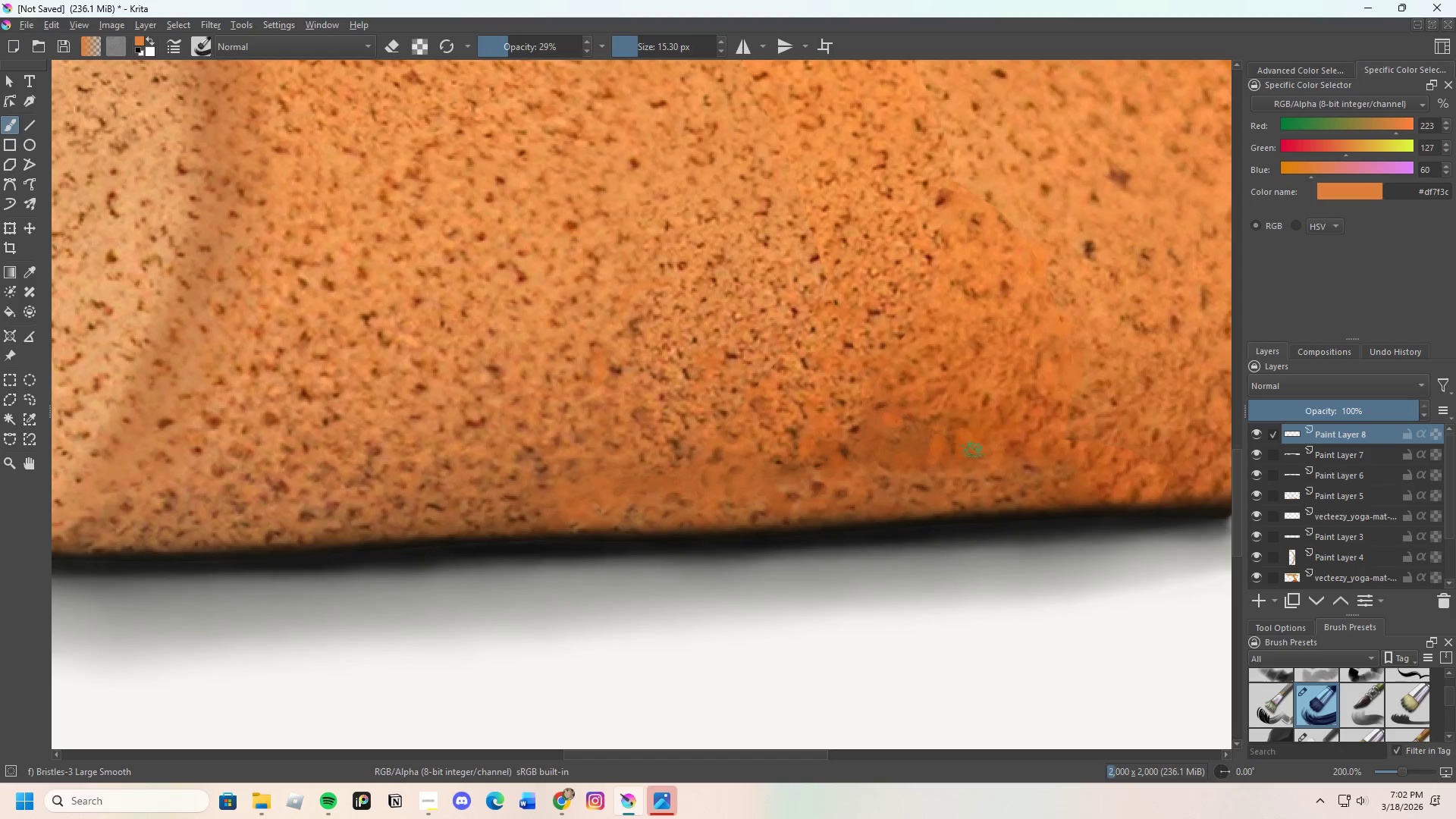 
hold_key(key=ControlLeft, duration=0.48)
left_click_drag(start_coordinate=[981, 475], to_coordinate=[981, 469])
 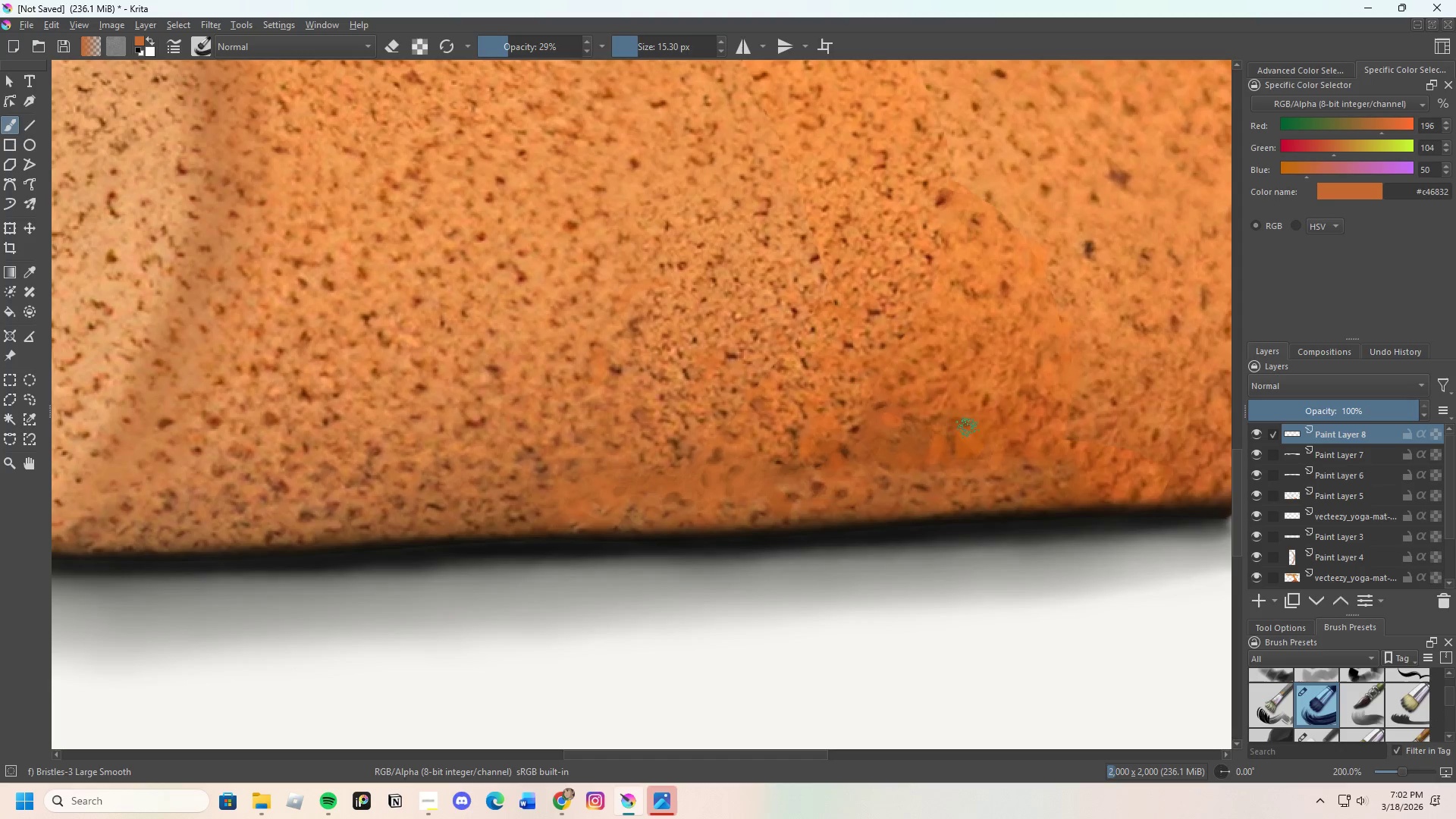 
left_click_drag(start_coordinate=[962, 429], to_coordinate=[960, 450])
 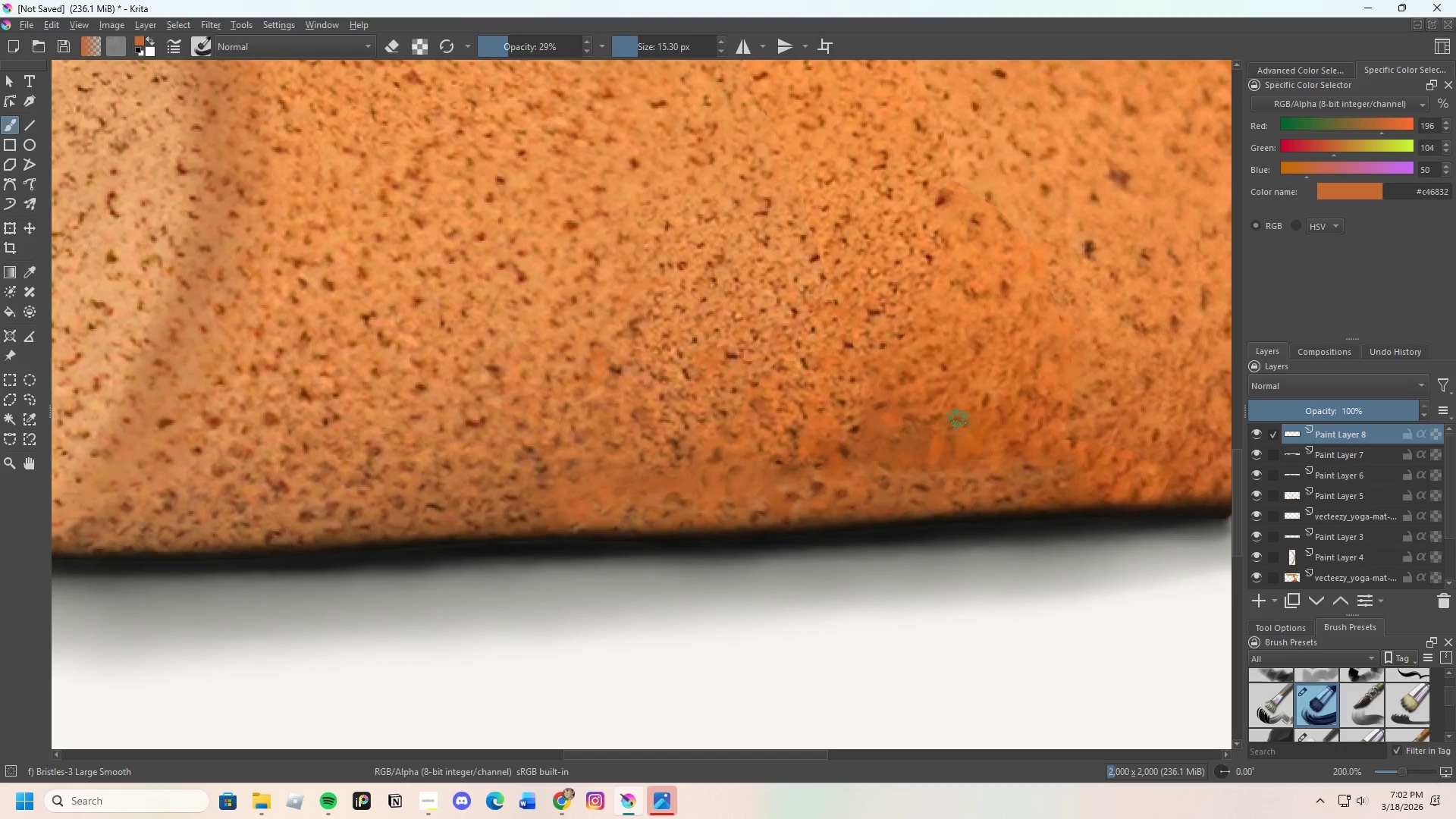 
left_click_drag(start_coordinate=[957, 441], to_coordinate=[963, 460])
 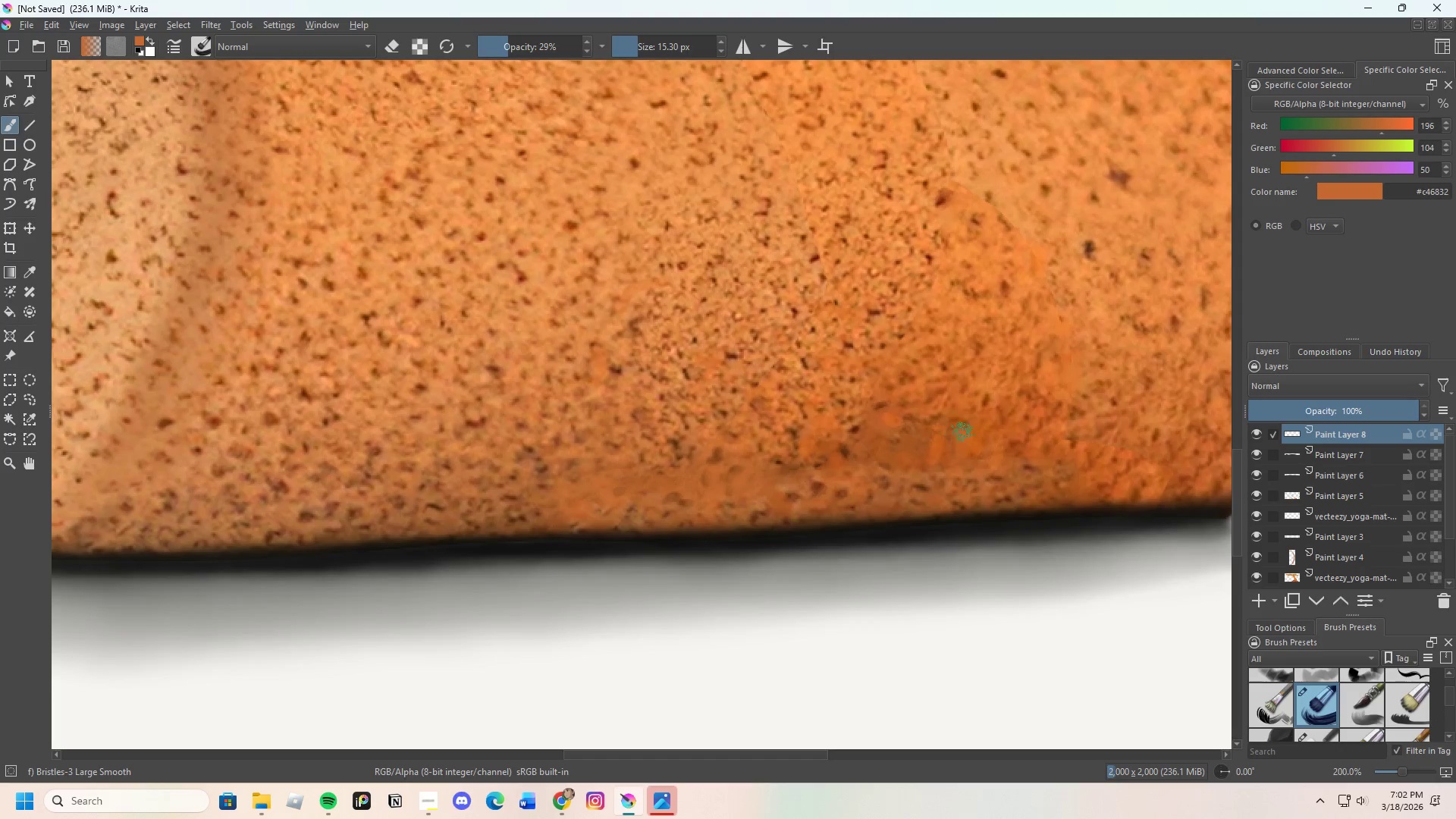 
left_click_drag(start_coordinate=[963, 436], to_coordinate=[953, 441])
 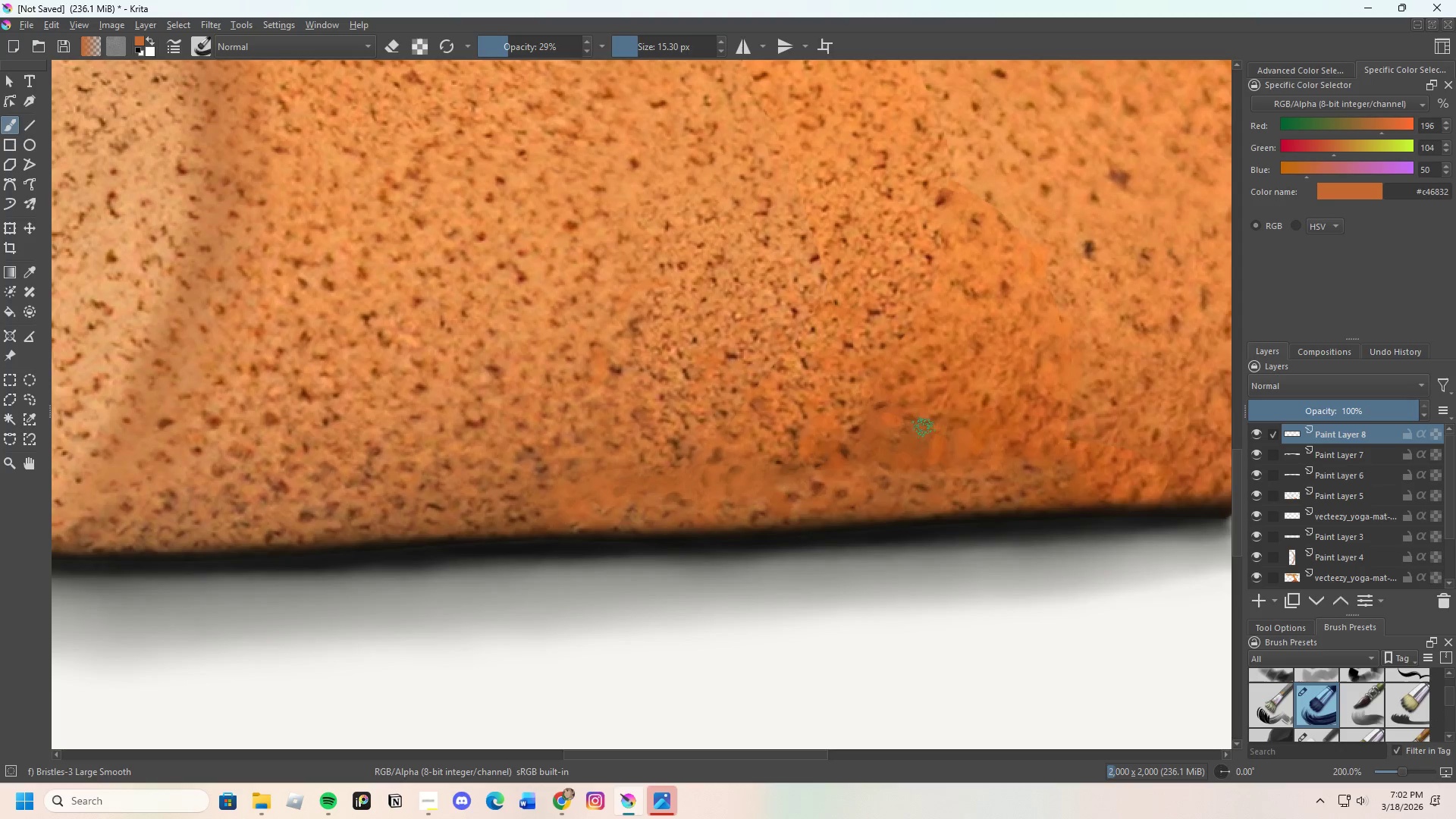 
left_click_drag(start_coordinate=[924, 443], to_coordinate=[947, 452])
 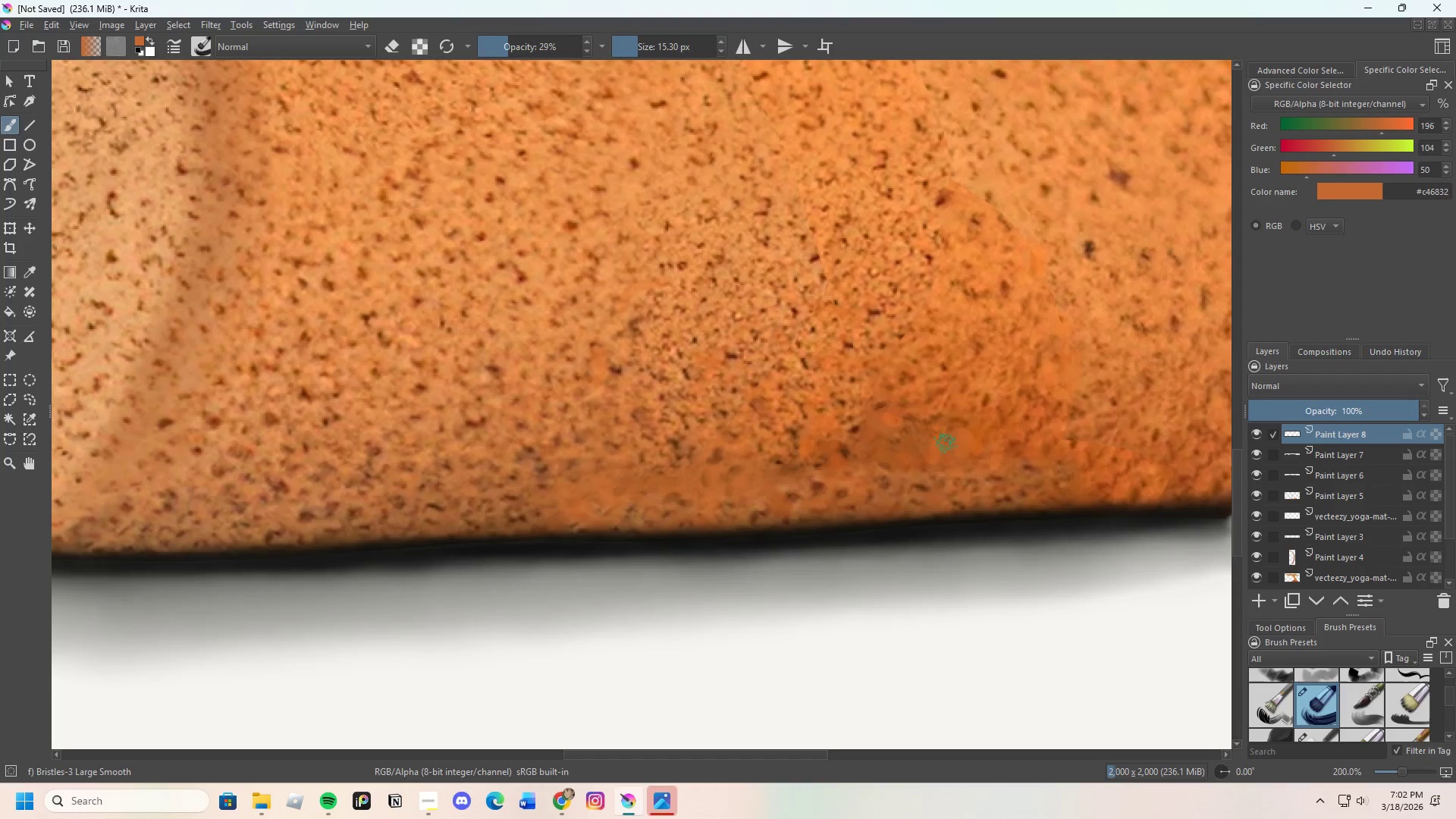 
left_click_drag(start_coordinate=[943, 450], to_coordinate=[940, 454])
 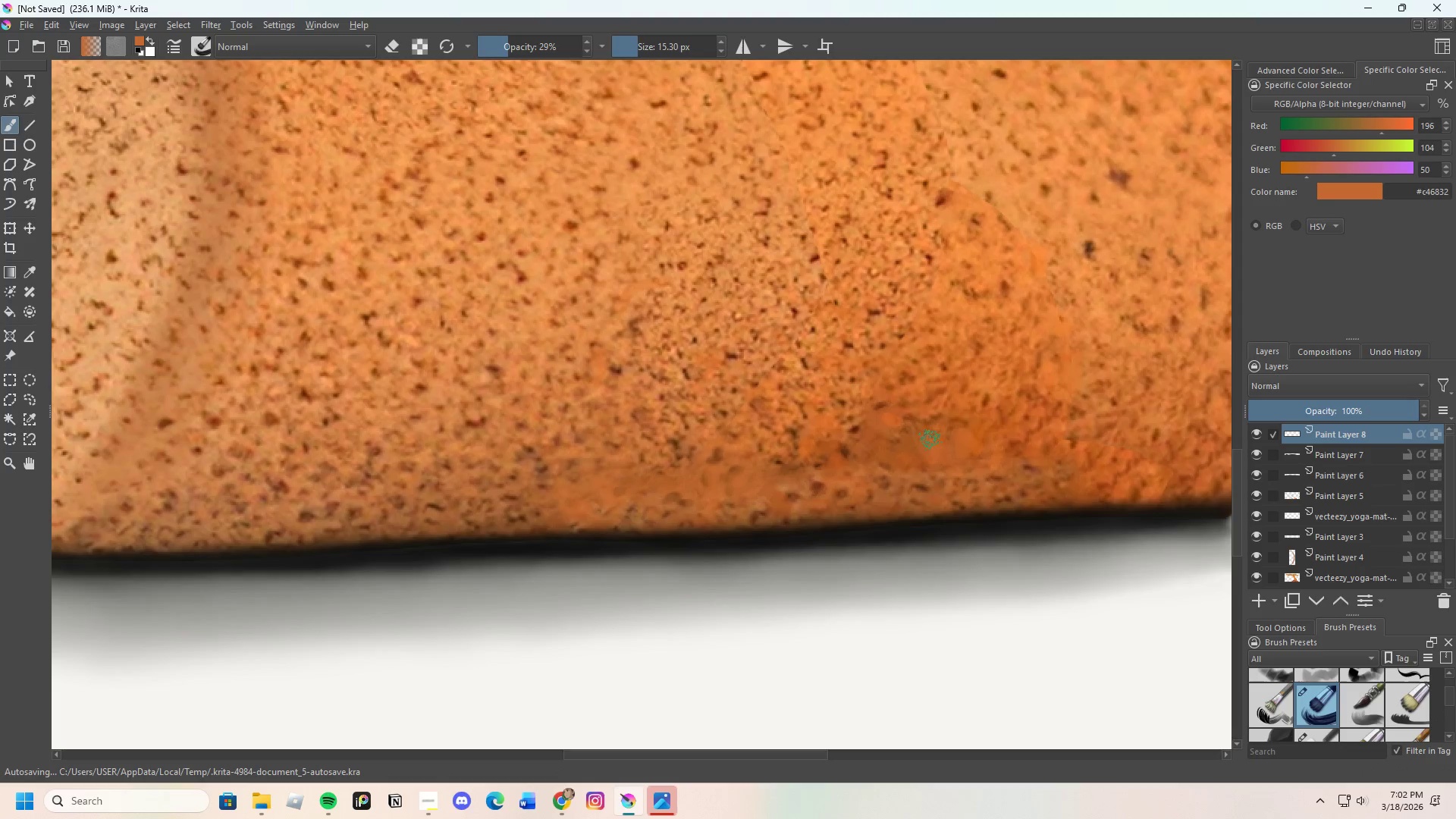 
hold_key(key=ControlLeft, duration=0.56)
 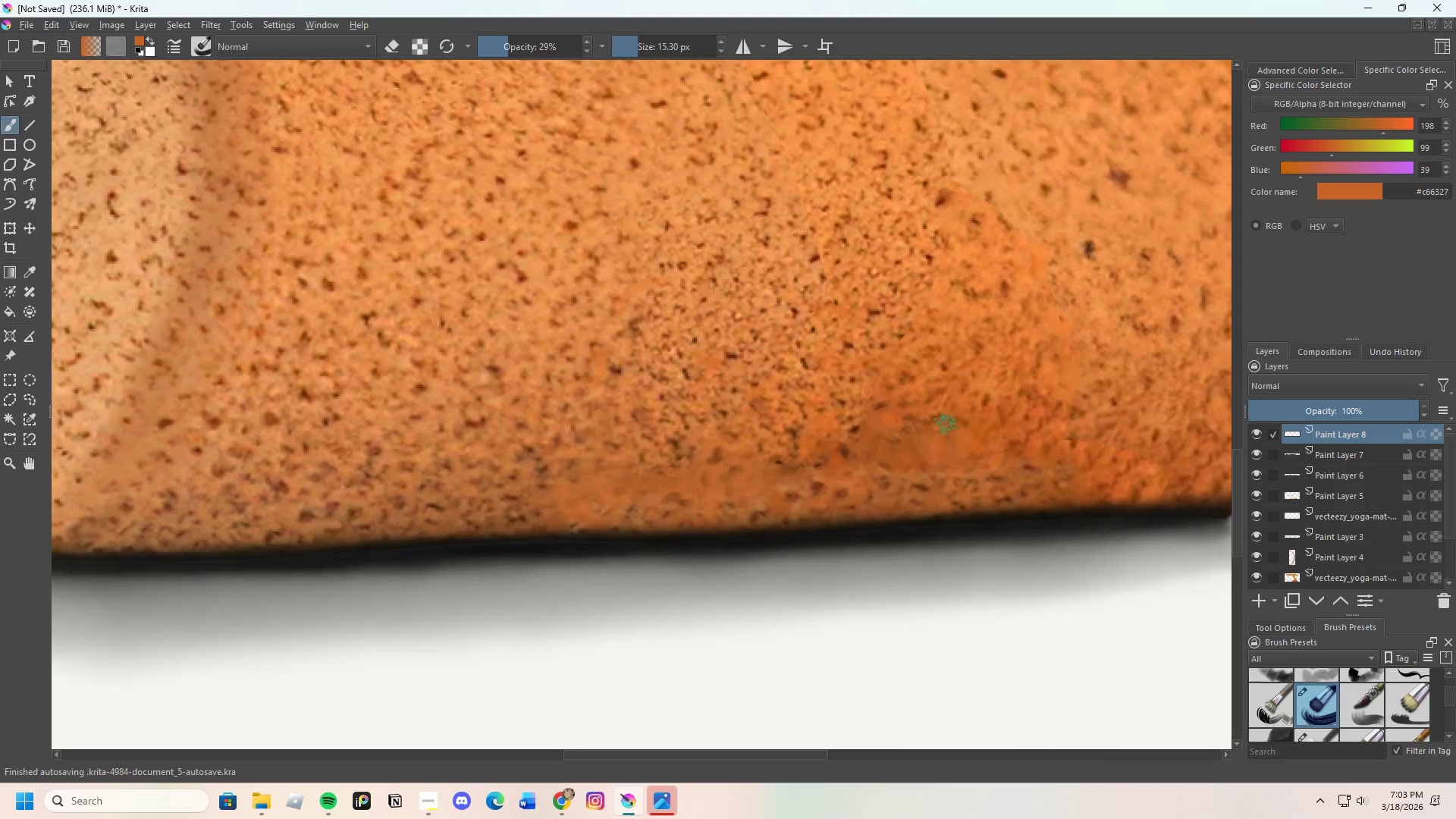 
left_click_drag(start_coordinate=[944, 431], to_coordinate=[934, 447])
 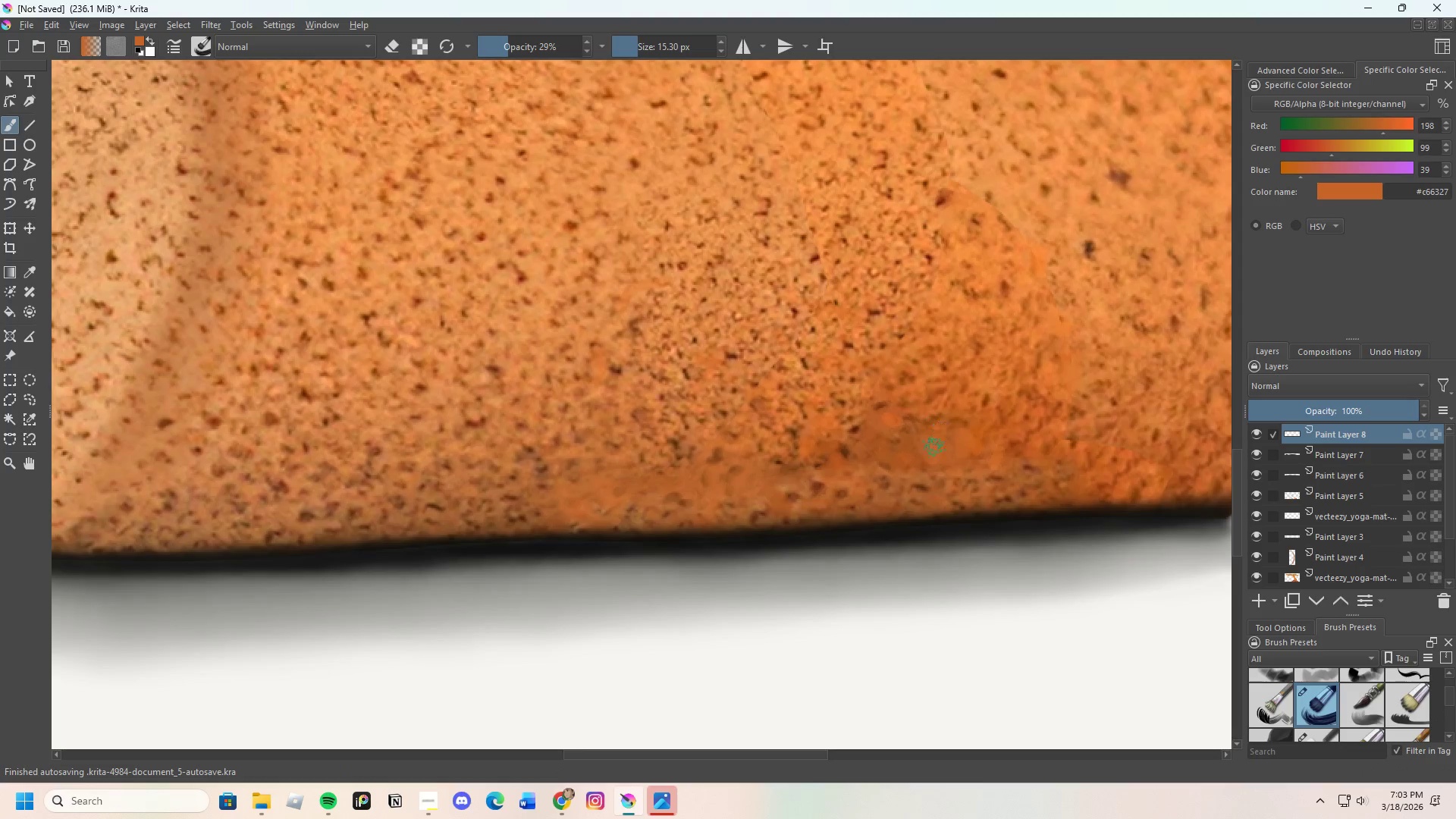 
left_click_drag(start_coordinate=[928, 429], to_coordinate=[928, 447])
 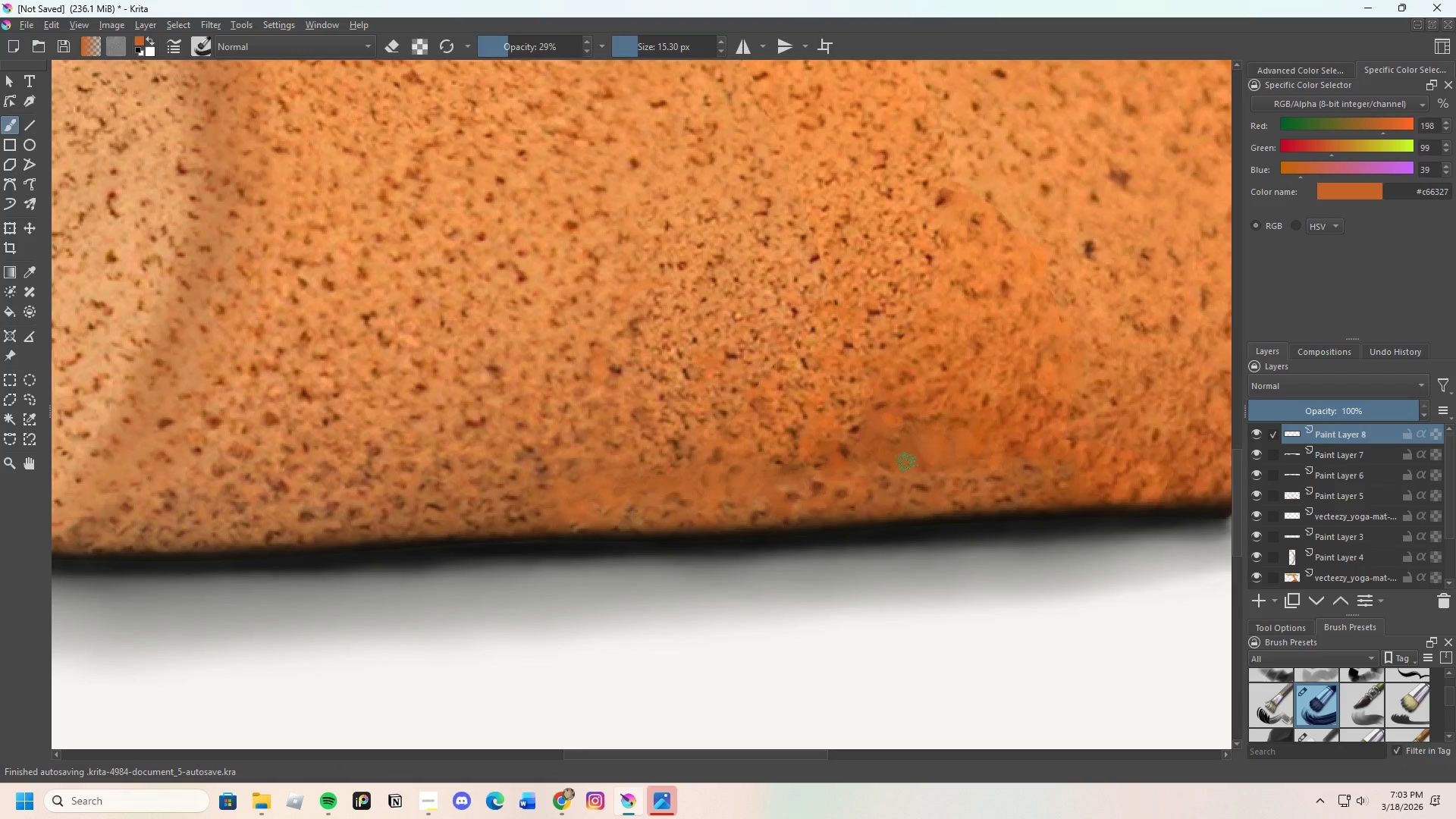 
hold_key(key=ControlLeft, duration=0.33)
 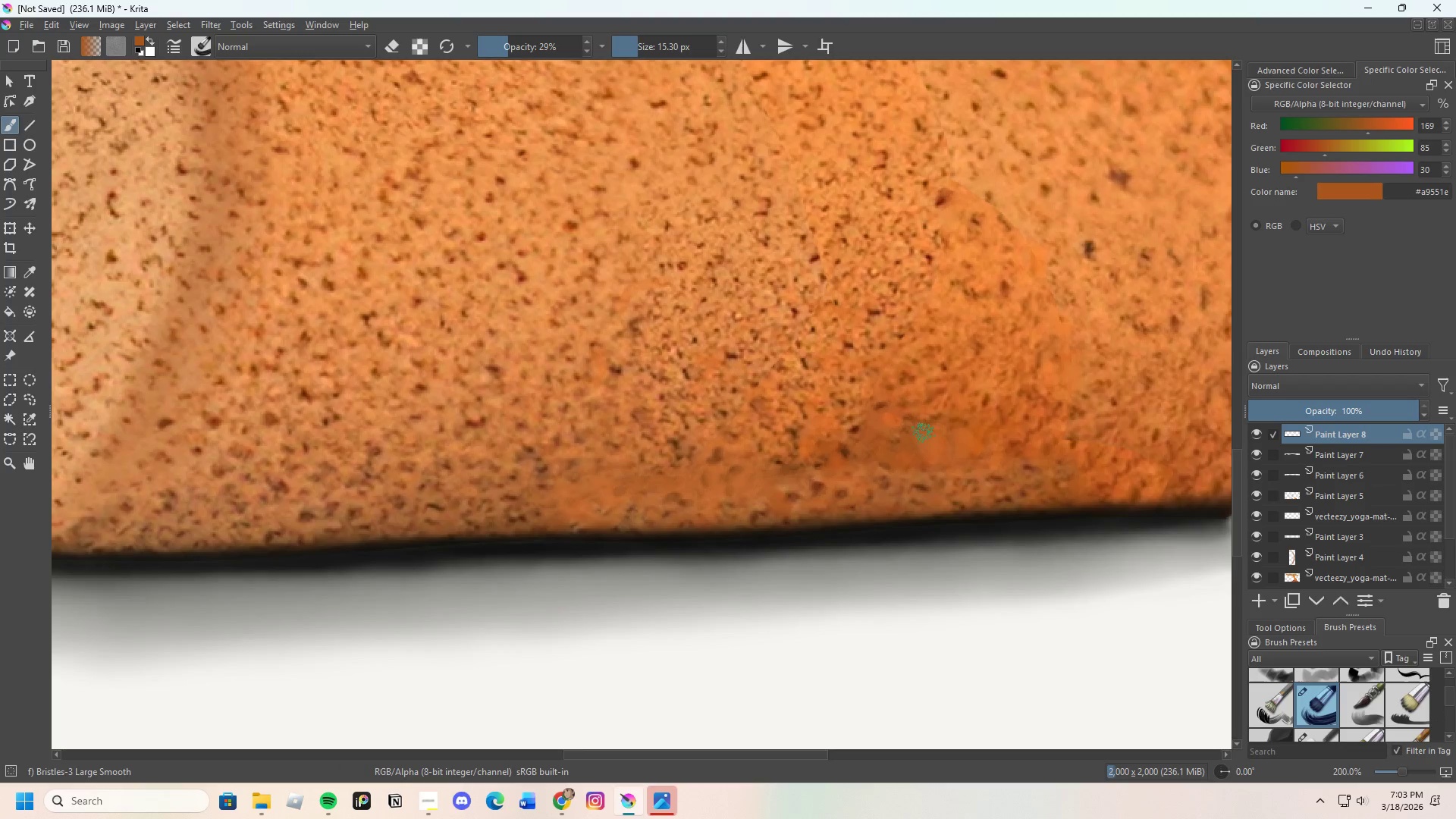 
left_click_drag(start_coordinate=[924, 433], to_coordinate=[962, 441])
 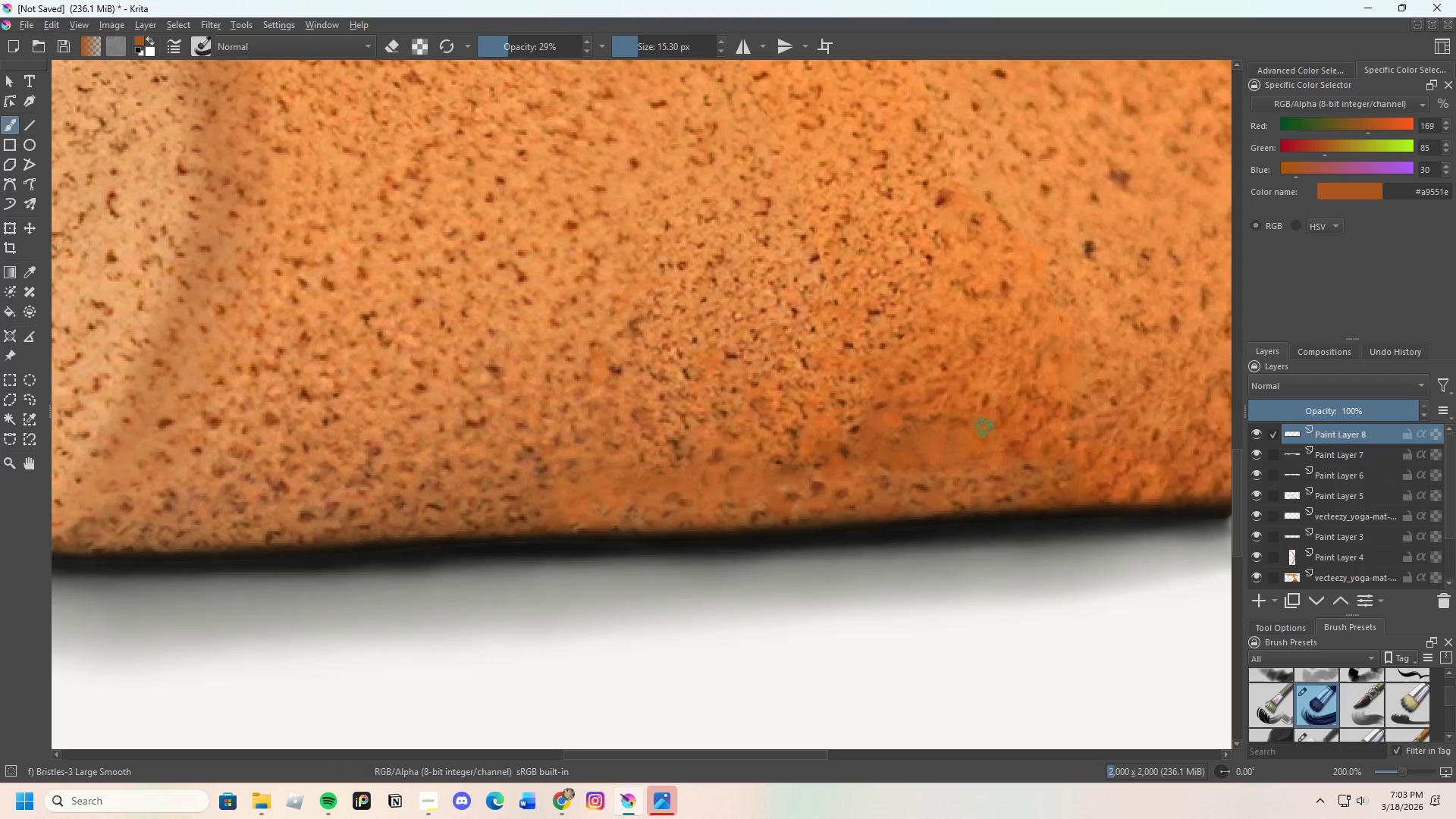 
left_click_drag(start_coordinate=[988, 432], to_coordinate=[998, 440])
 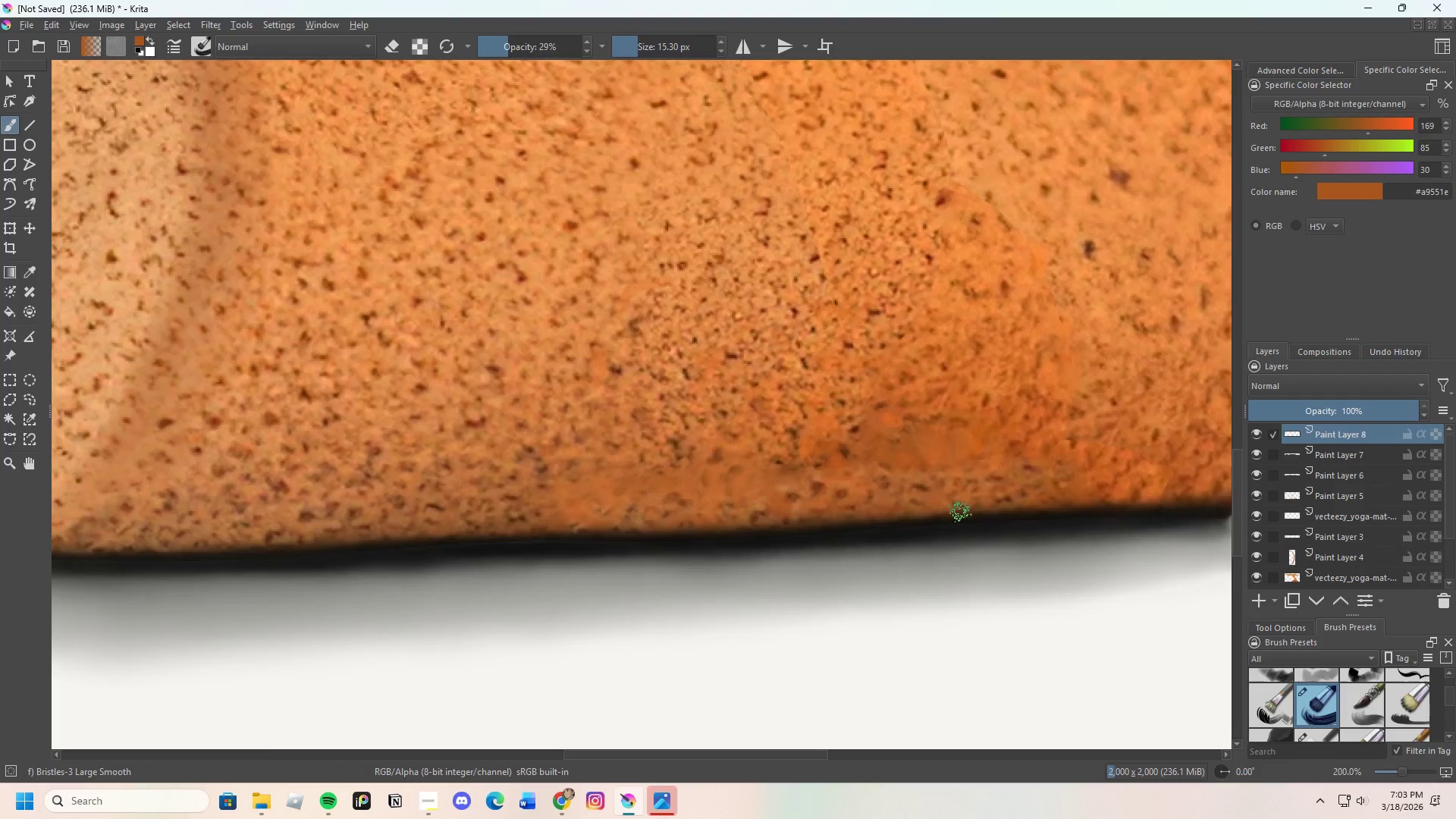 
scroll: coordinate [957, 513], scroll_direction: down, amount: 3.0
 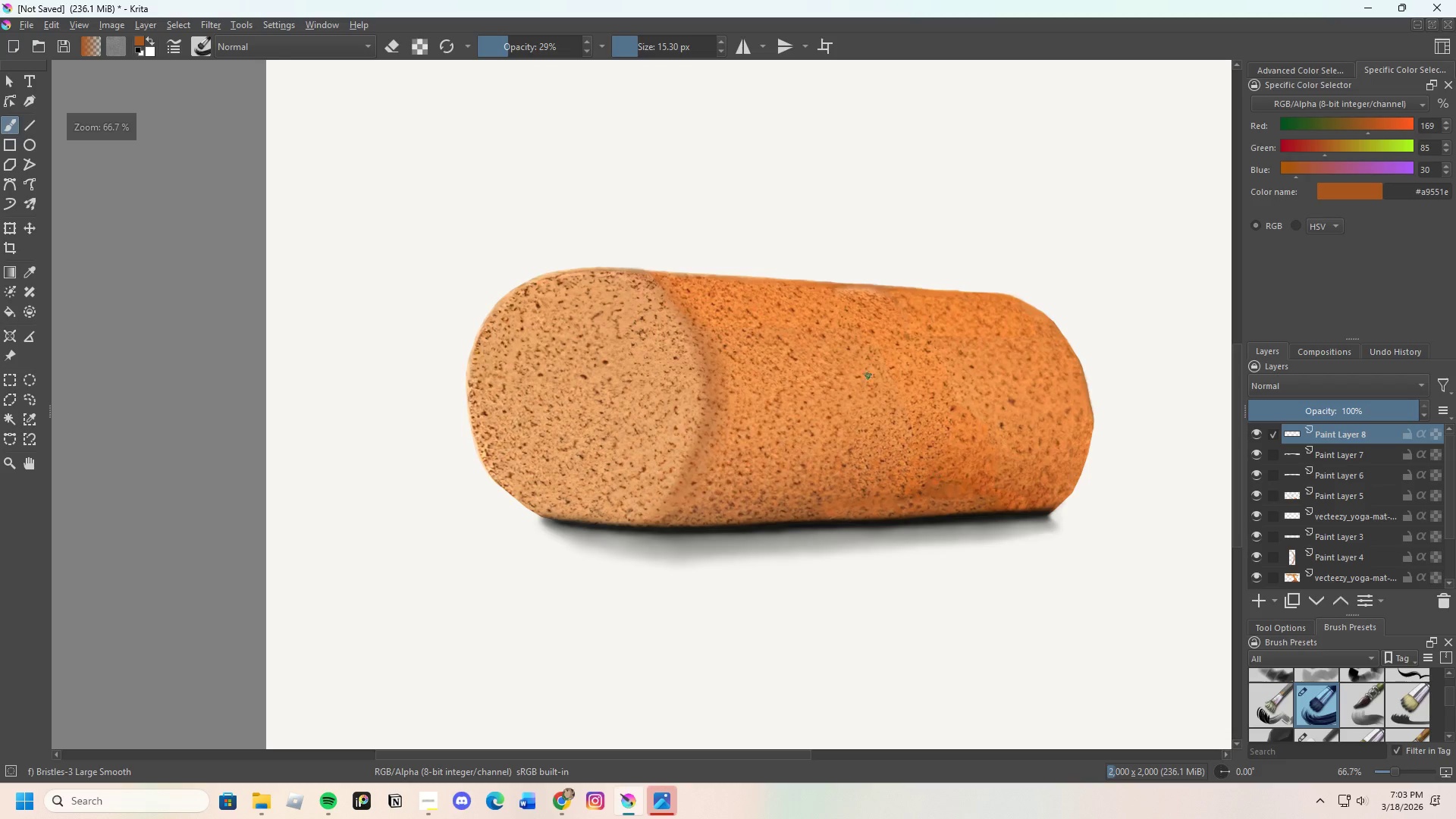 
scroll: coordinate [831, 250], scroll_direction: up, amount: 3.0
 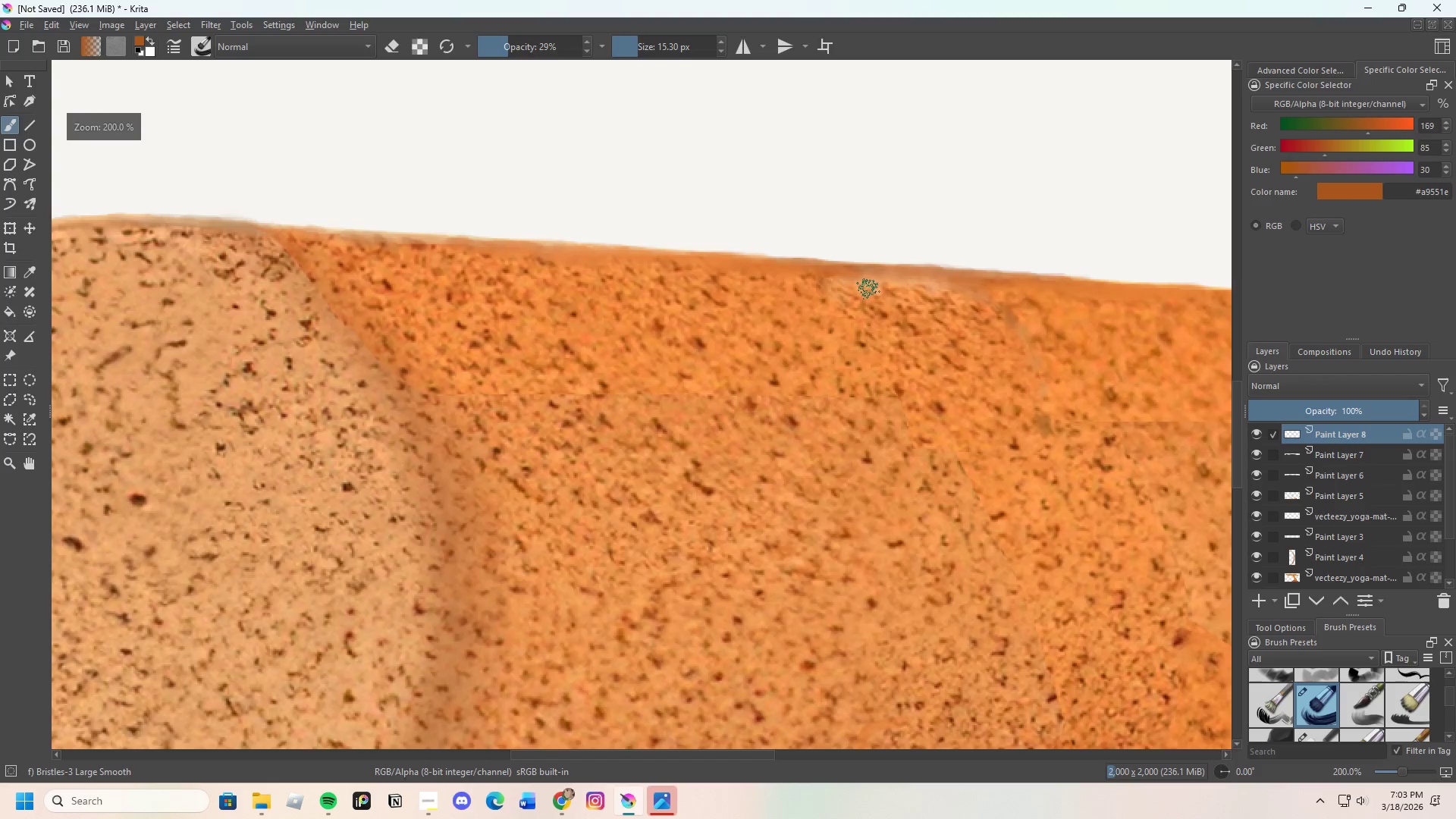 
hold_key(key=ControlLeft, duration=0.33)
 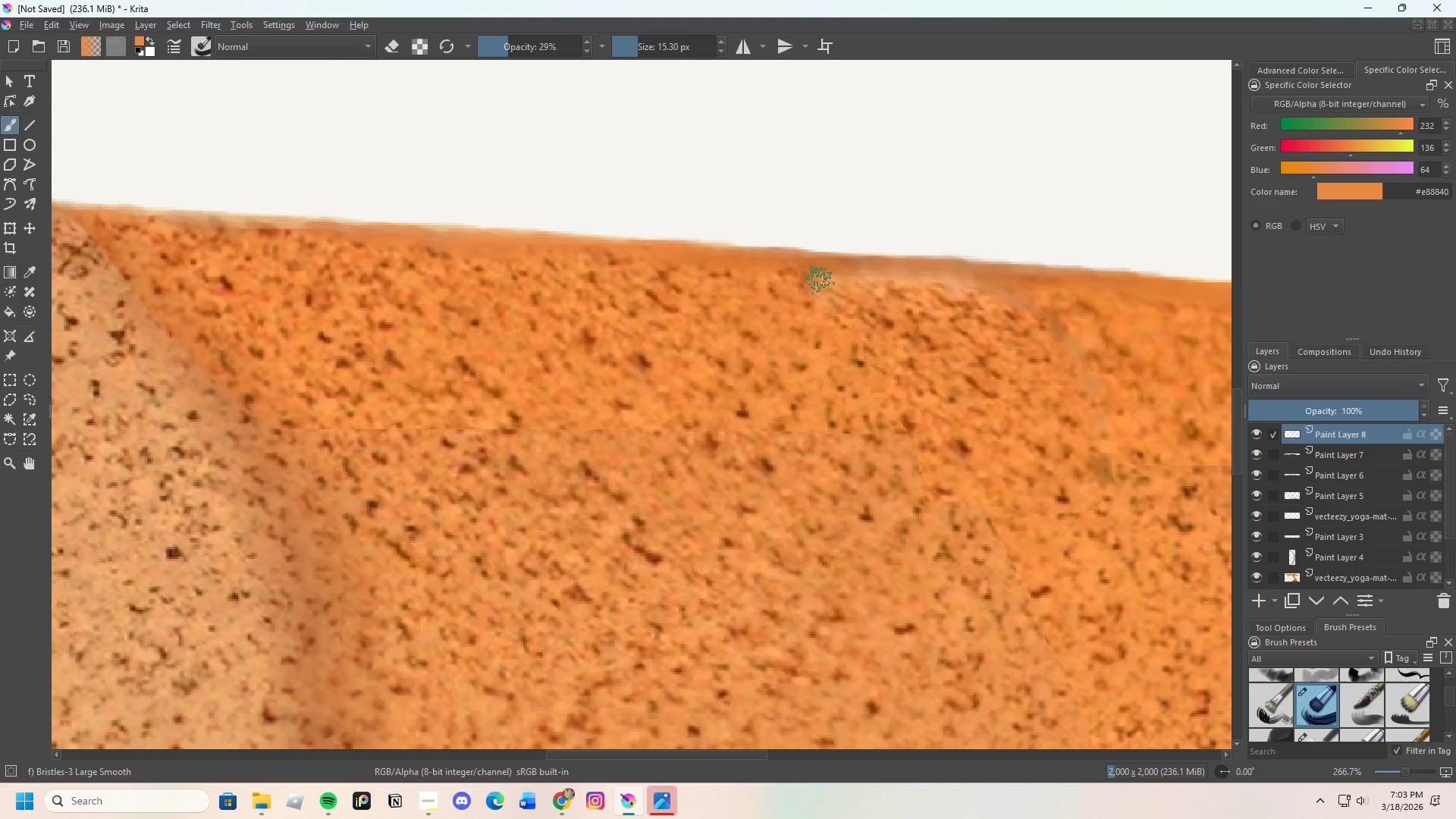 
scroll: coordinate [868, 289], scroll_direction: up, amount: 1.0
 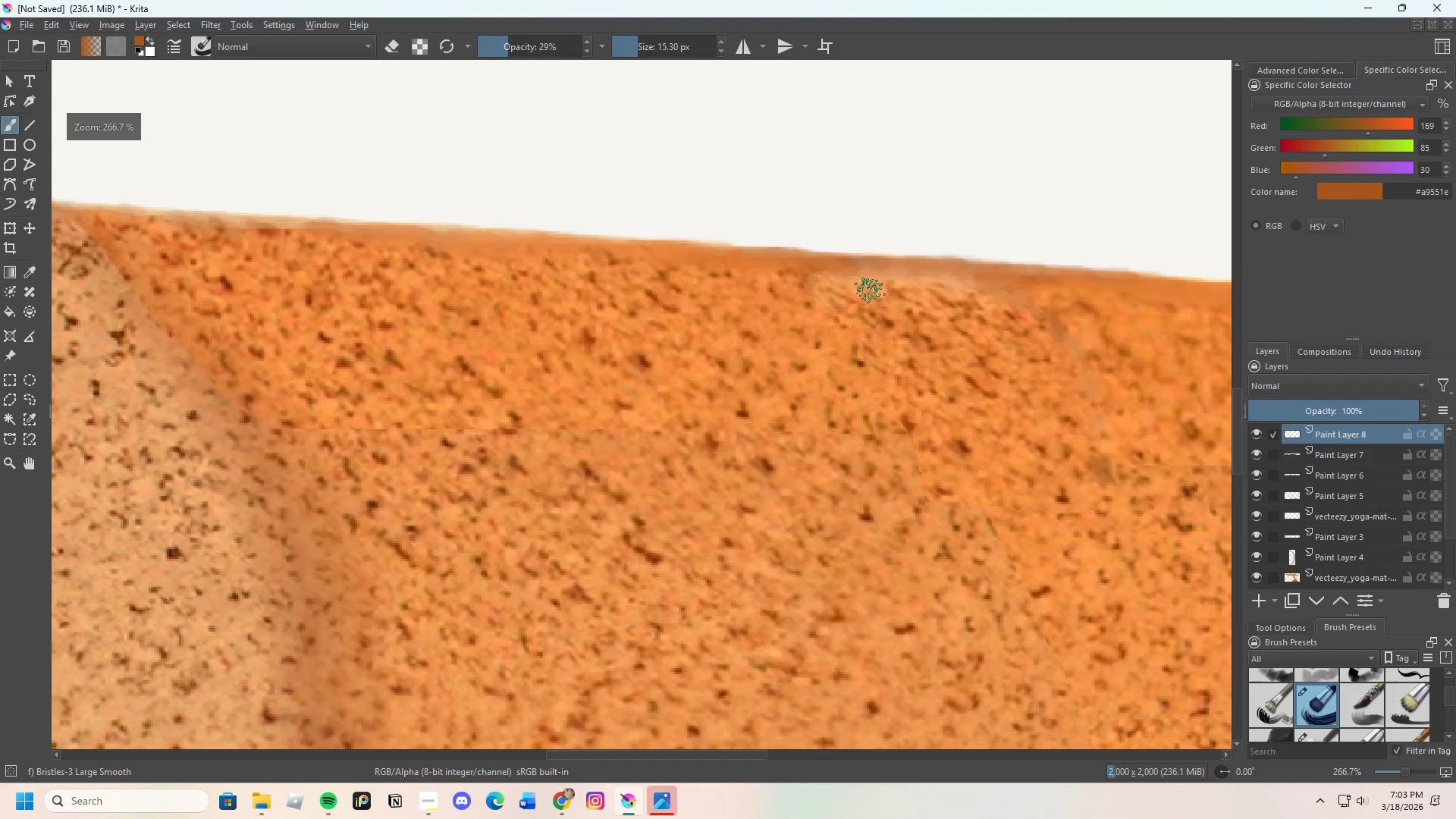 
left_click([889, 303])
 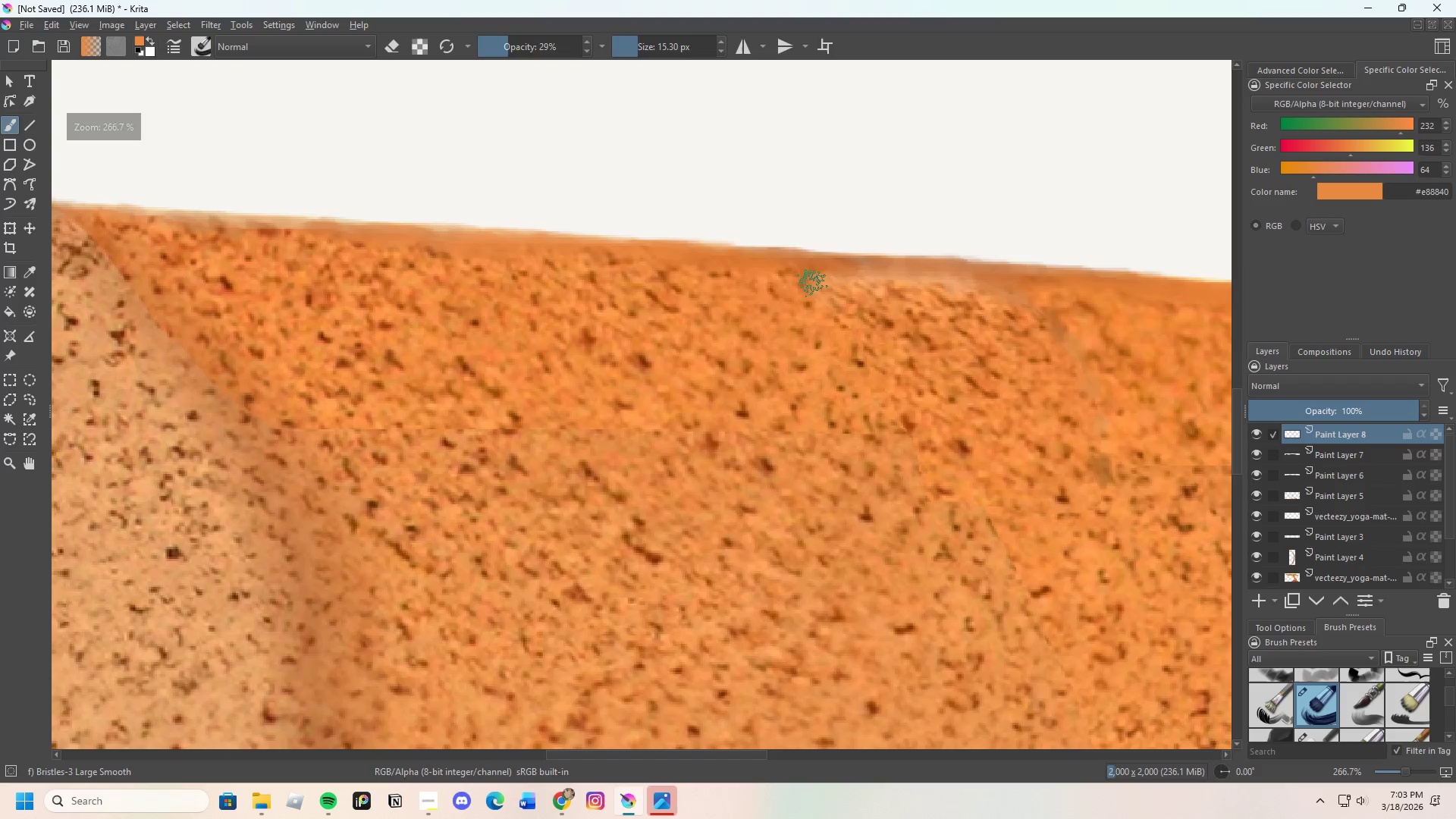 
left_click_drag(start_coordinate=[849, 291], to_coordinate=[864, 290])
 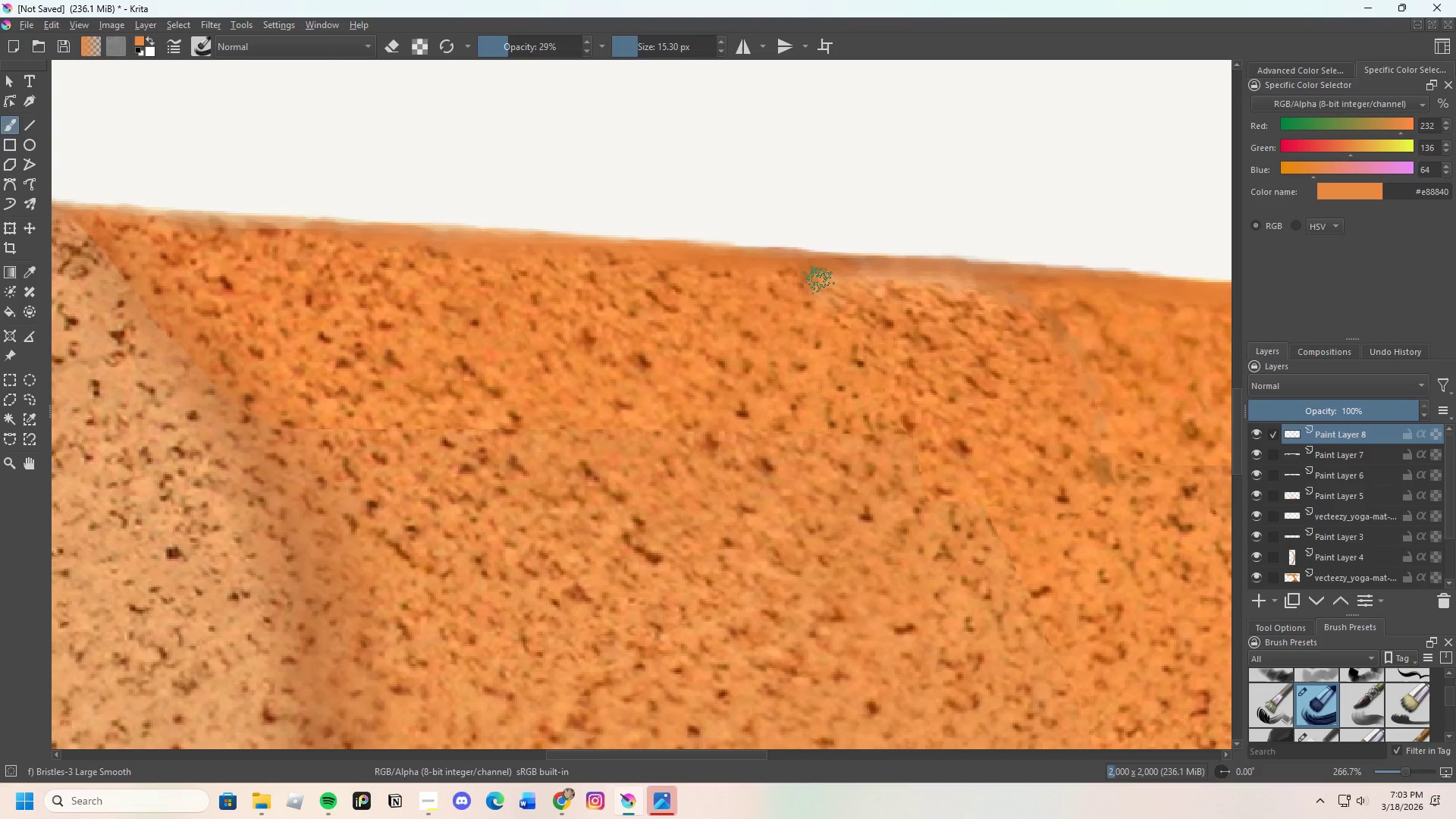 
left_click_drag(start_coordinate=[819, 280], to_coordinate=[883, 280])
 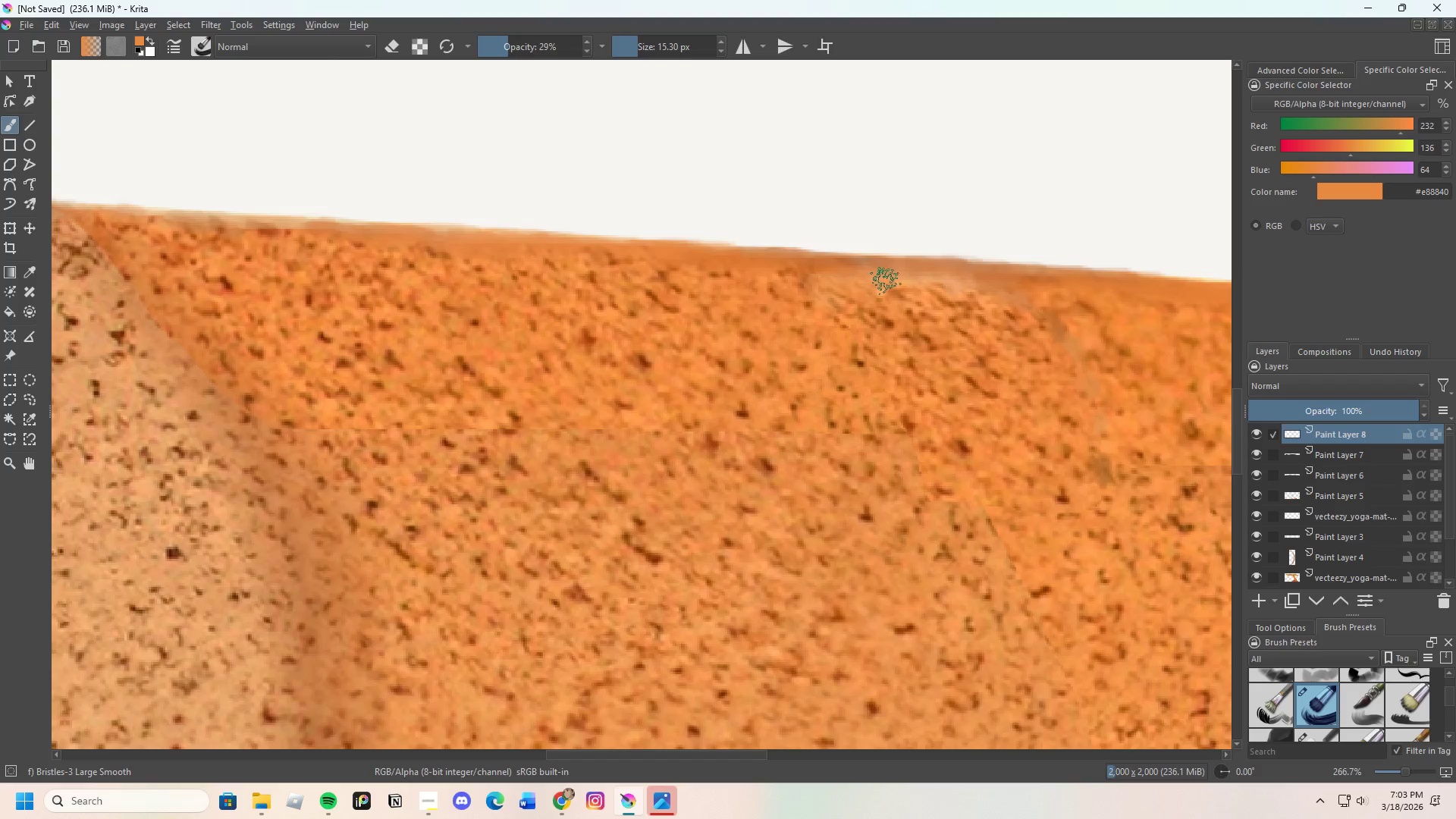 
left_click_drag(start_coordinate=[910, 286], to_coordinate=[972, 287])
 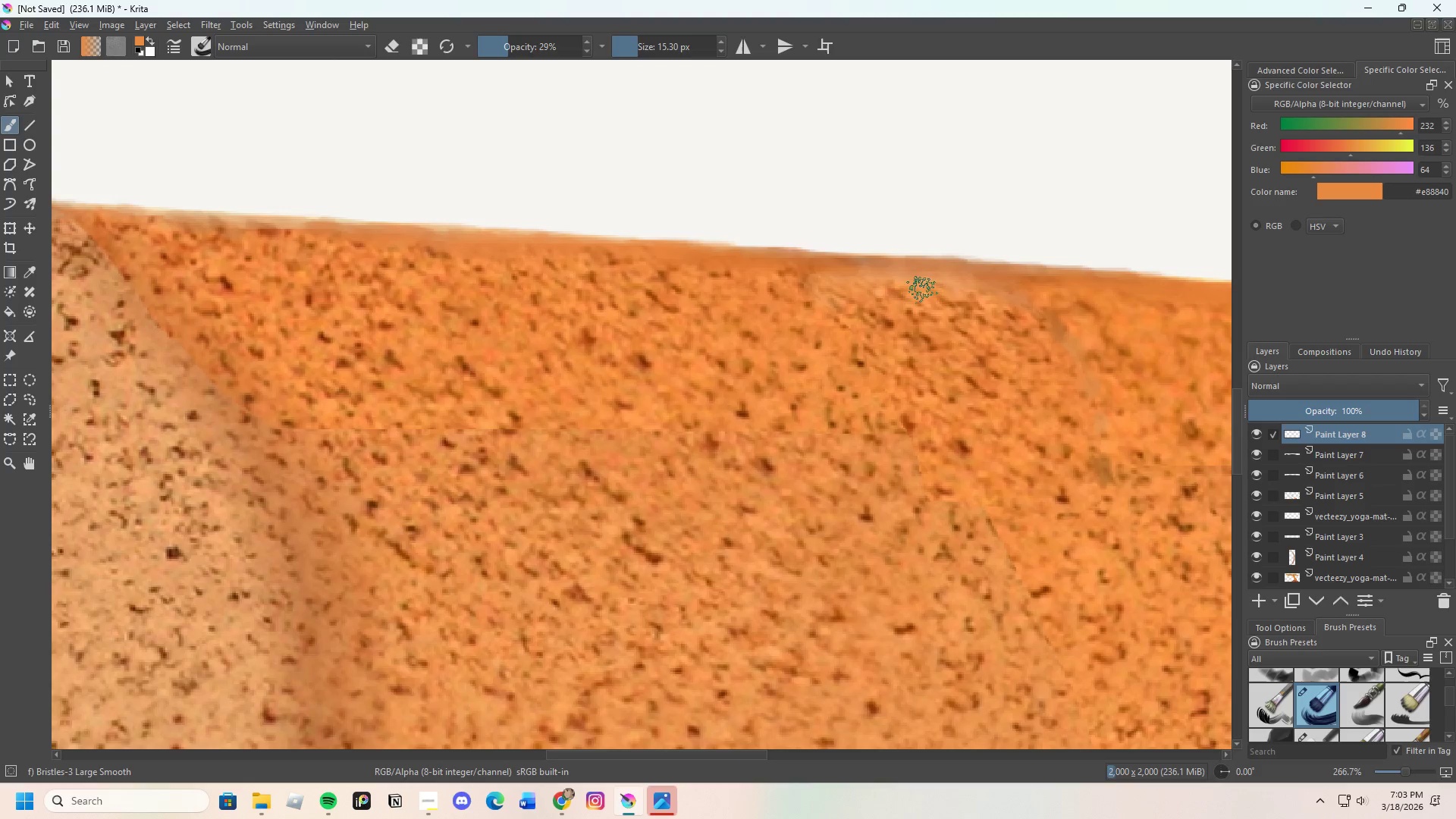 
left_click_drag(start_coordinate=[925, 290], to_coordinate=[953, 290])
 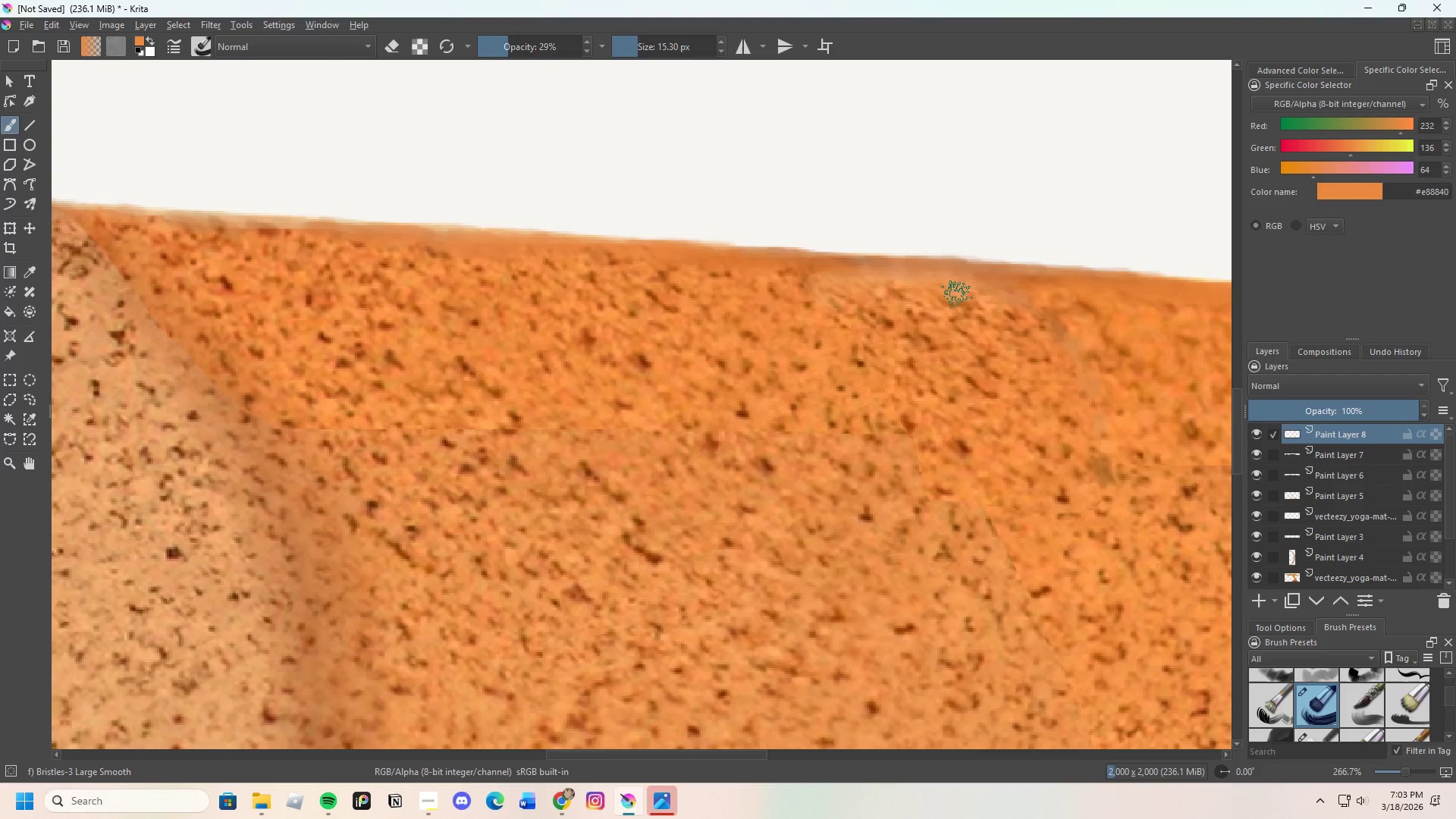 
hold_key(key=ControlLeft, duration=0.33)
 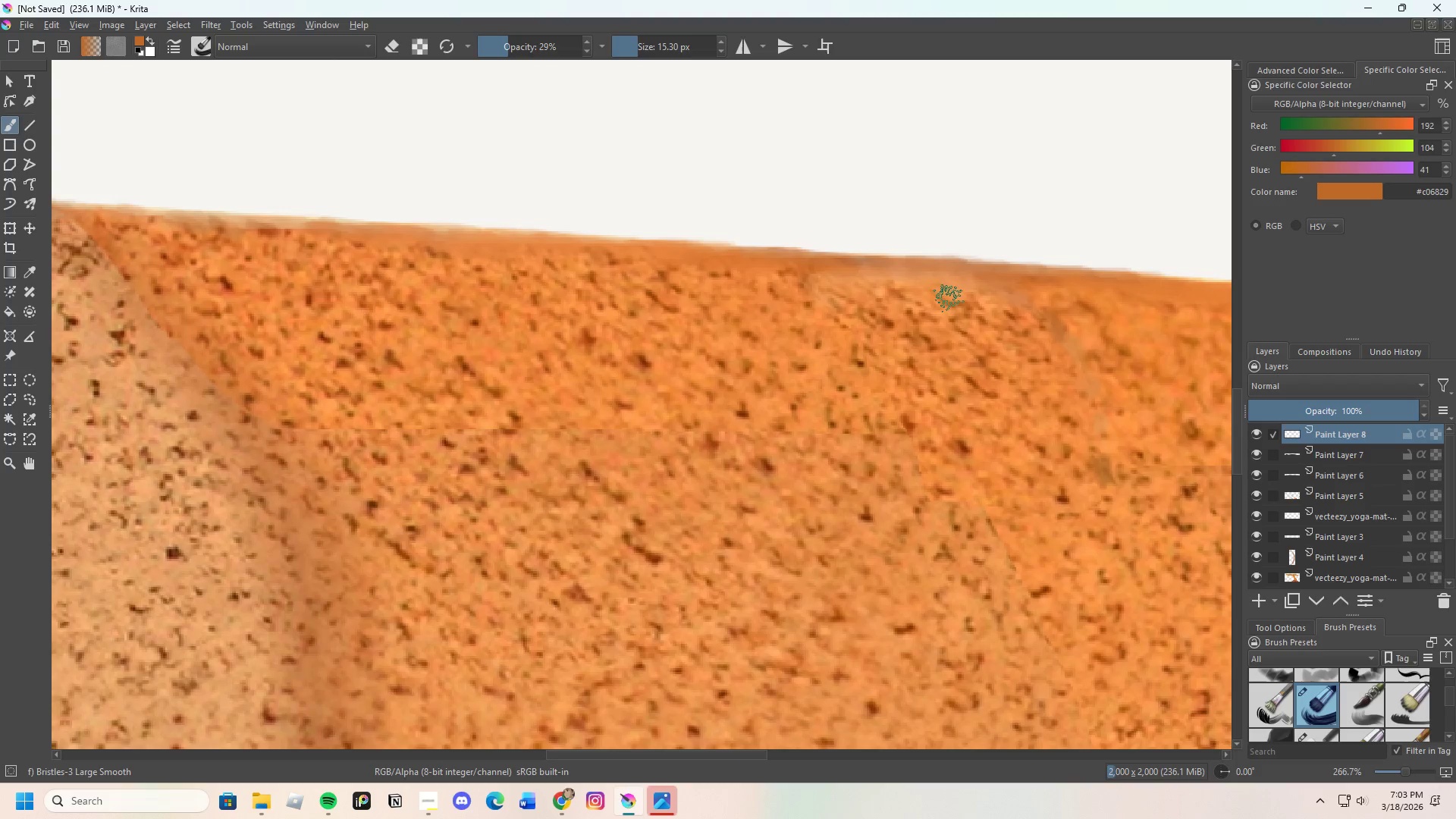 
left_click_drag(start_coordinate=[949, 298], to_coordinate=[977, 279])
 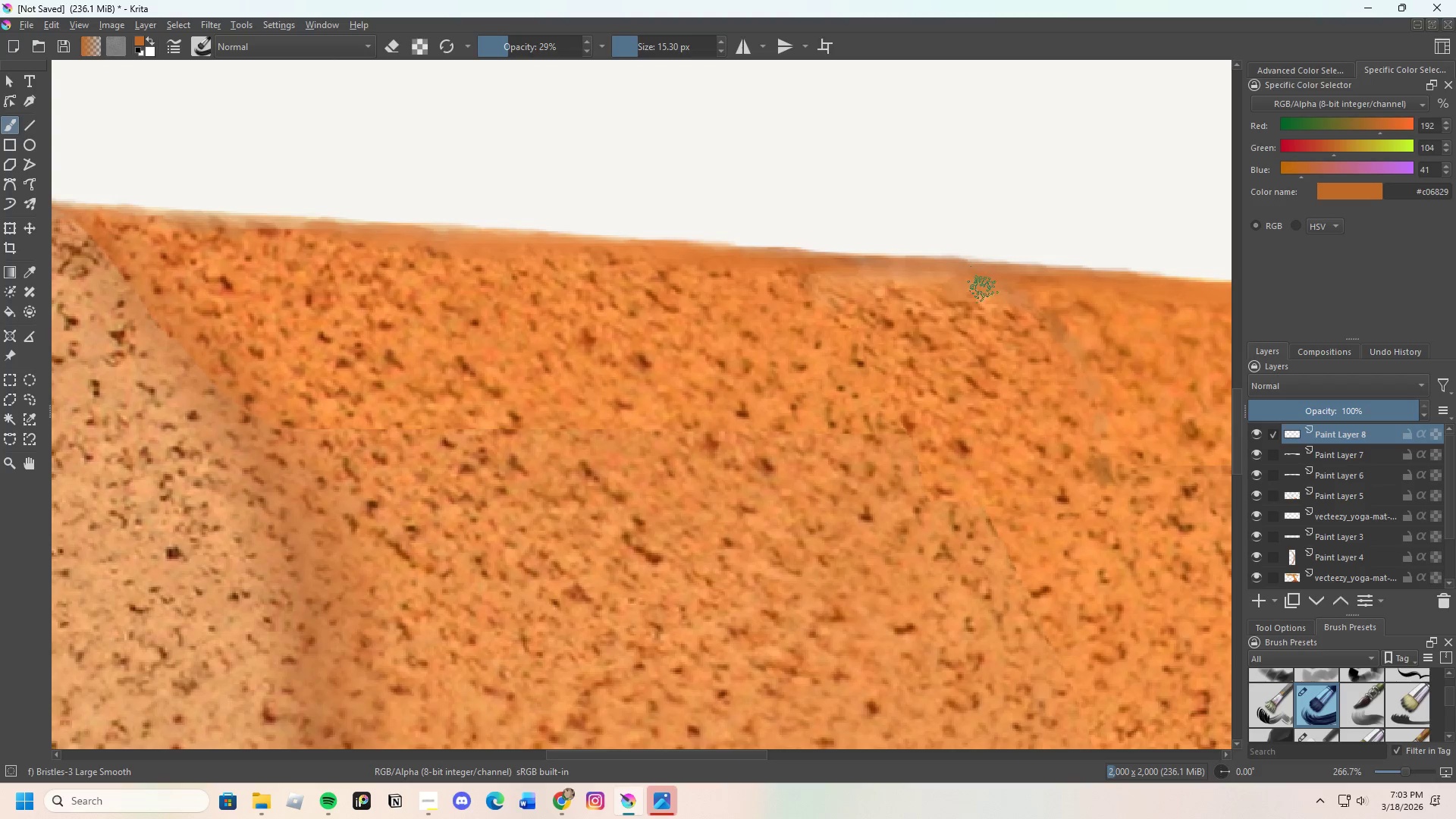 
left_click_drag(start_coordinate=[983, 289], to_coordinate=[996, 290])
 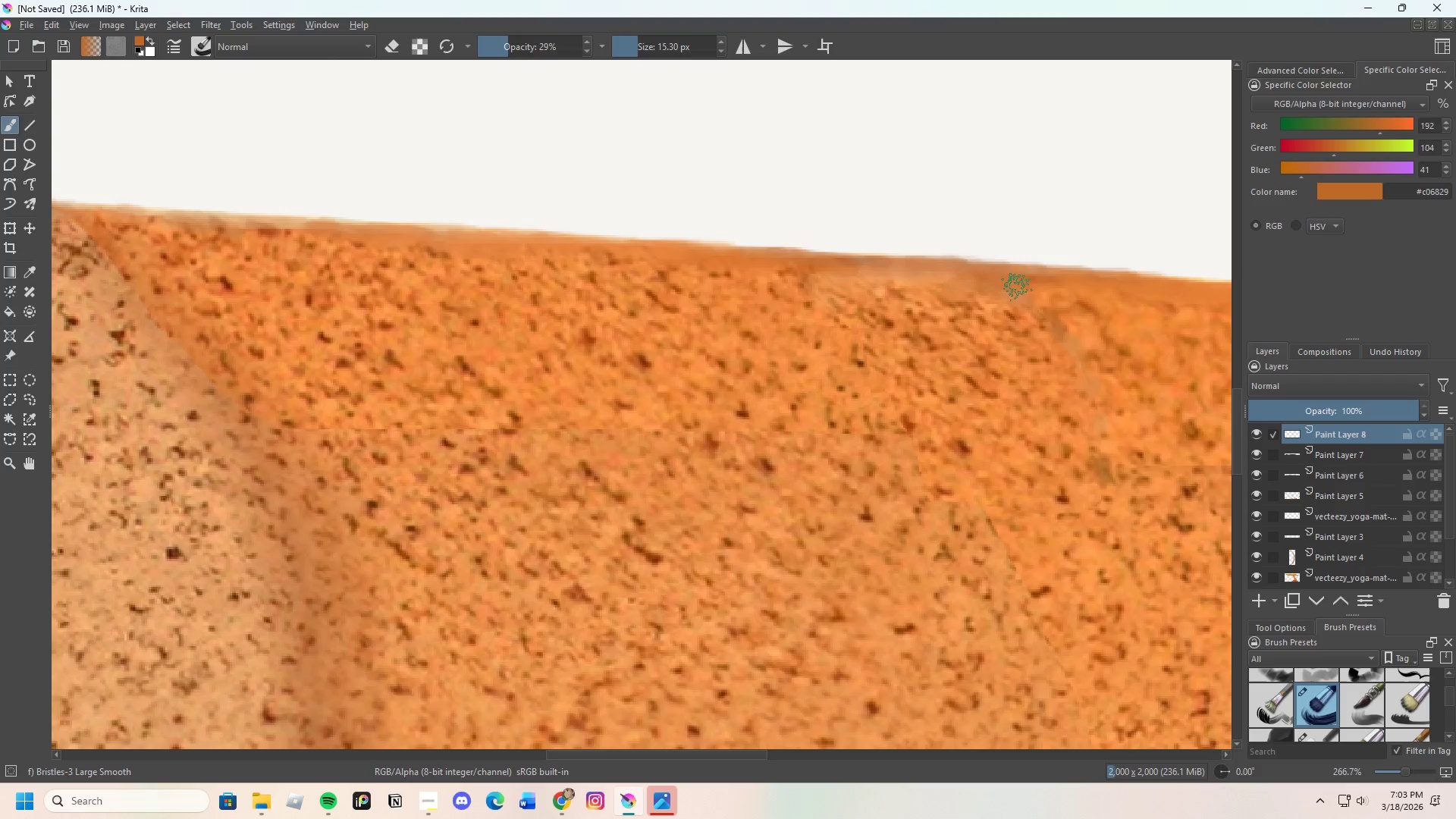 
key(Control+ControlLeft)
 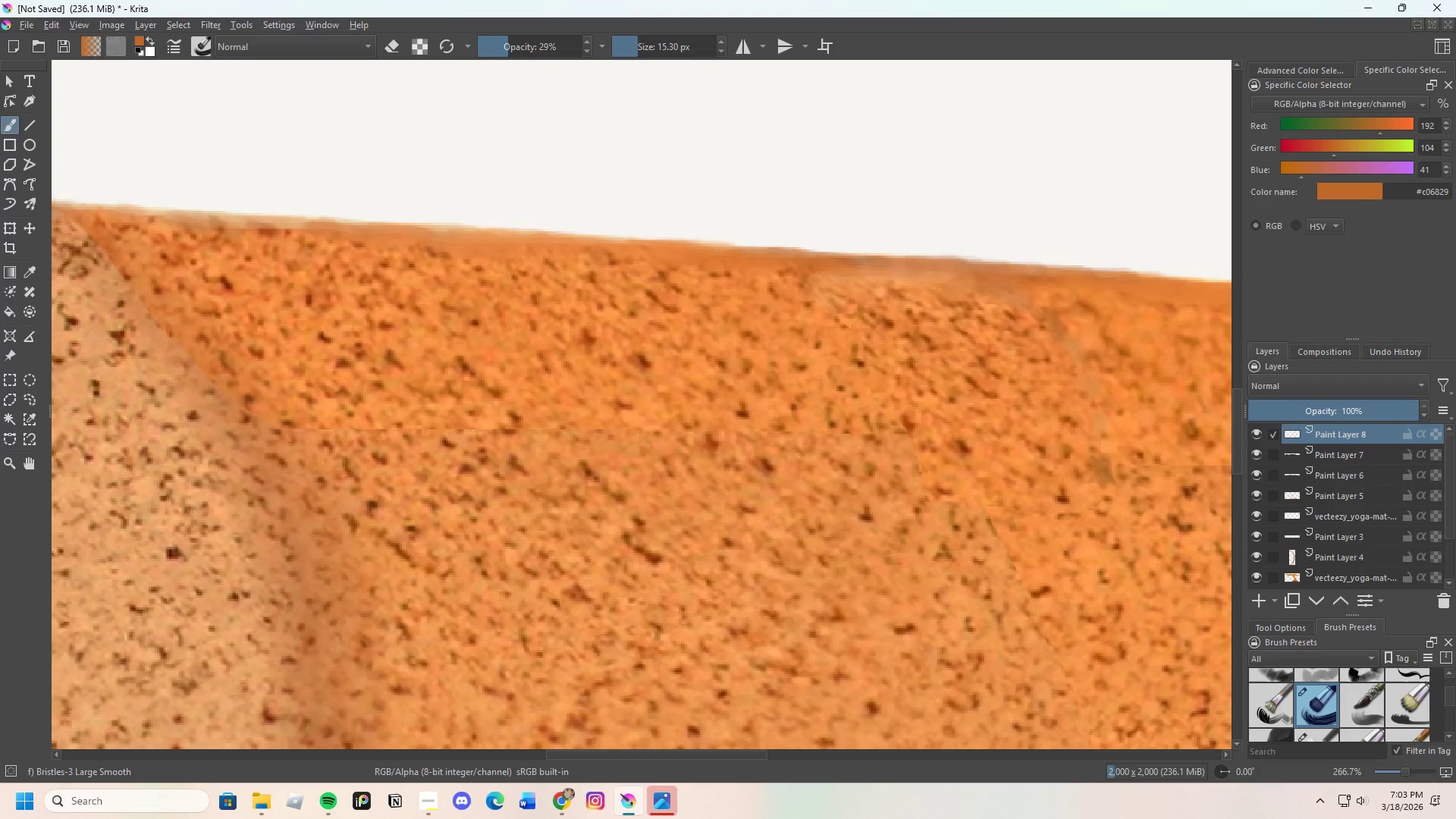 
left_click([1040, 291])
 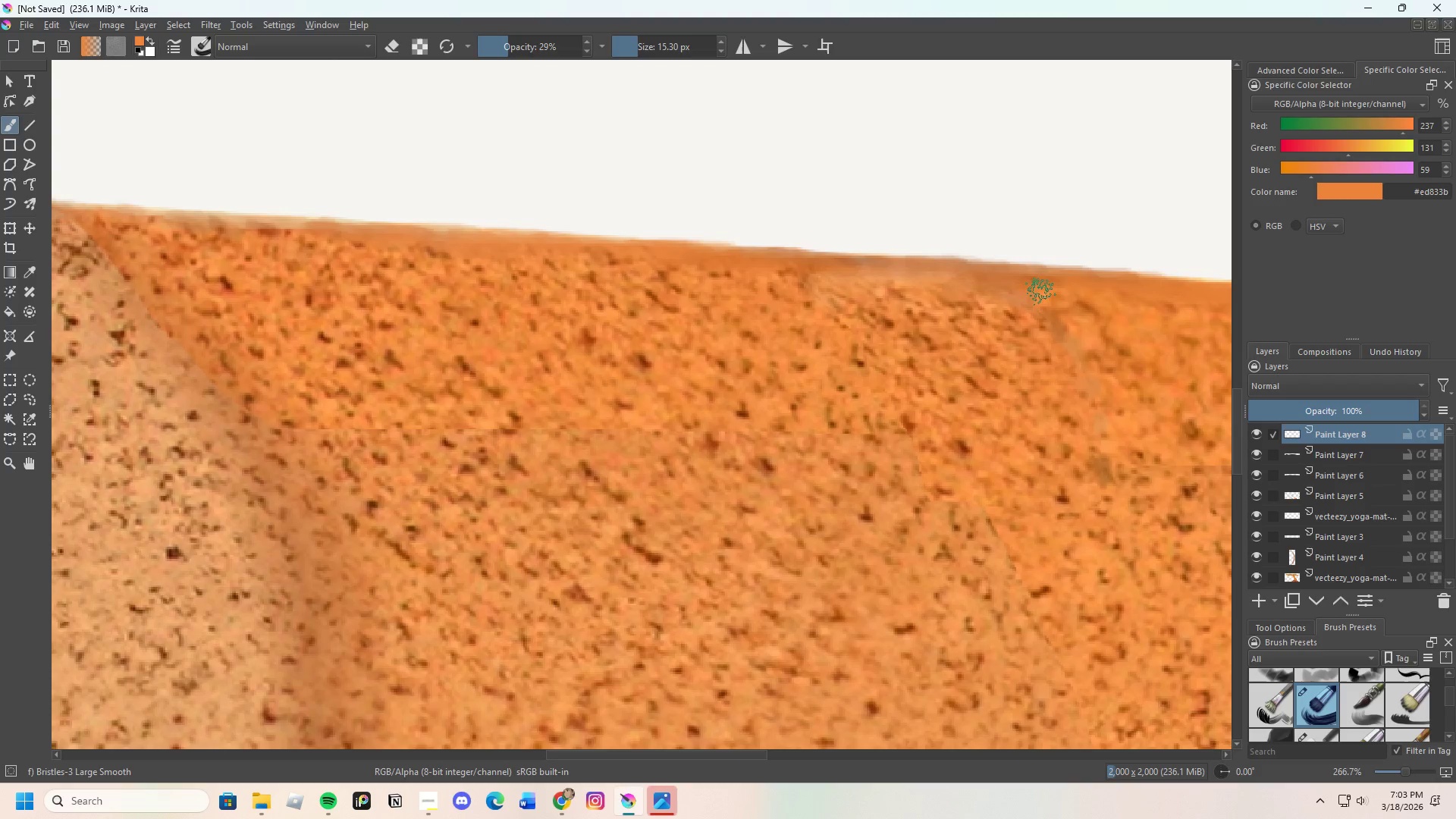 
left_click_drag(start_coordinate=[1036, 290], to_coordinate=[973, 289])
 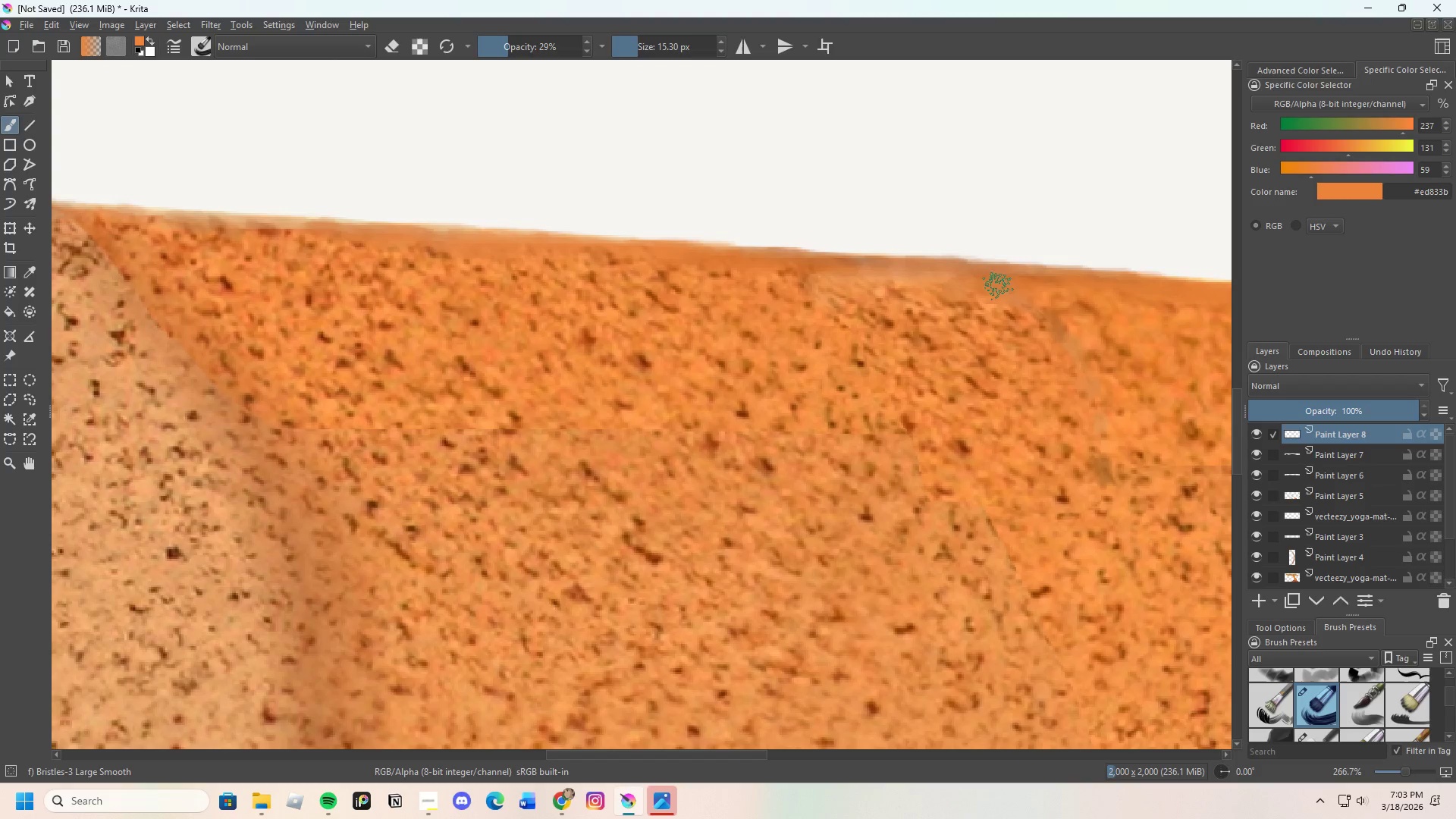 
hold_key(key=ControlLeft, duration=0.47)
left_click([1001, 284])
 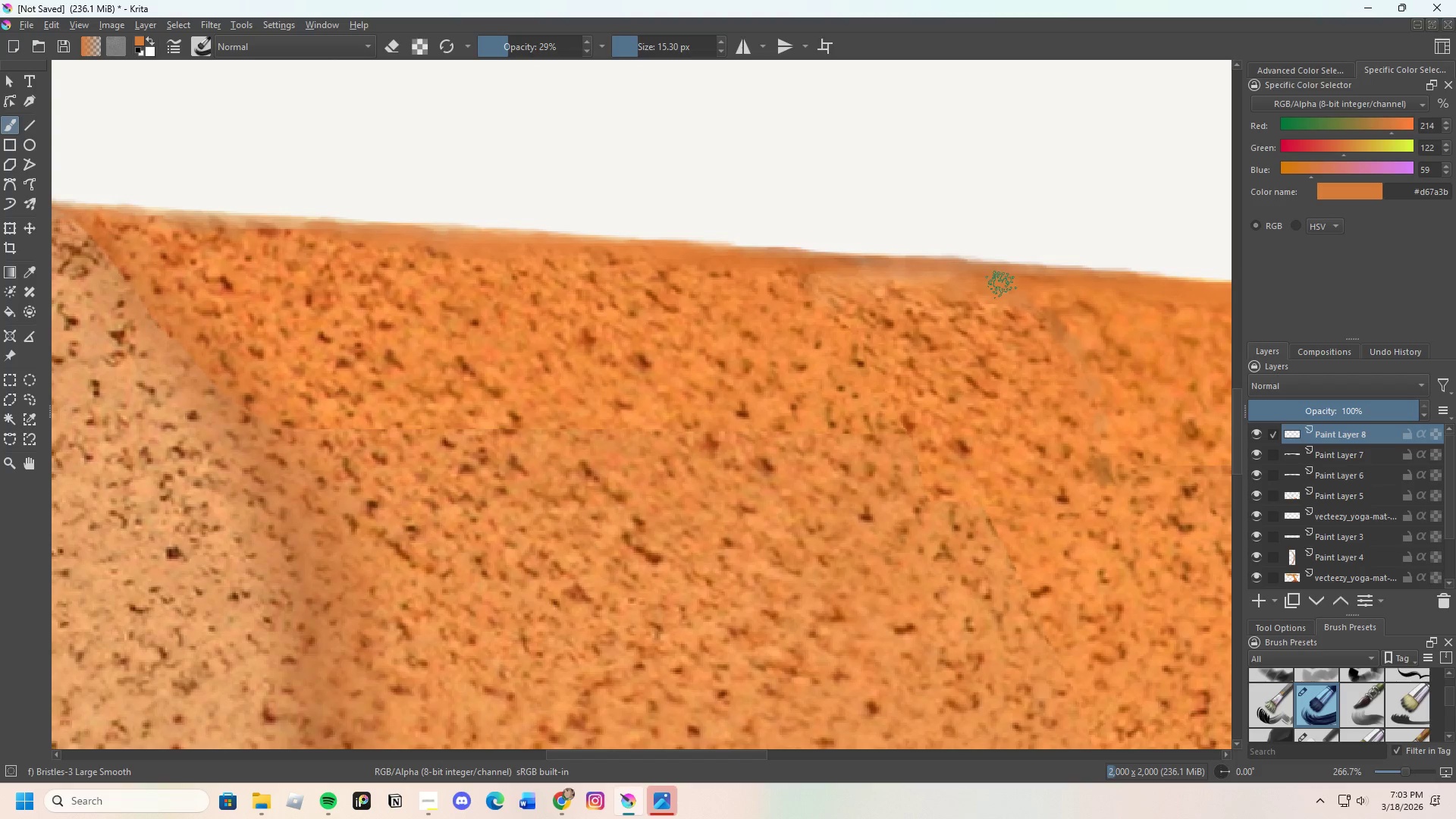 
left_click_drag(start_coordinate=[1001, 284], to_coordinate=[788, 283])
 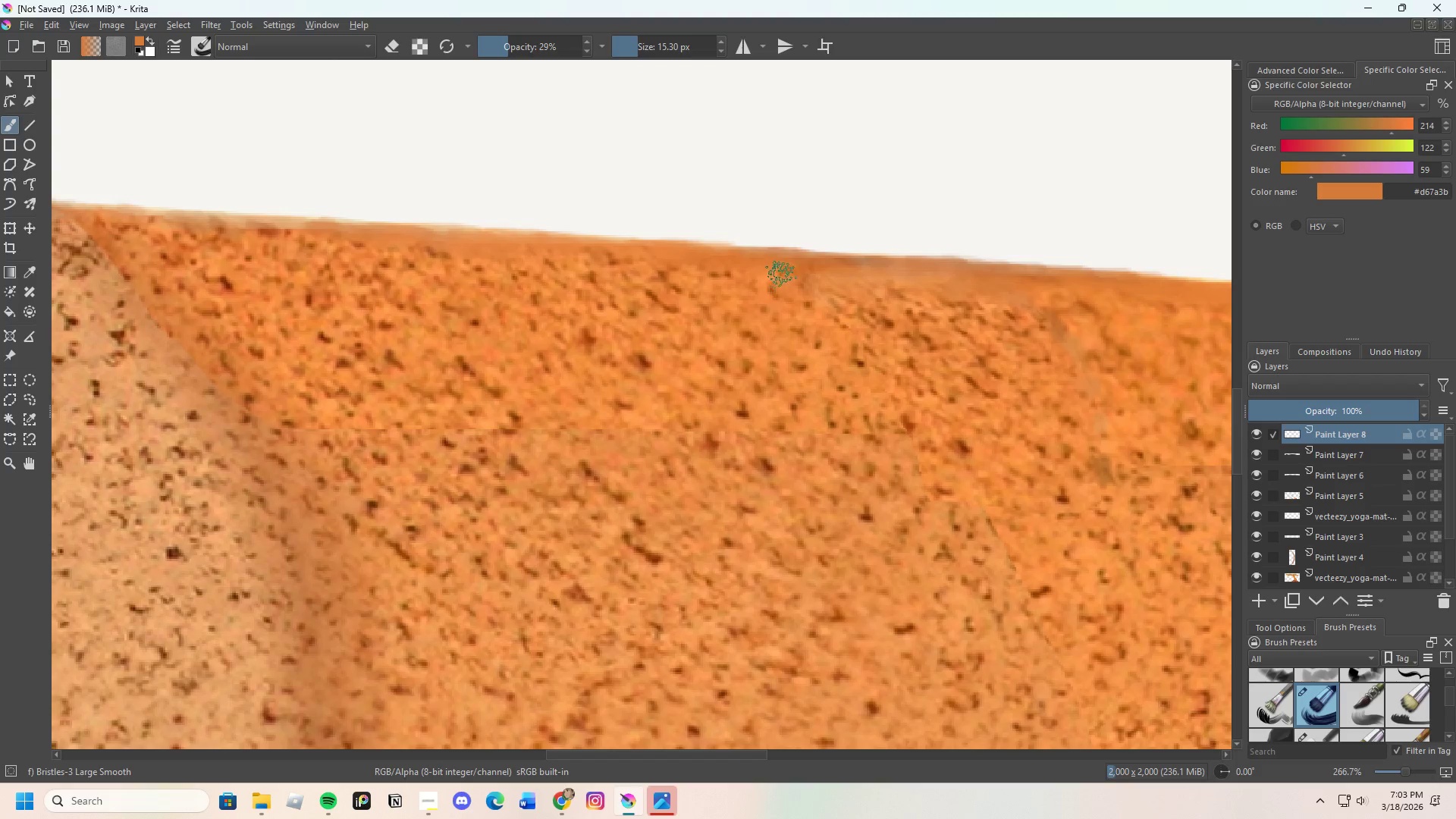 
key(Control+ControlLeft)
 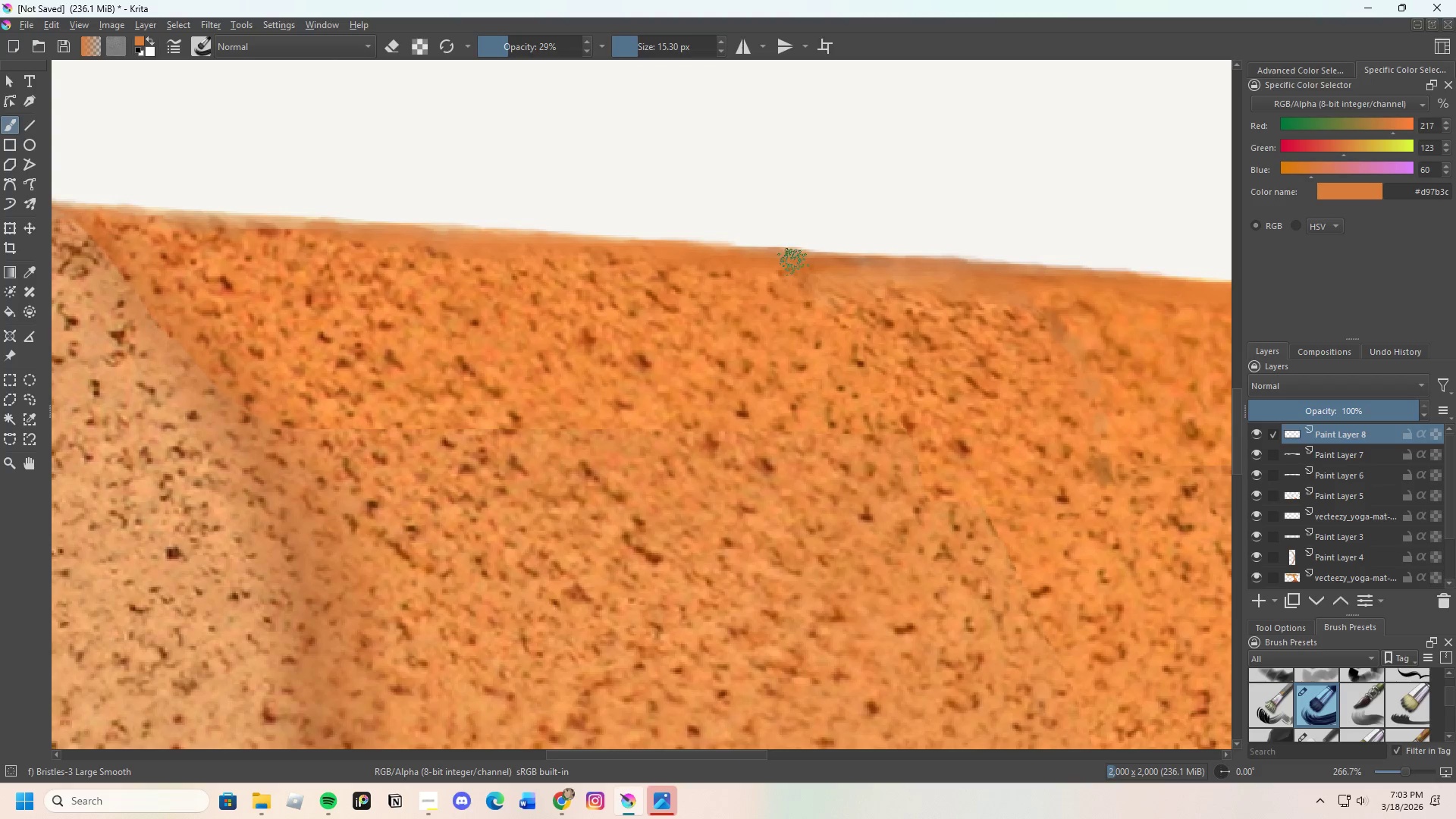 
left_click_drag(start_coordinate=[798, 262], to_coordinate=[975, 271])
 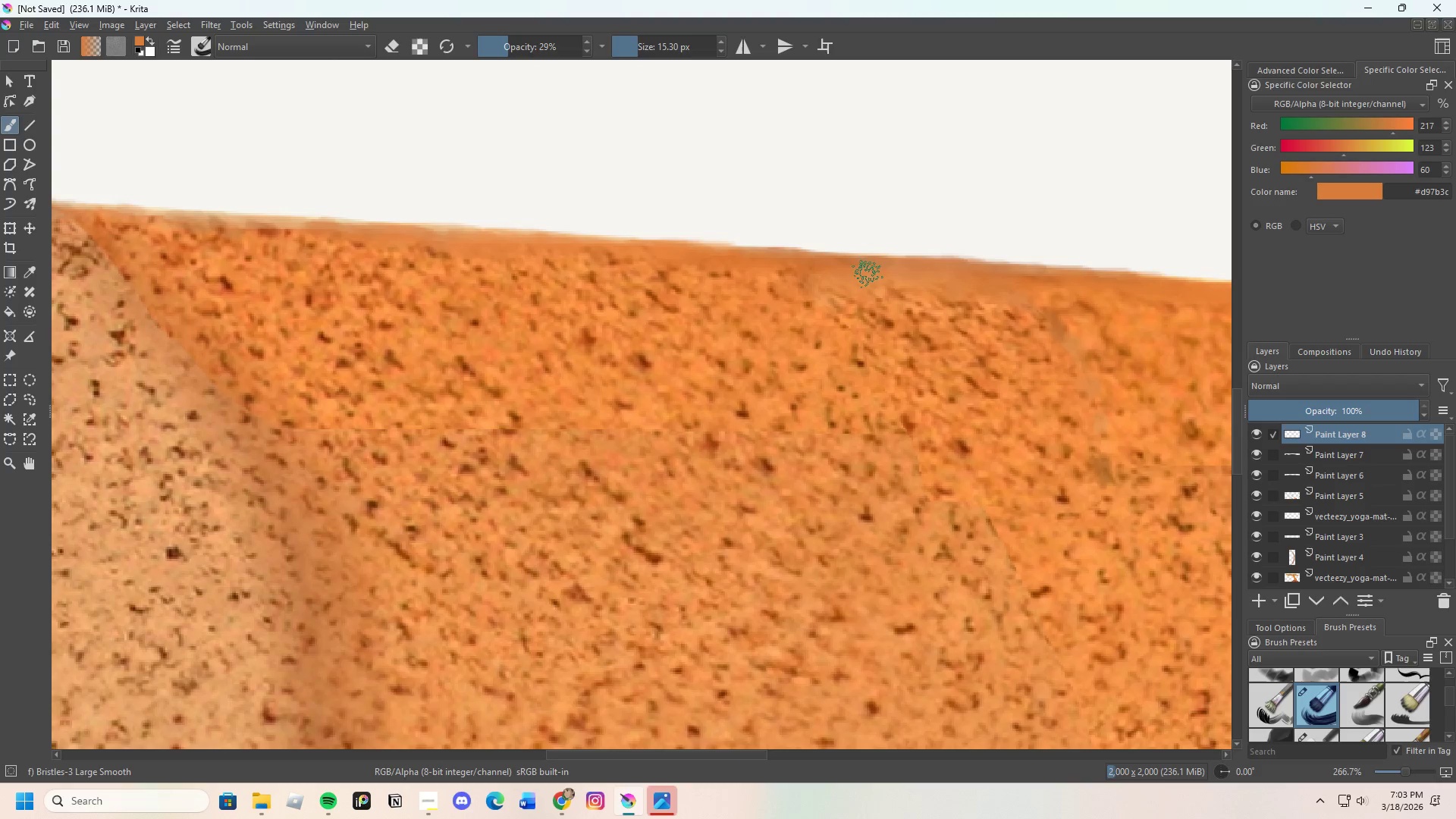 
left_click_drag(start_coordinate=[868, 274], to_coordinate=[1046, 284])
 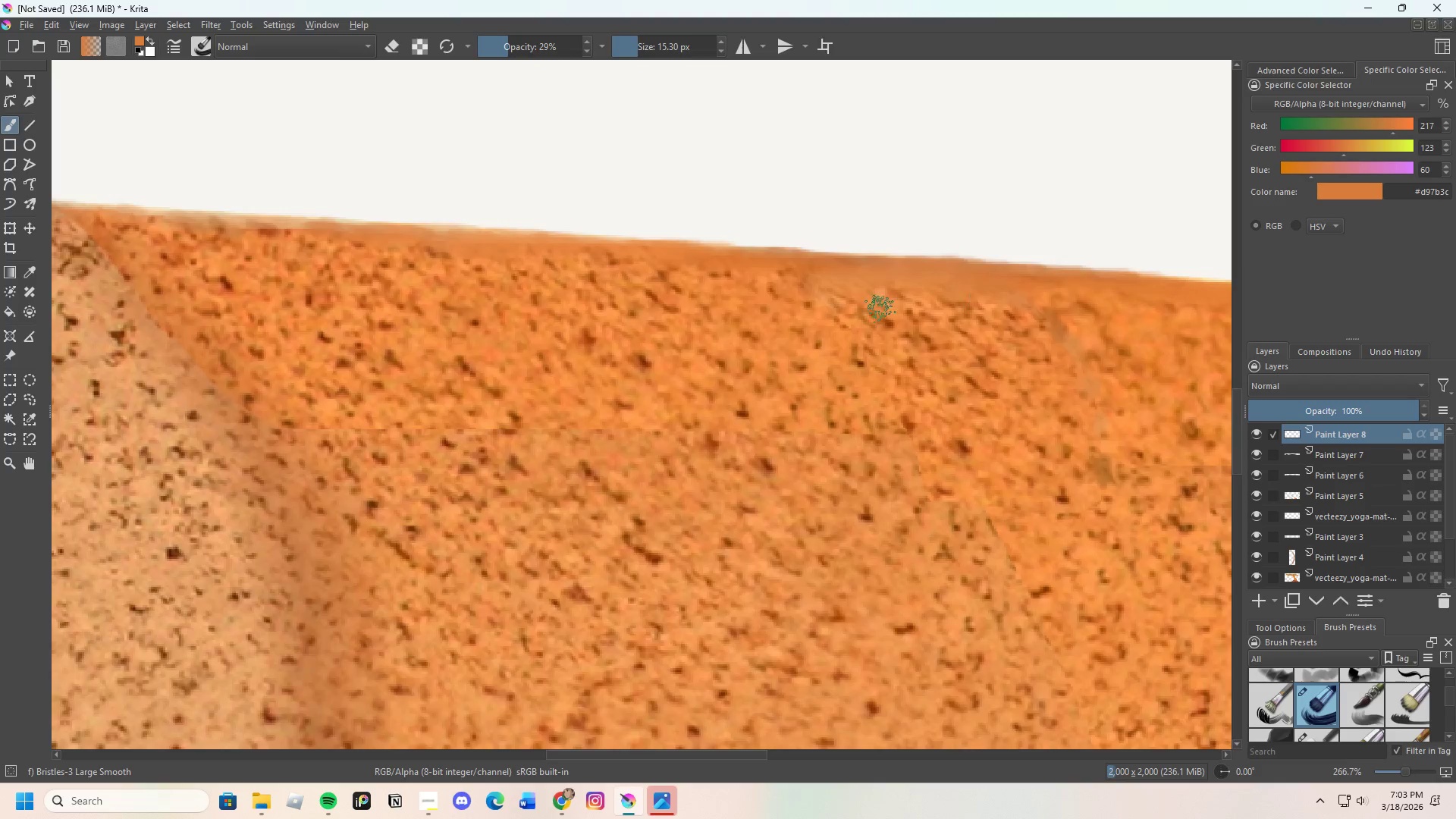 
scroll: coordinate [515, 223], scroll_direction: down, amount: 4.0
 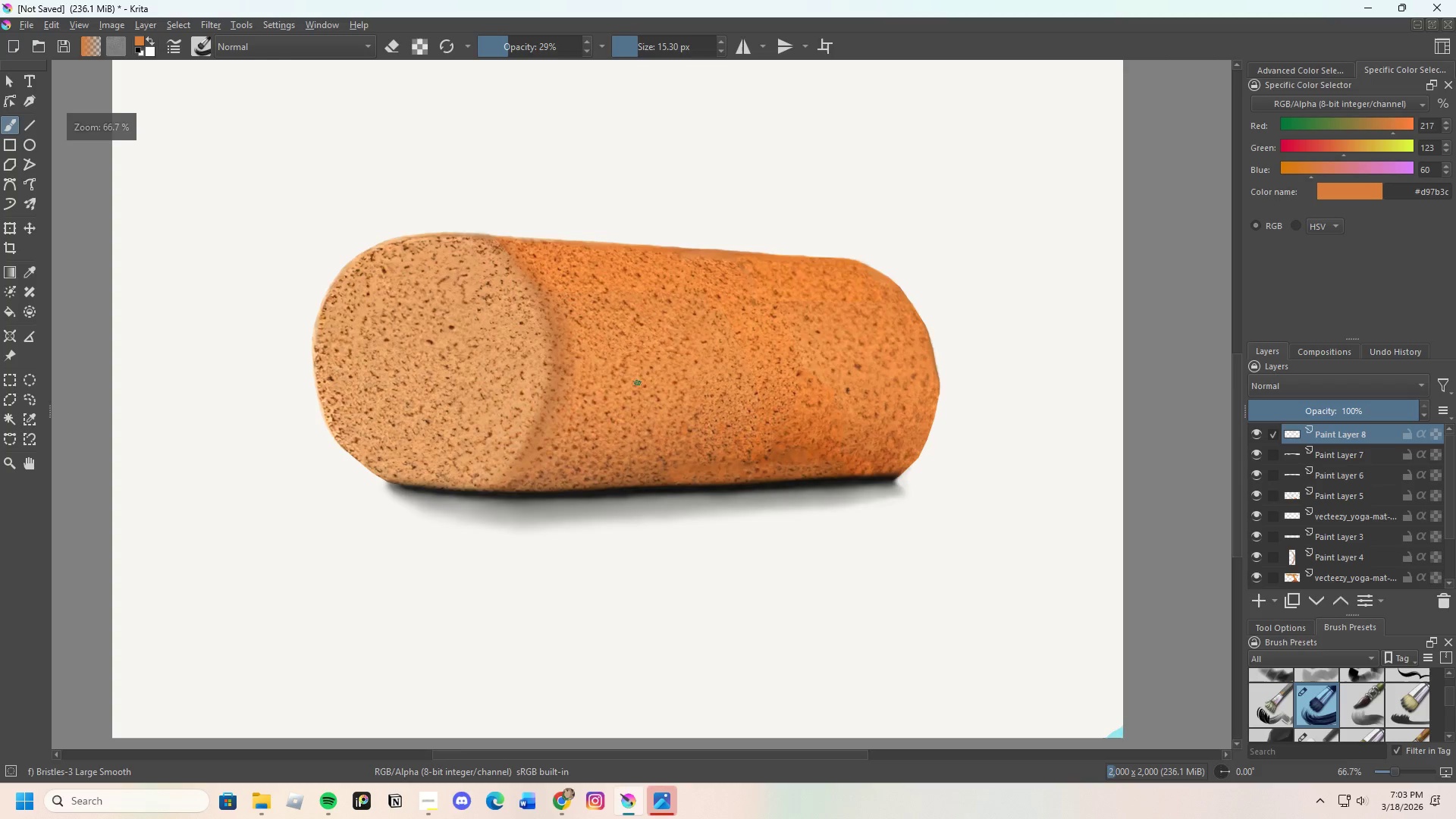 
scroll: coordinate [642, 431], scroll_direction: up, amount: 1.0
 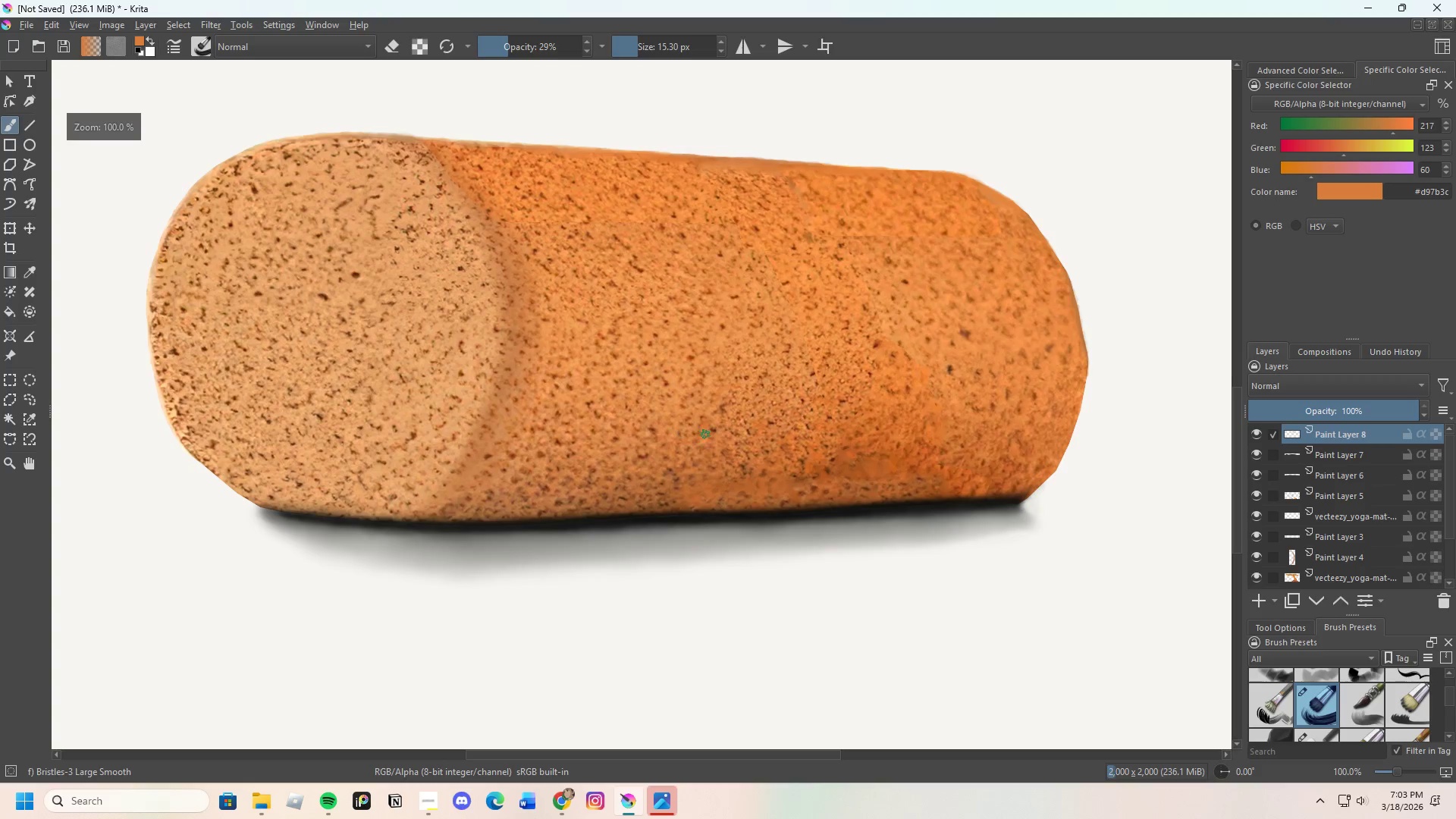 
scroll: coordinate [738, 434], scroll_direction: down, amount: 3.0
 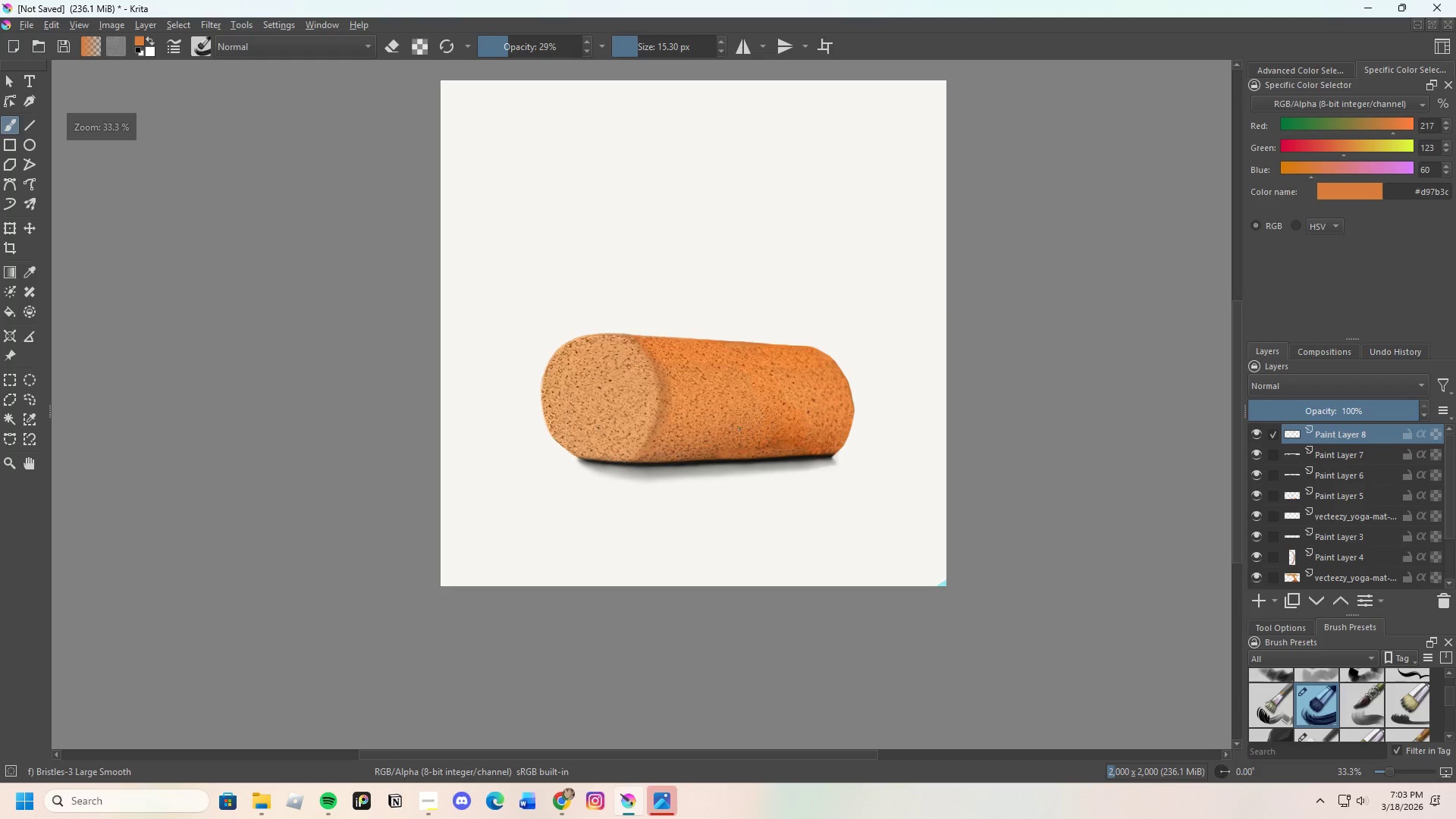 
hold_key(key=ControlLeft, duration=0.75)
 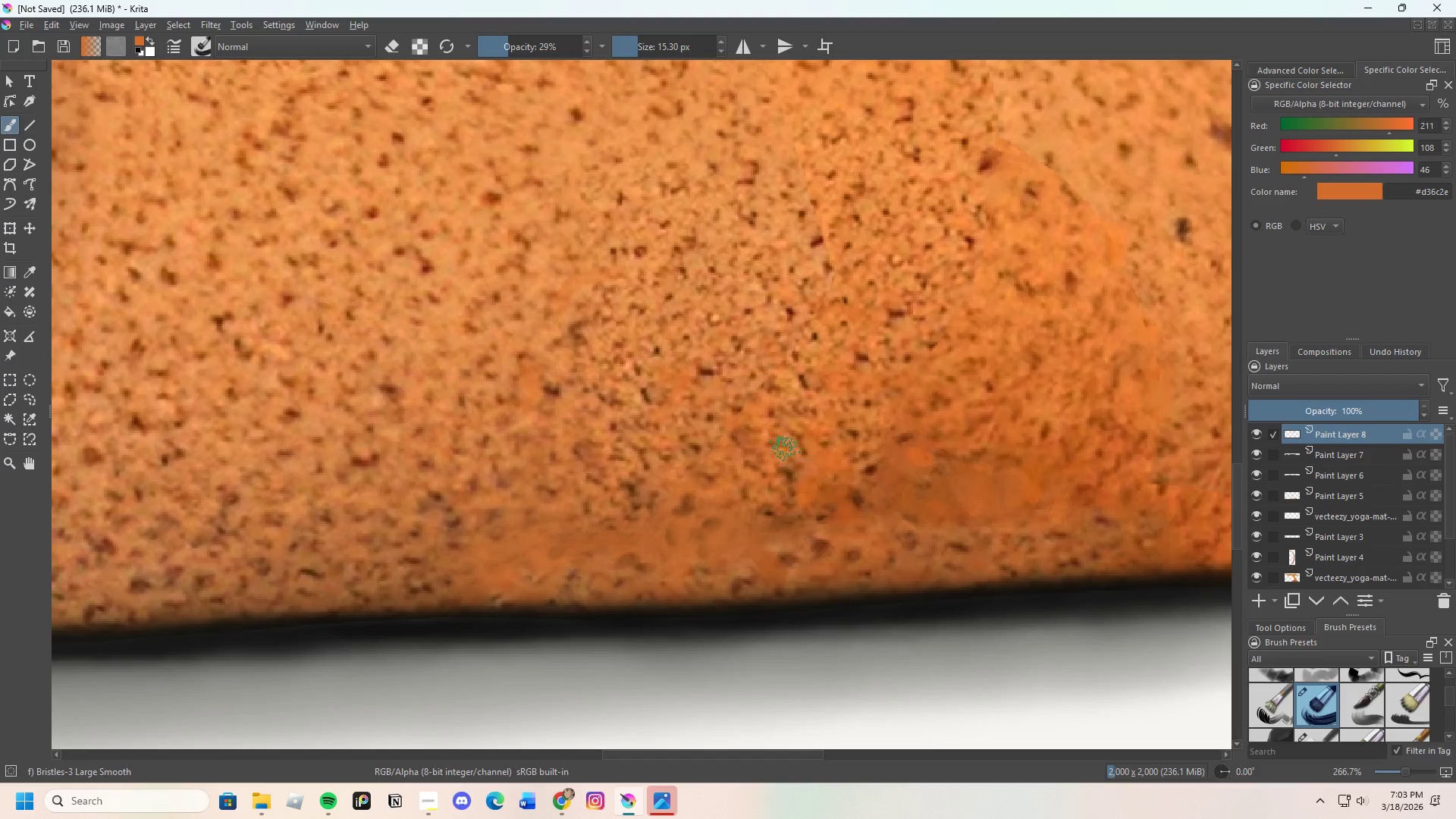 
scroll: coordinate [748, 518], scroll_direction: up, amount: 6.0
 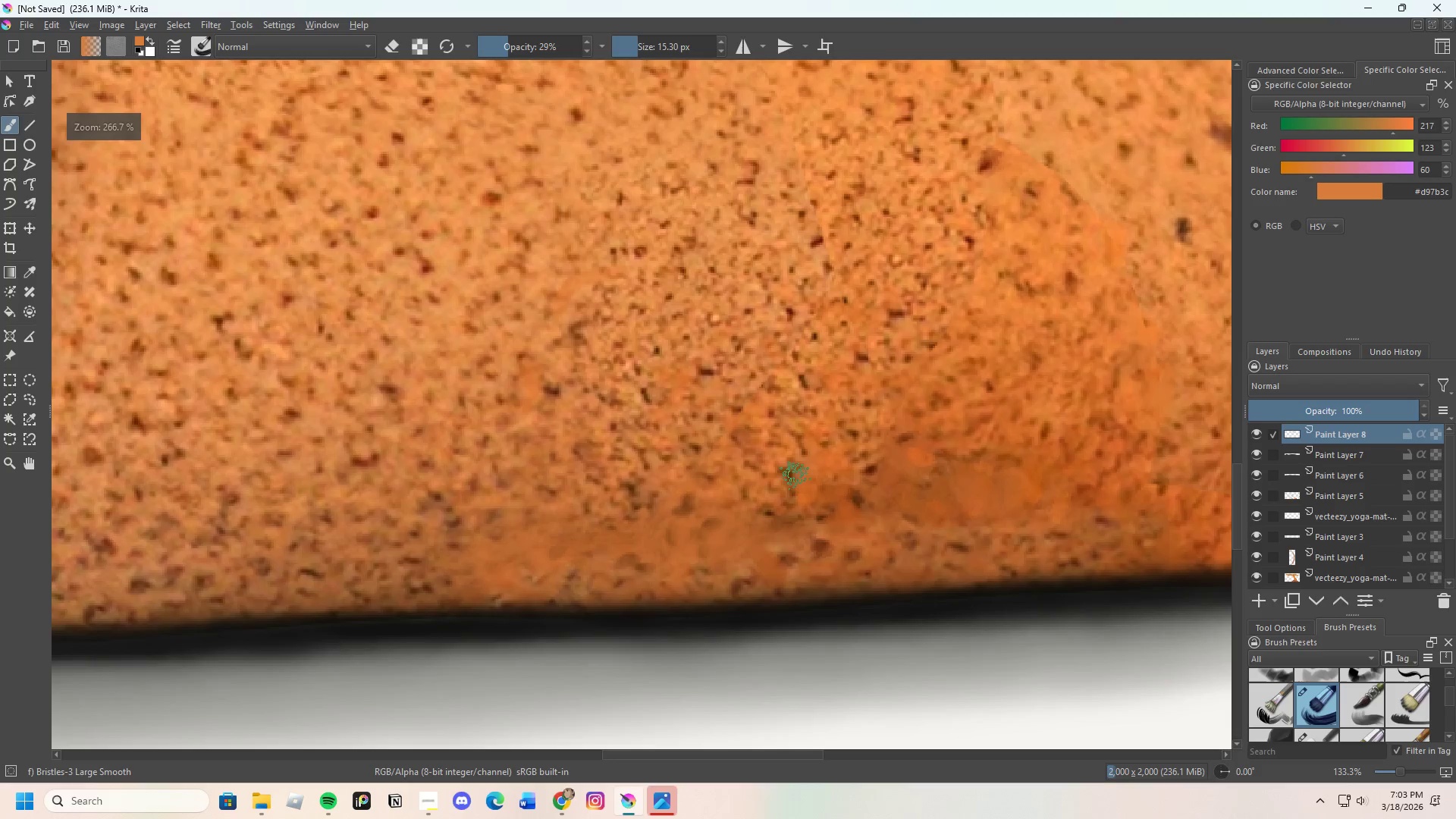 
left_click_drag(start_coordinate=[785, 449], to_coordinate=[808, 450])
 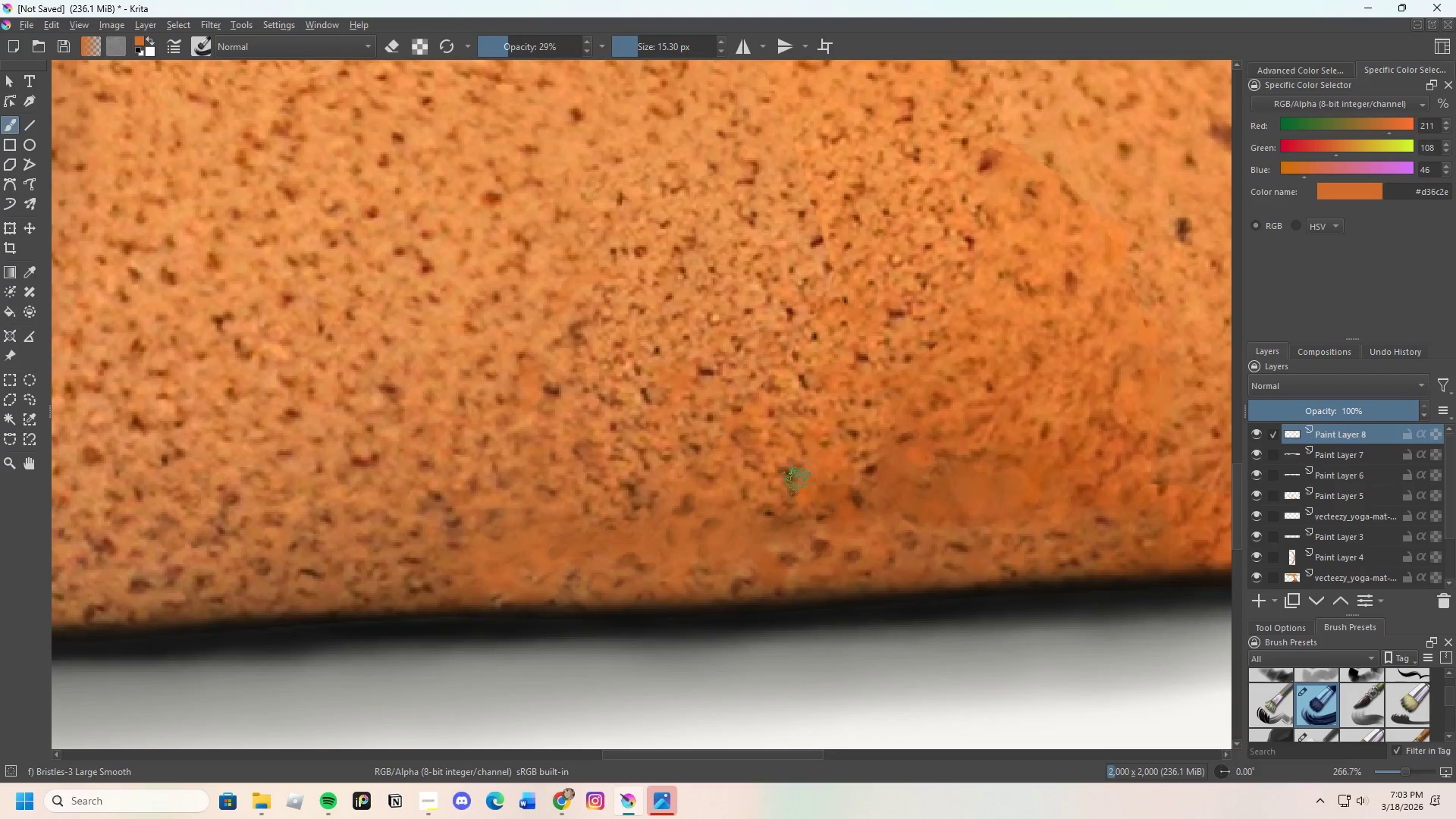 
scroll: coordinate [796, 486], scroll_direction: down, amount: 2.0
 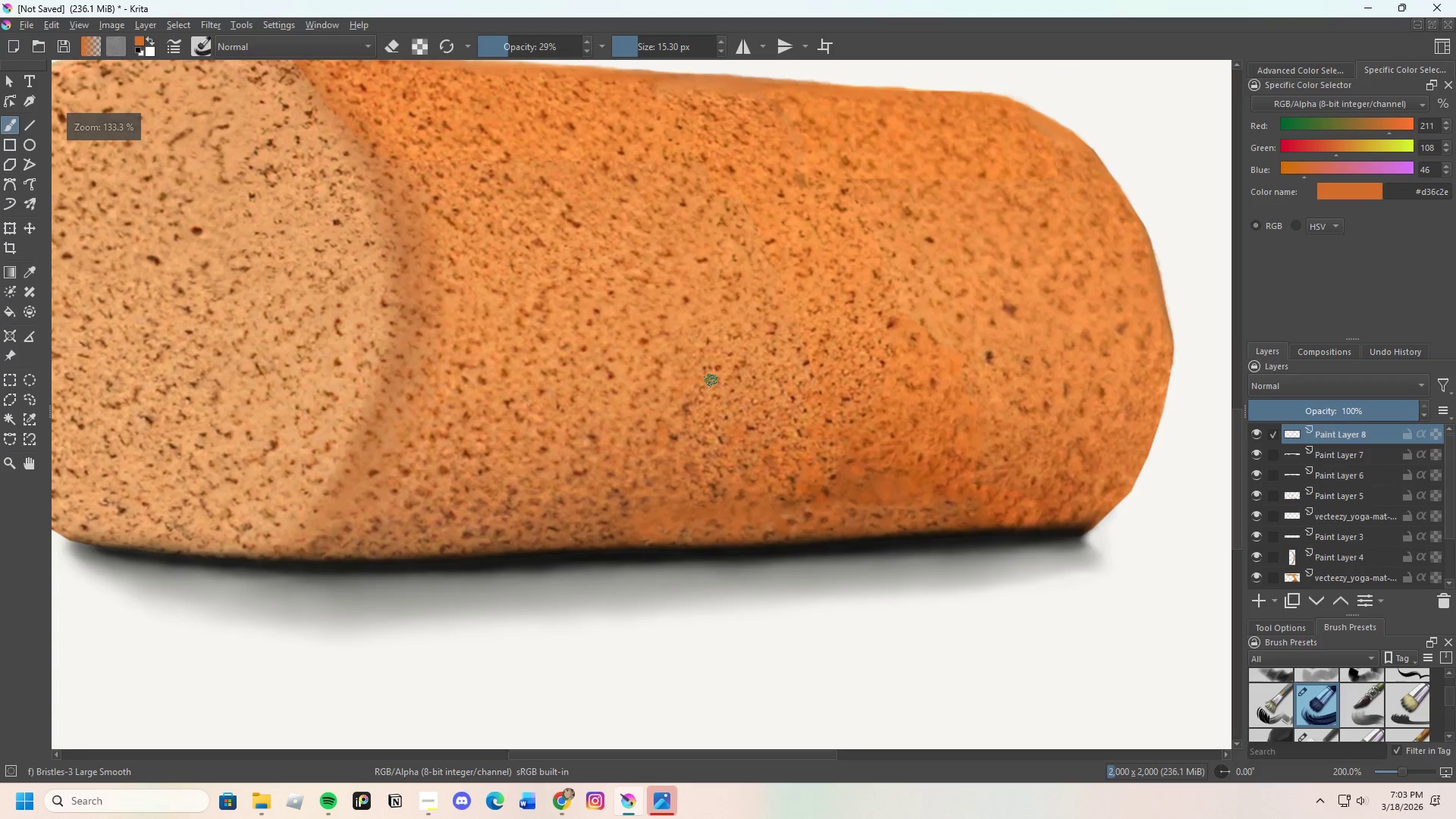 
scroll: coordinate [844, 306], scroll_direction: none, amount: 0.0
 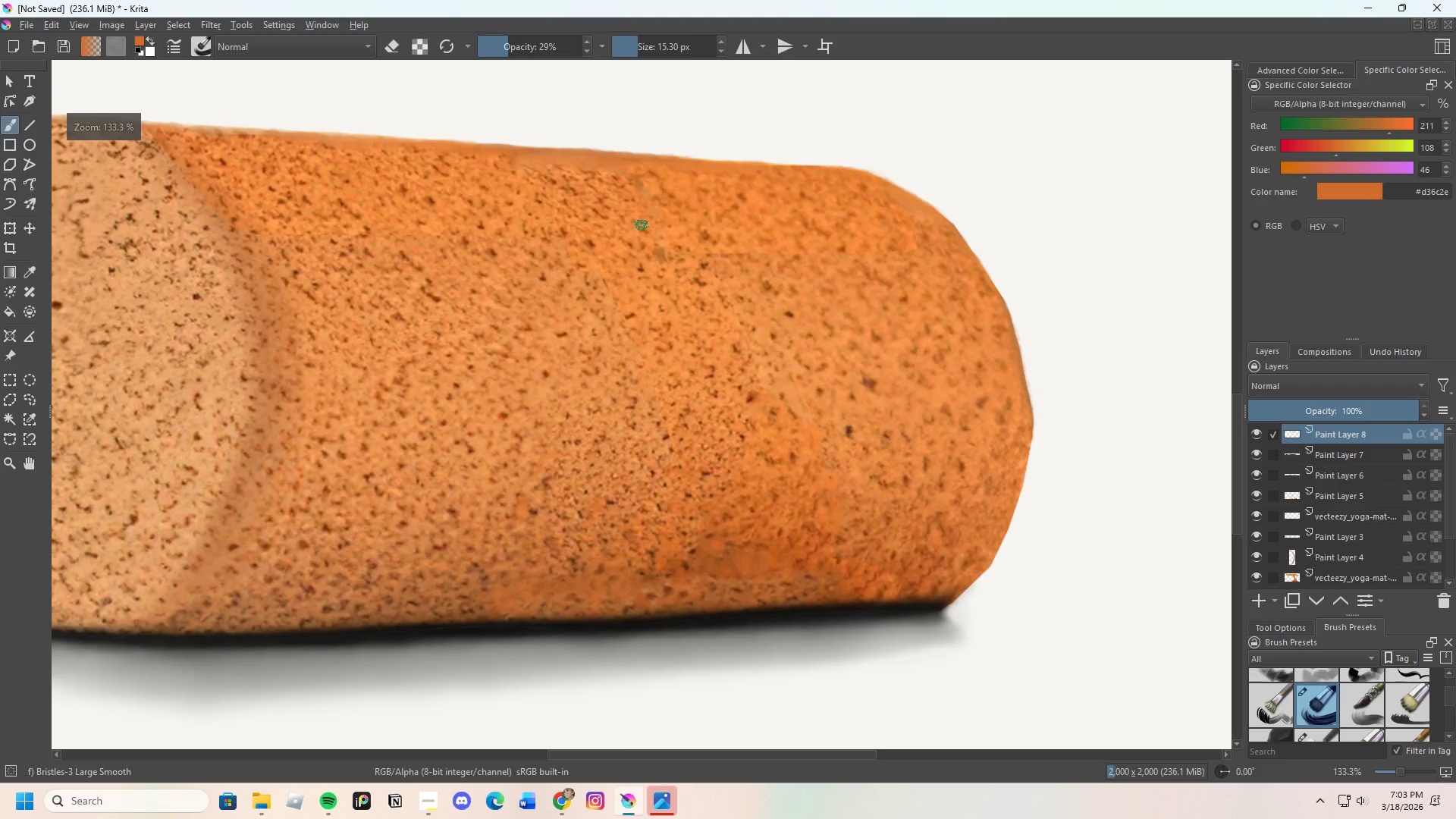 
scroll: coordinate [687, 227], scroll_direction: up, amount: 2.0
 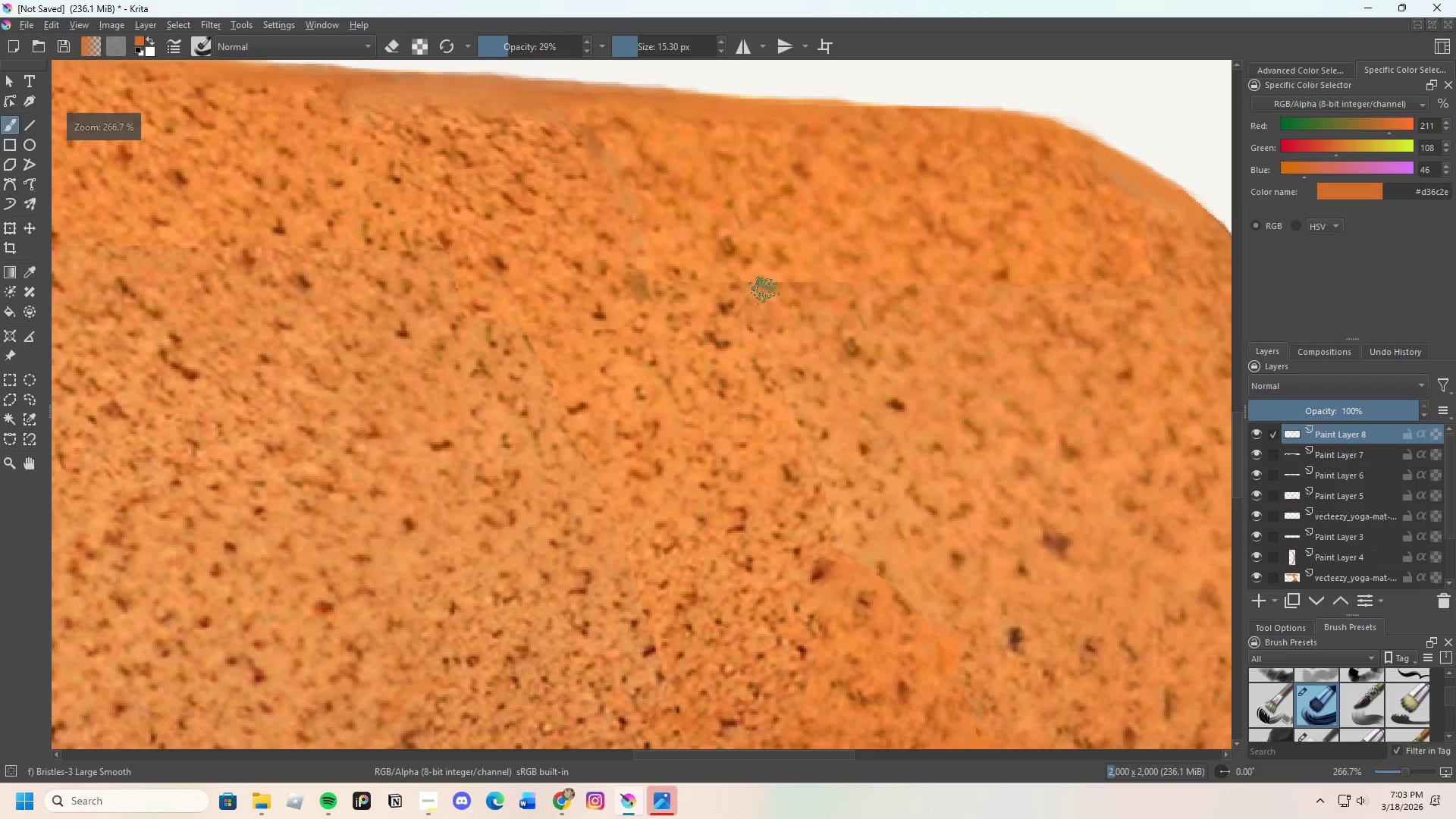 
hold_key(key=ControlLeft, duration=0.39)
left_click([789, 297])
 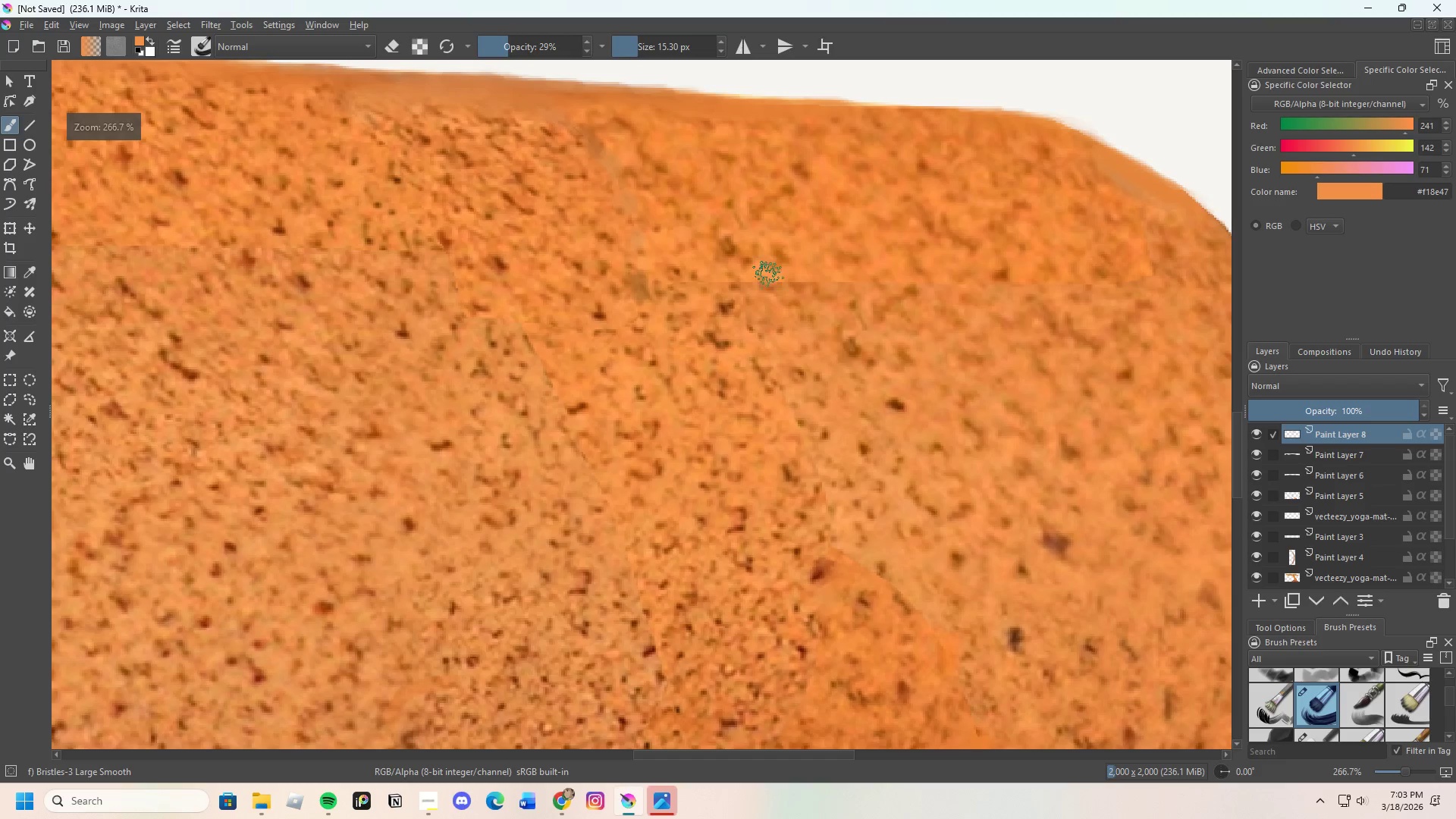 
left_click_drag(start_coordinate=[763, 273], to_coordinate=[777, 300])
 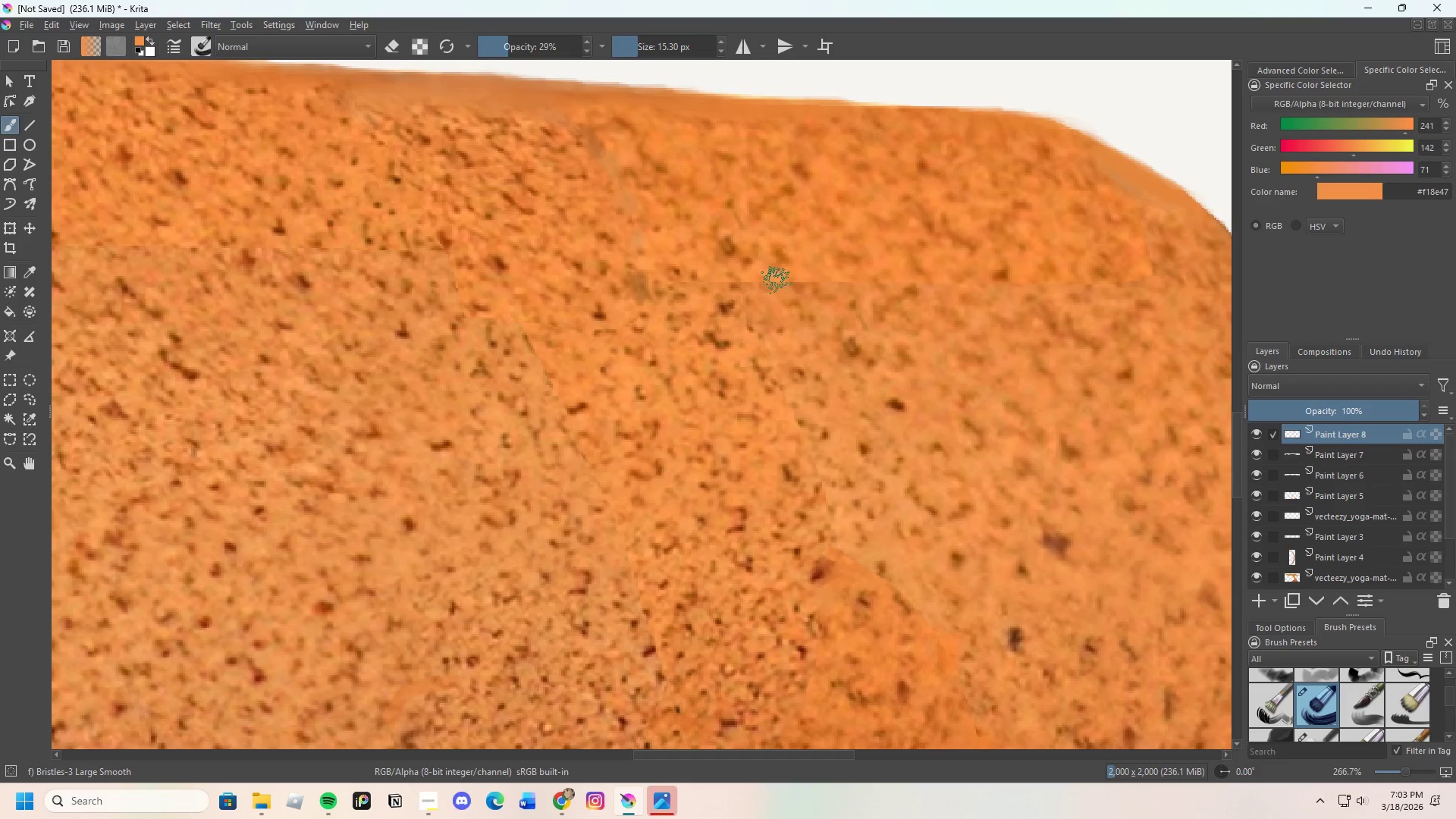 
left_click_drag(start_coordinate=[777, 280], to_coordinate=[777, 285])
 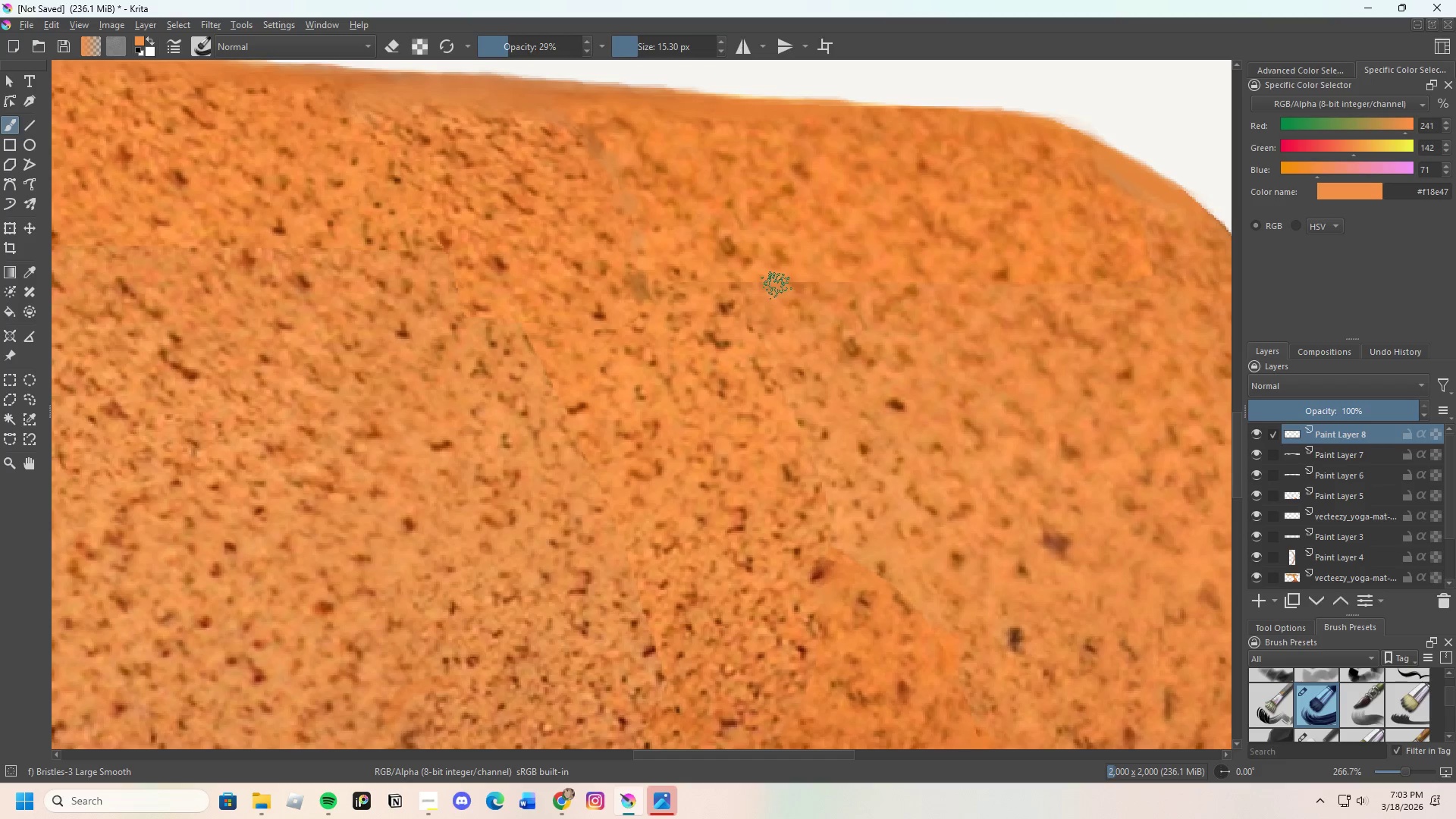 
triple_click([777, 283])
 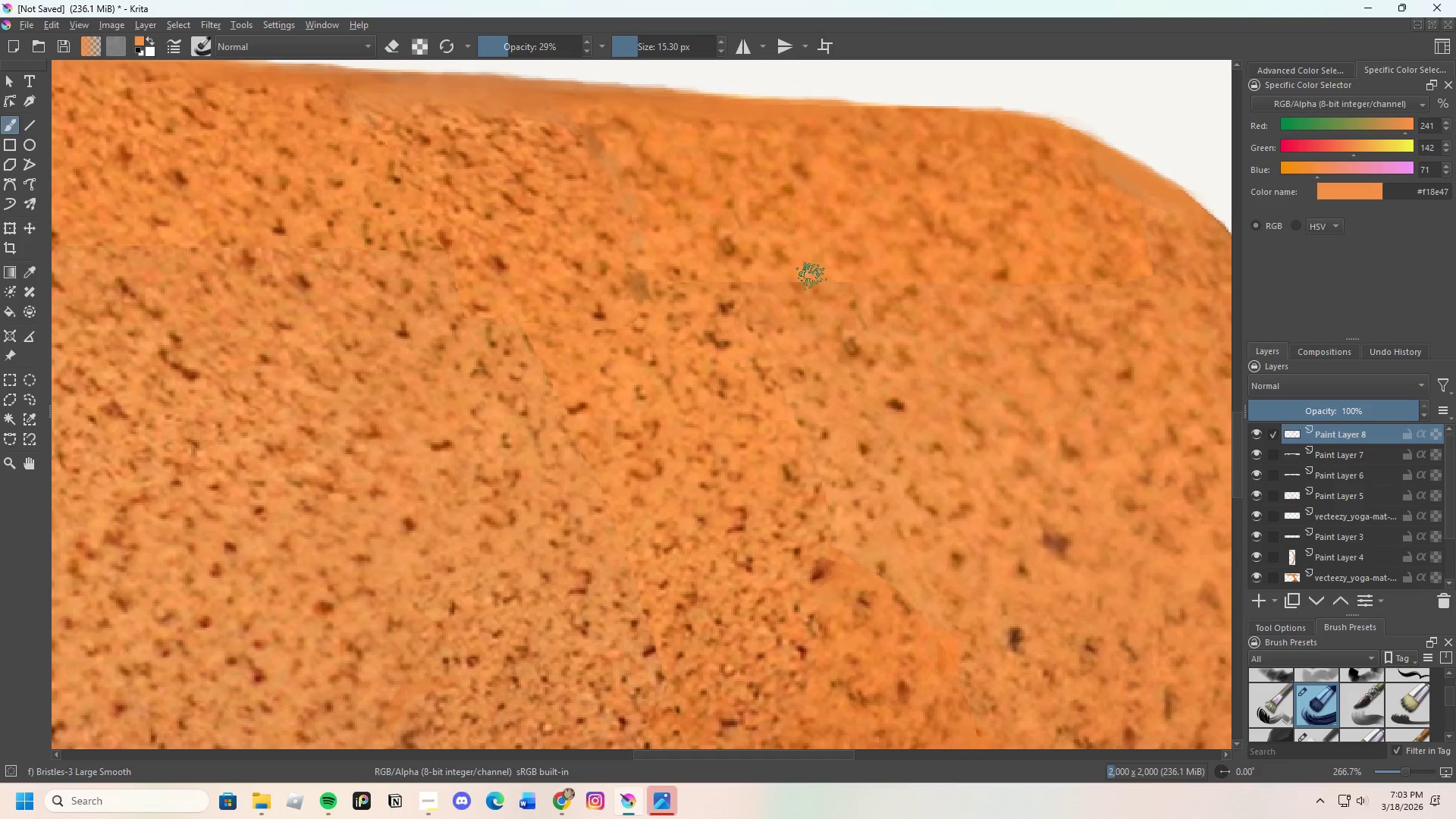 
hold_key(key=ControlLeft, duration=0.45)
 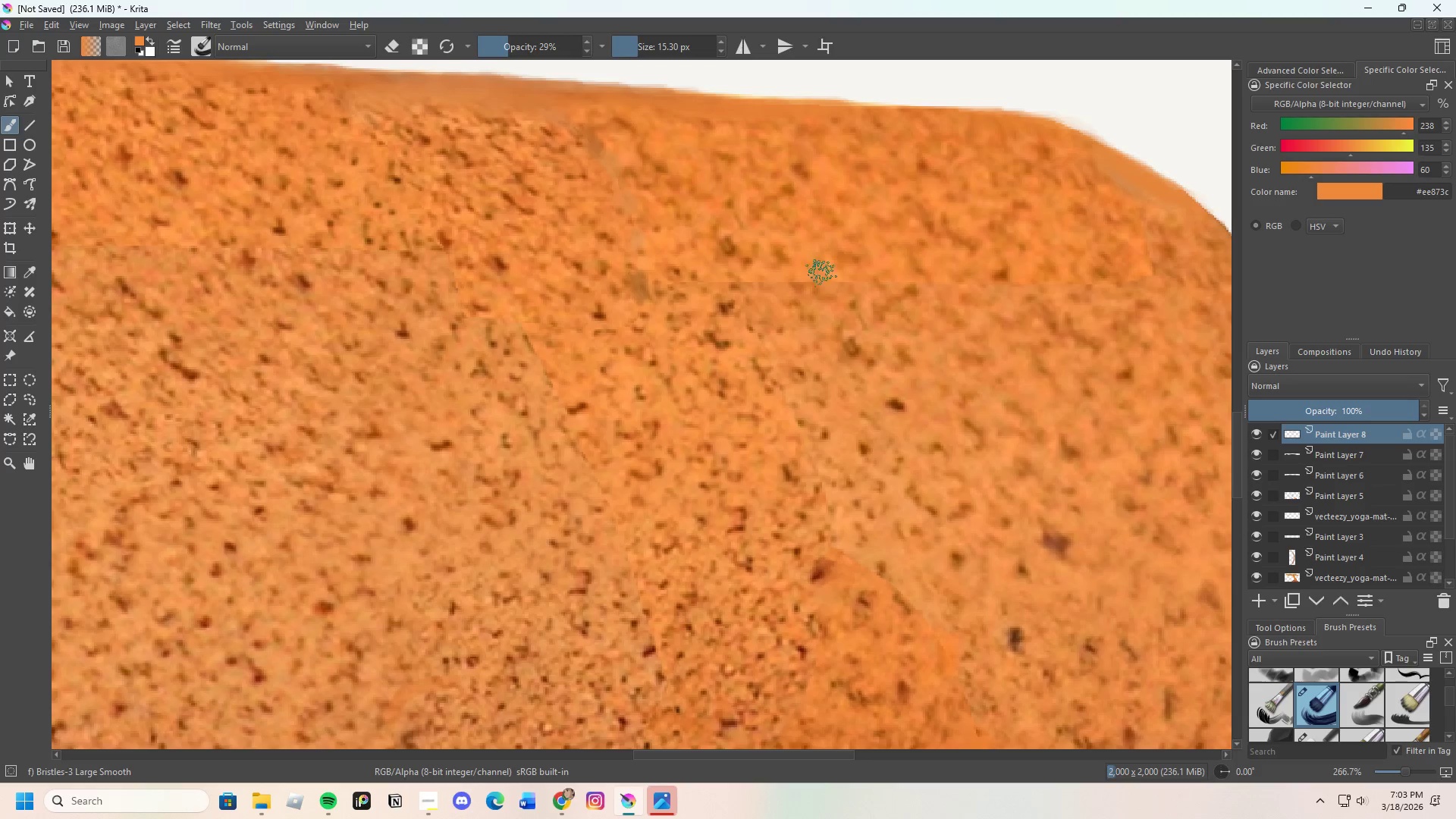 
left_click_drag(start_coordinate=[824, 274], to_coordinate=[824, 284])
 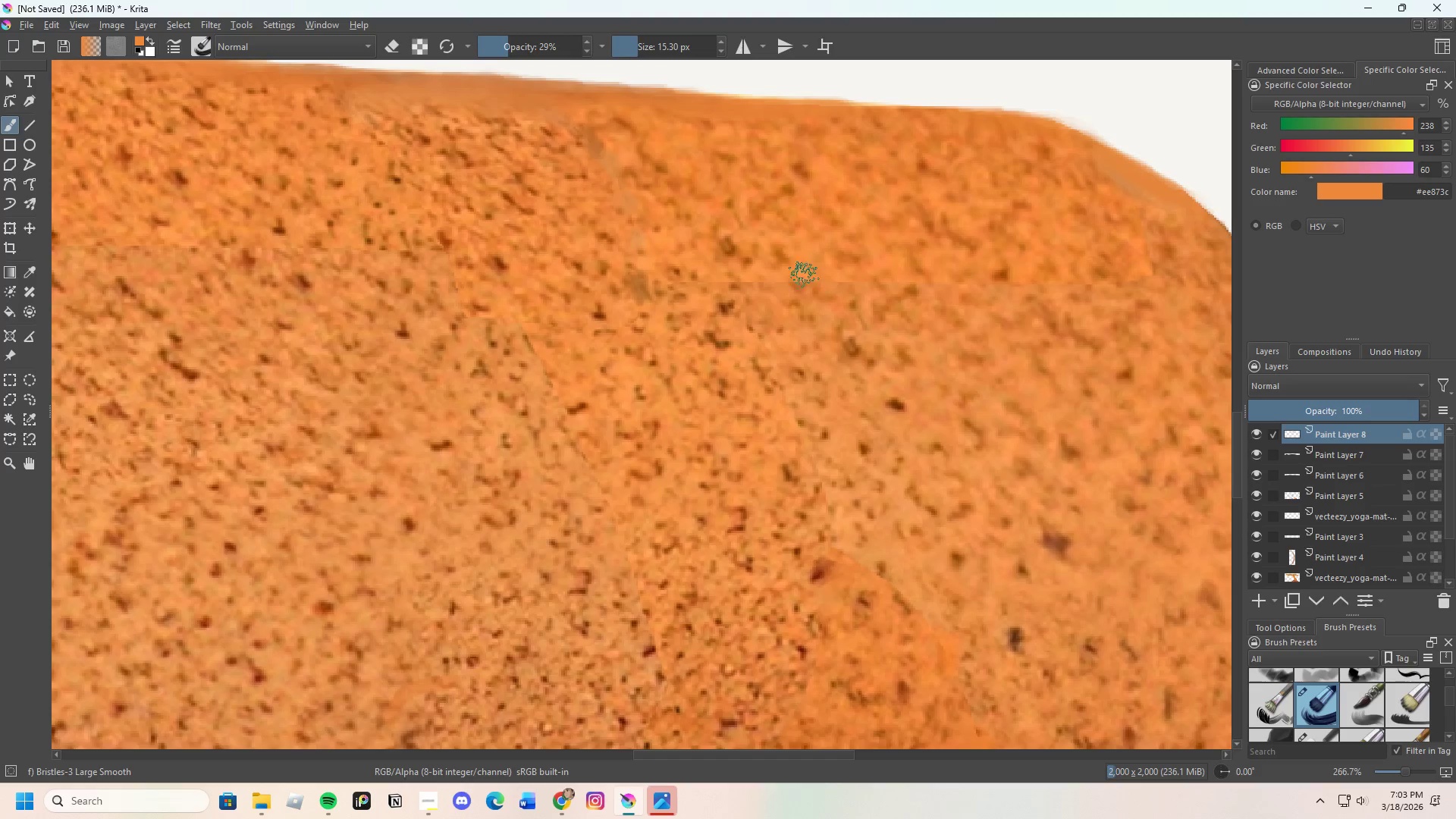 
left_click_drag(start_coordinate=[800, 275], to_coordinate=[792, 278])
 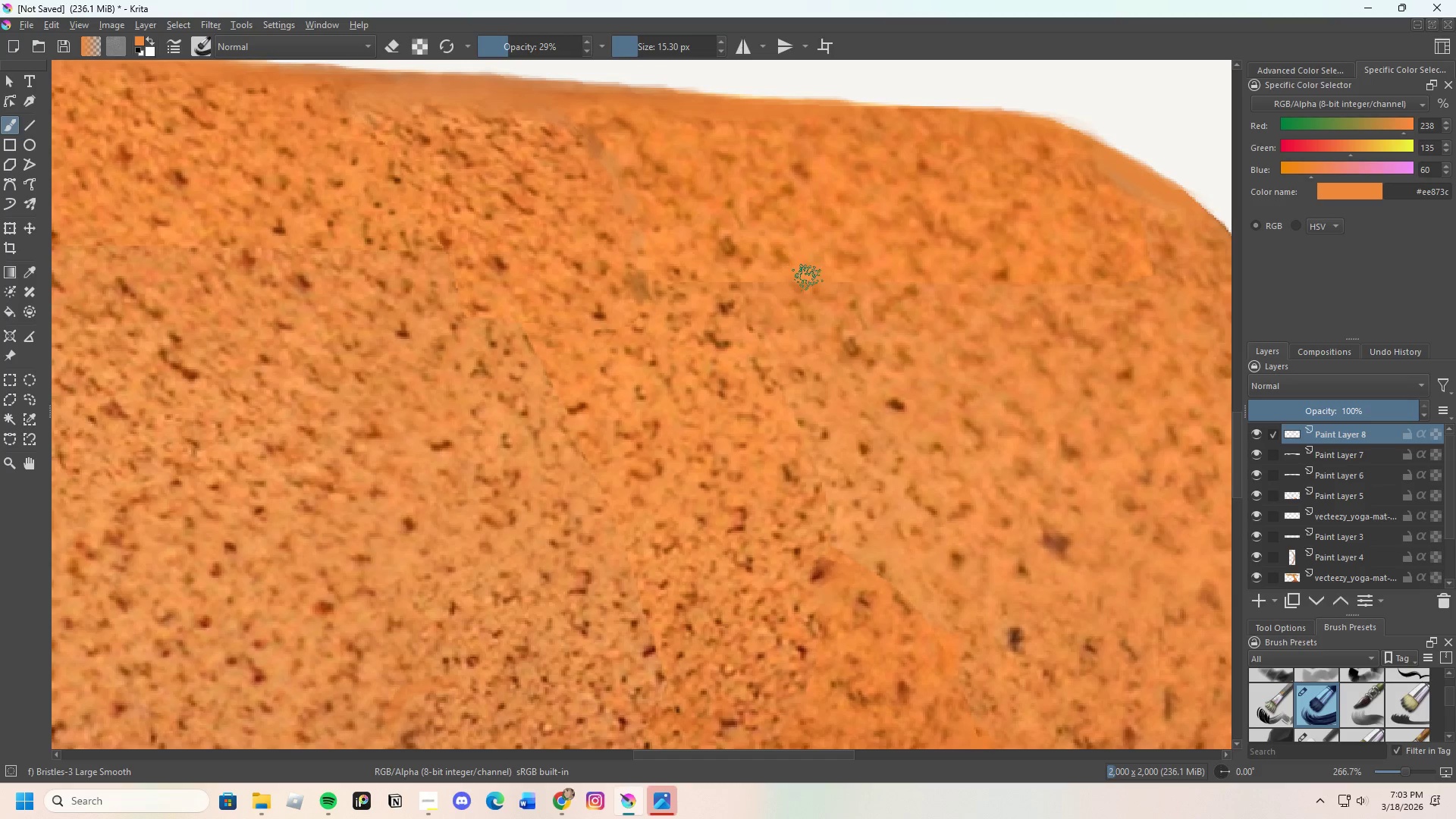 
left_click_drag(start_coordinate=[808, 278], to_coordinate=[814, 279])
 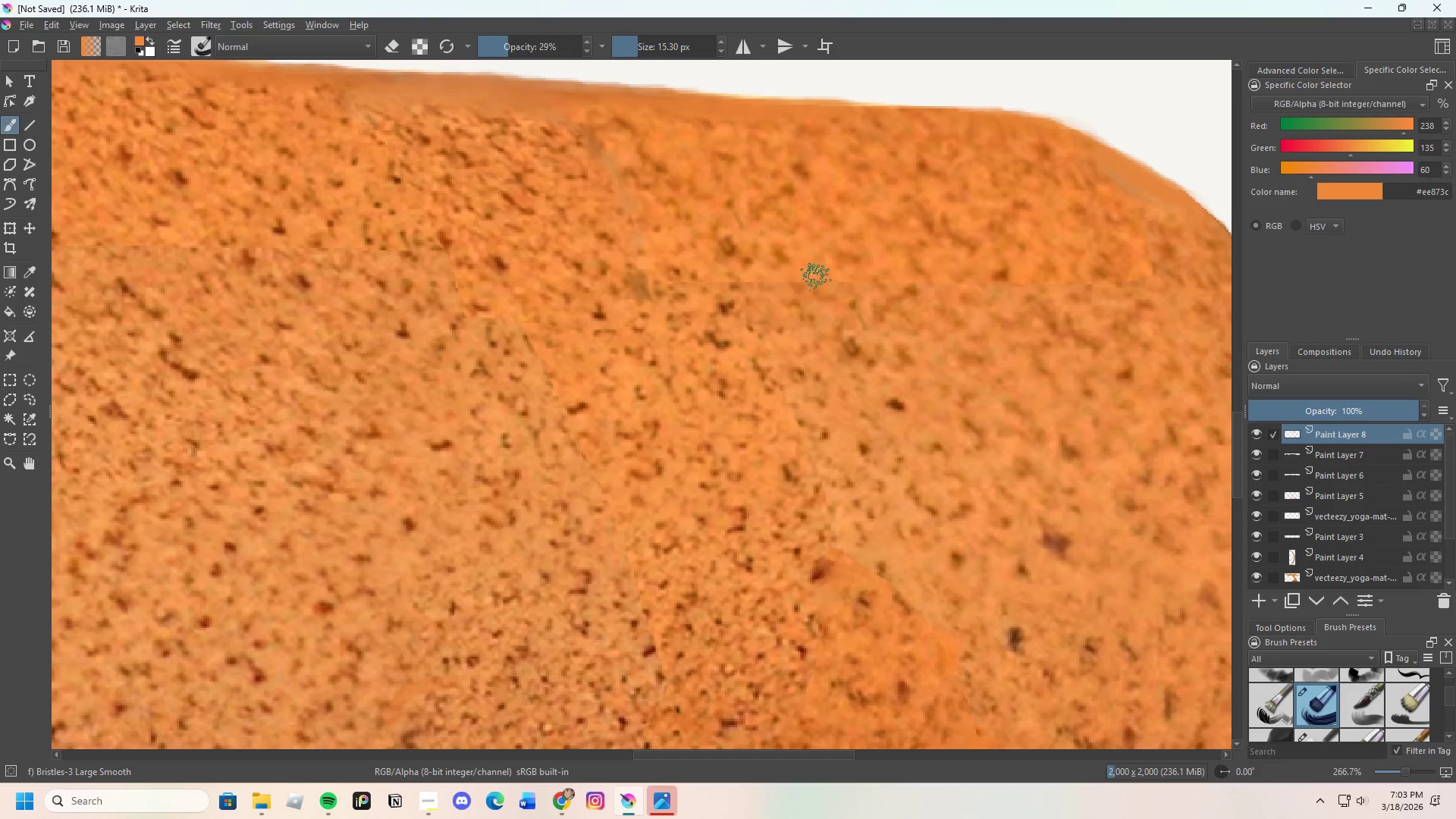 
left_click_drag(start_coordinate=[817, 277], to_coordinate=[811, 281])
 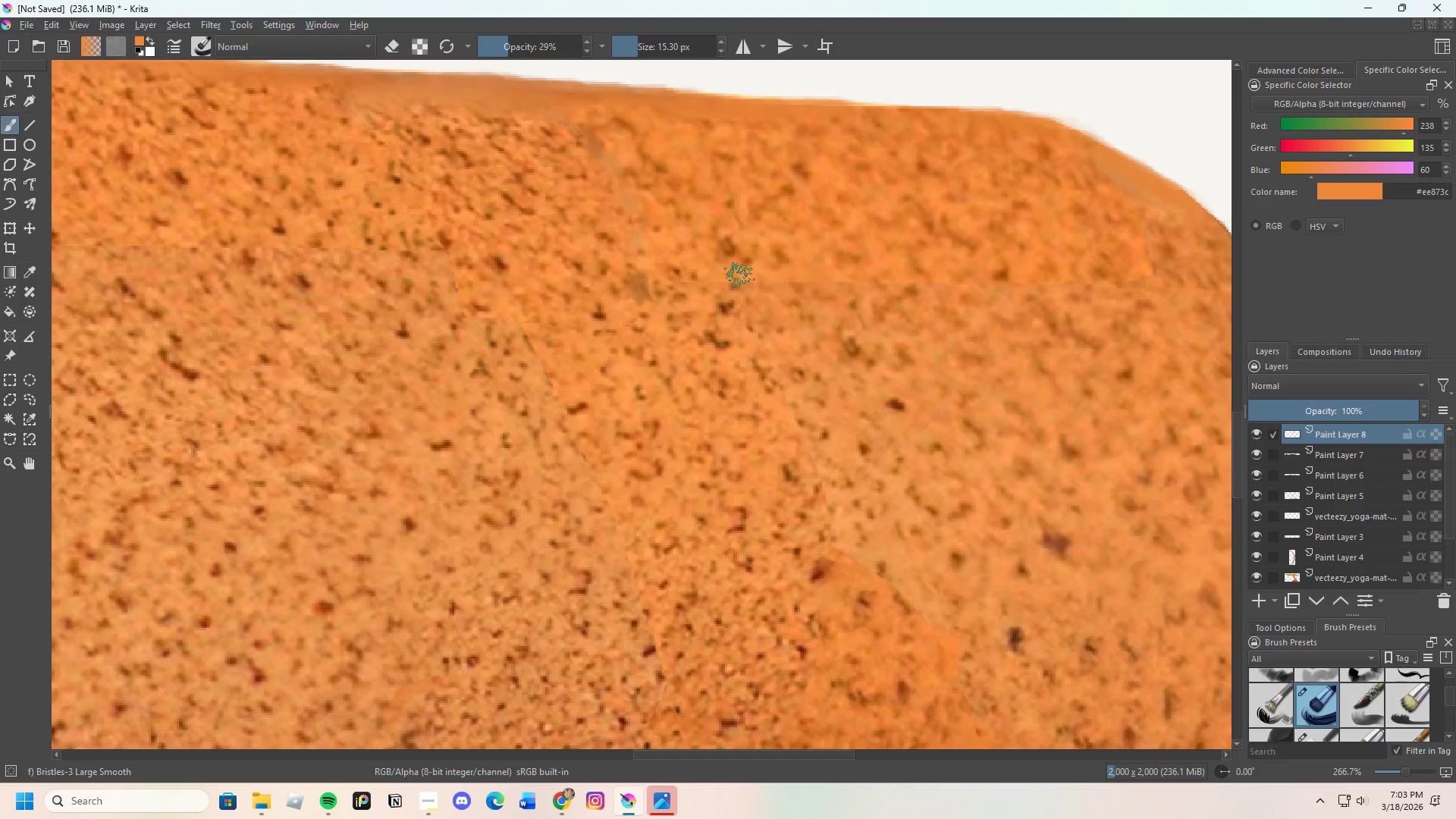 
hold_key(key=ControlLeft, duration=0.39)
left_click([730, 274])
 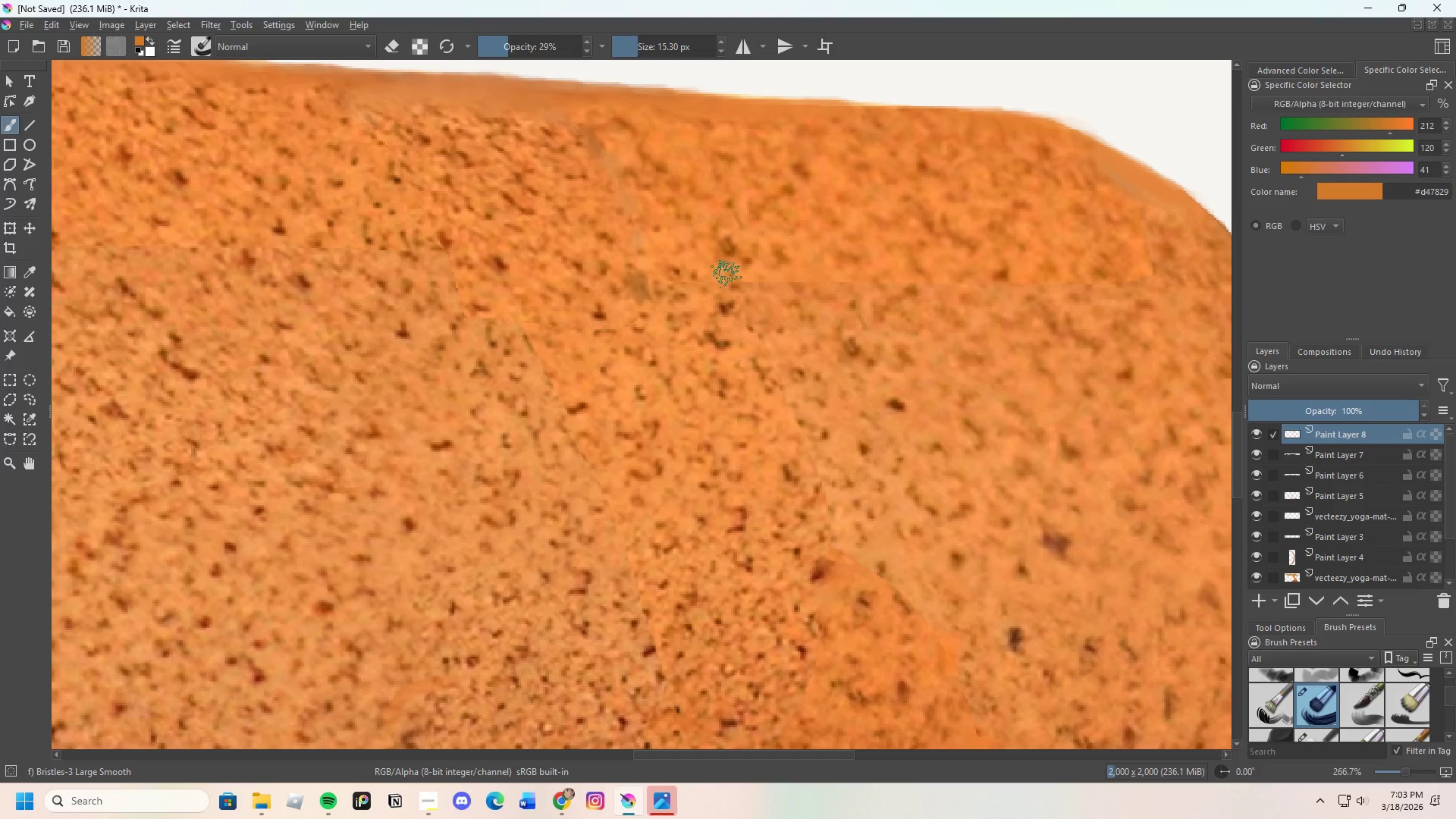 
left_click_drag(start_coordinate=[720, 279], to_coordinate=[714, 290])
 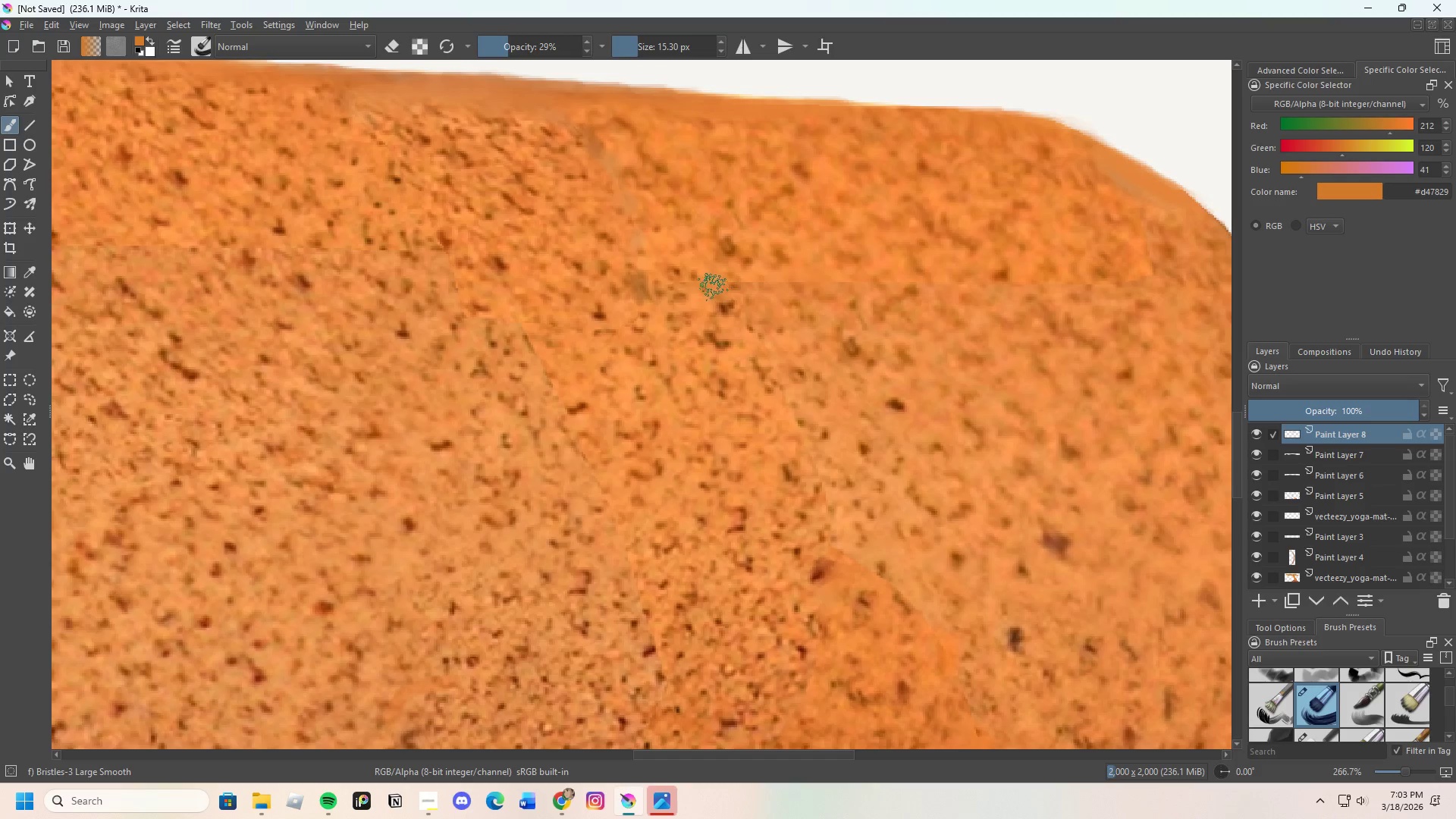 
left_click_drag(start_coordinate=[713, 287], to_coordinate=[707, 287])
 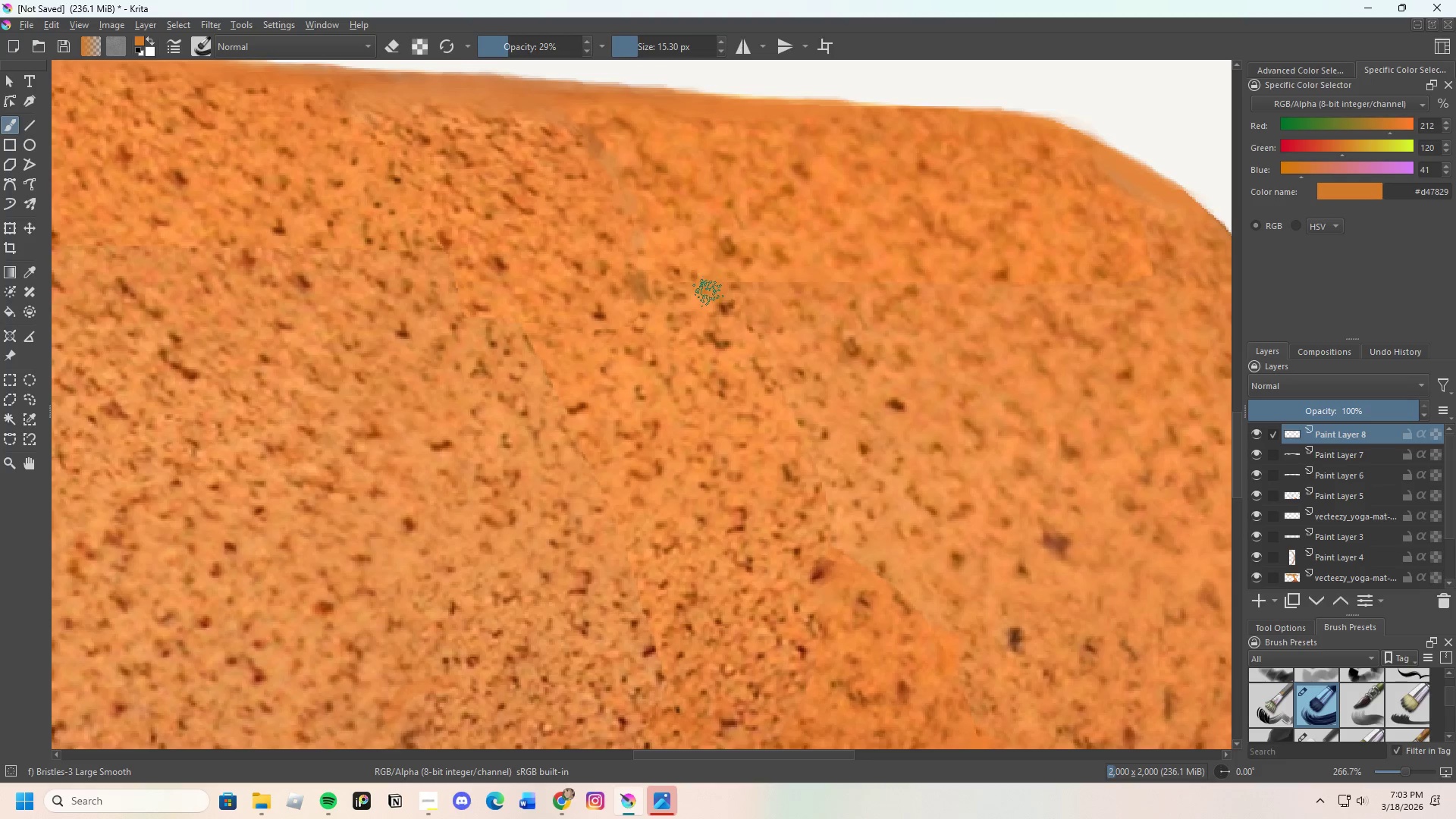 
triple_click([708, 283])
 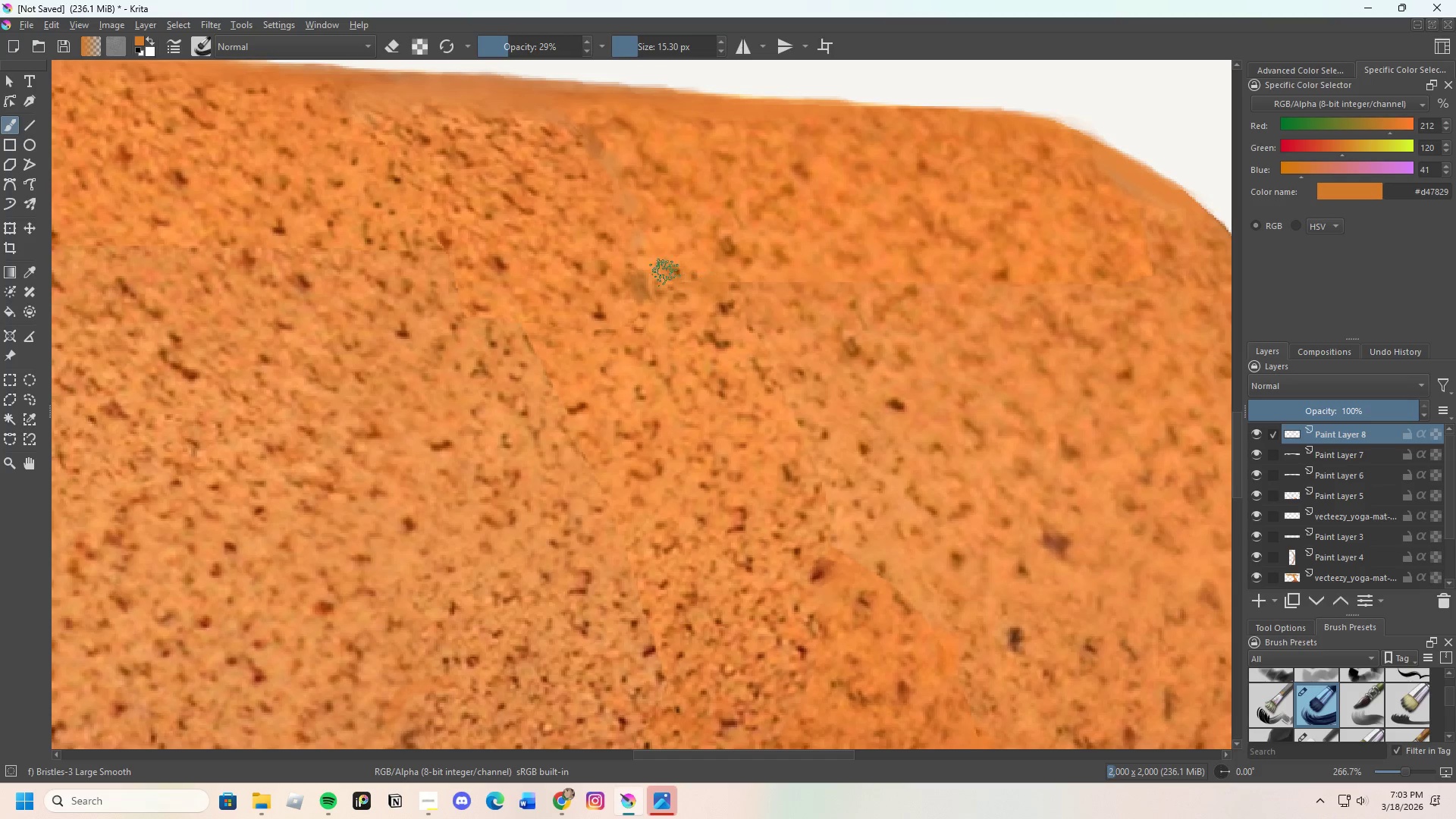 
hold_key(key=ControlLeft, duration=0.38)
 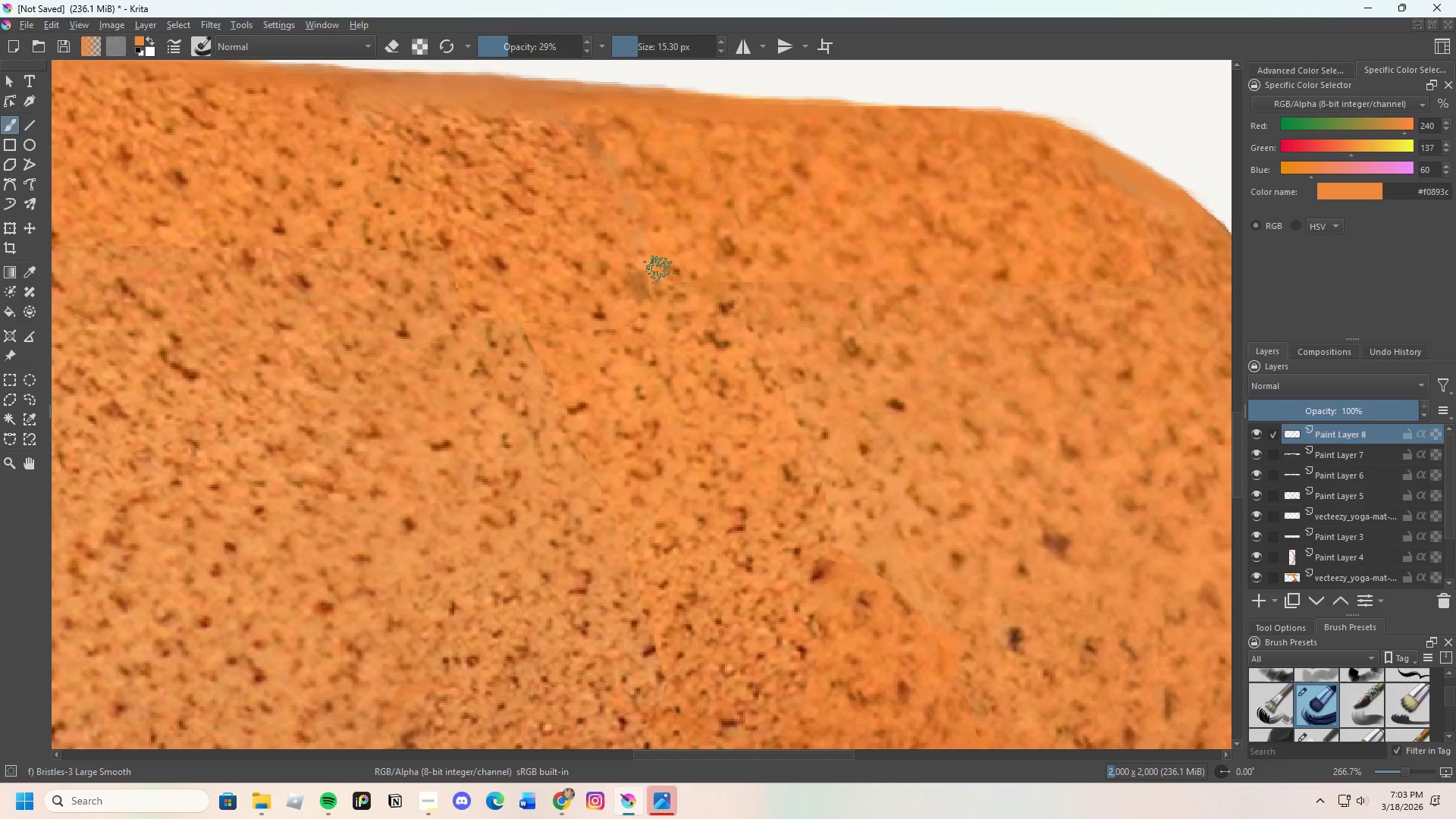 
left_click_drag(start_coordinate=[659, 269], to_coordinate=[645, 293])
 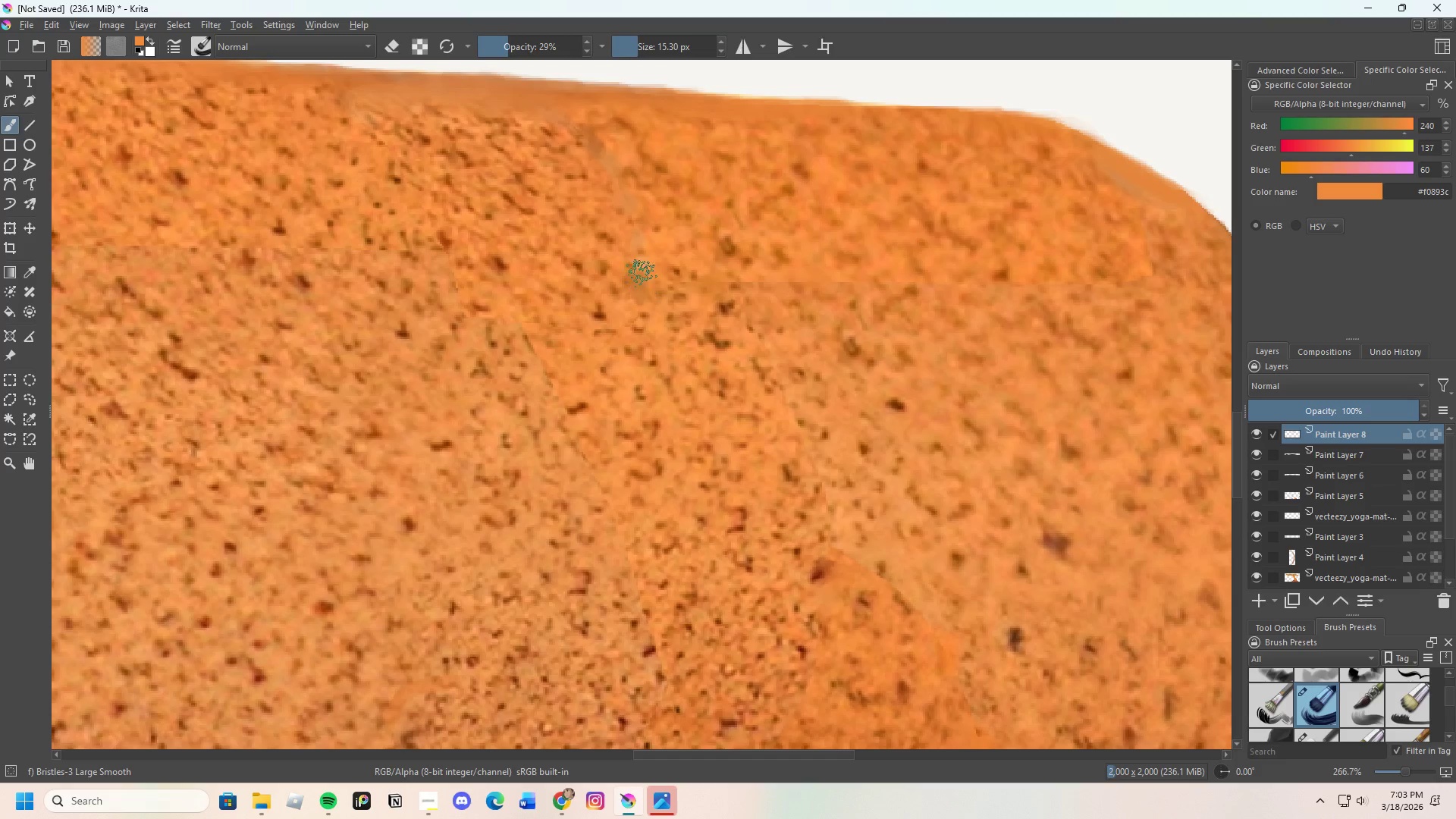 
left_click_drag(start_coordinate=[642, 273], to_coordinate=[639, 299])
 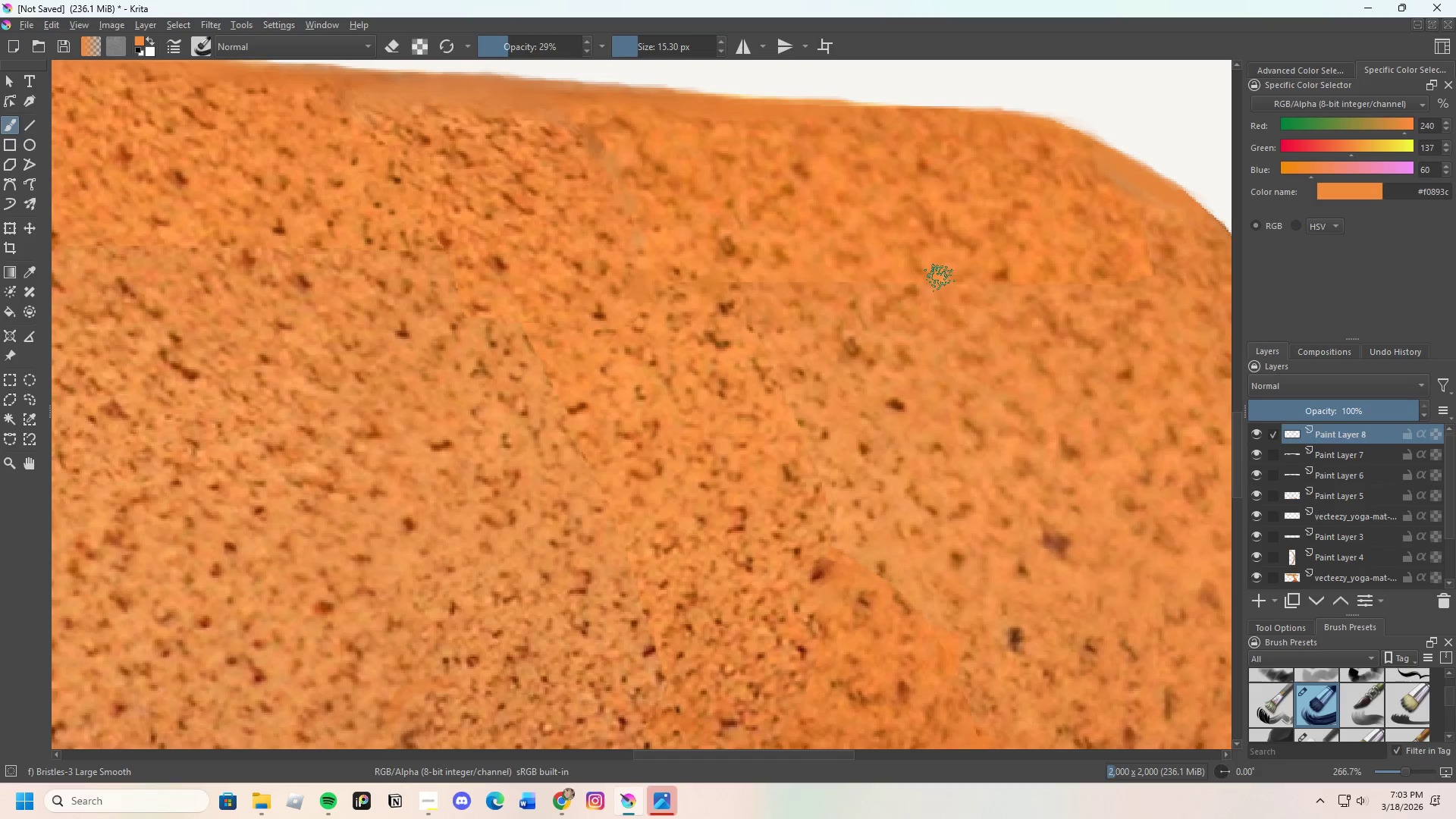 
hold_key(key=ControlLeft, duration=0.62)
left_click([803, 271])
 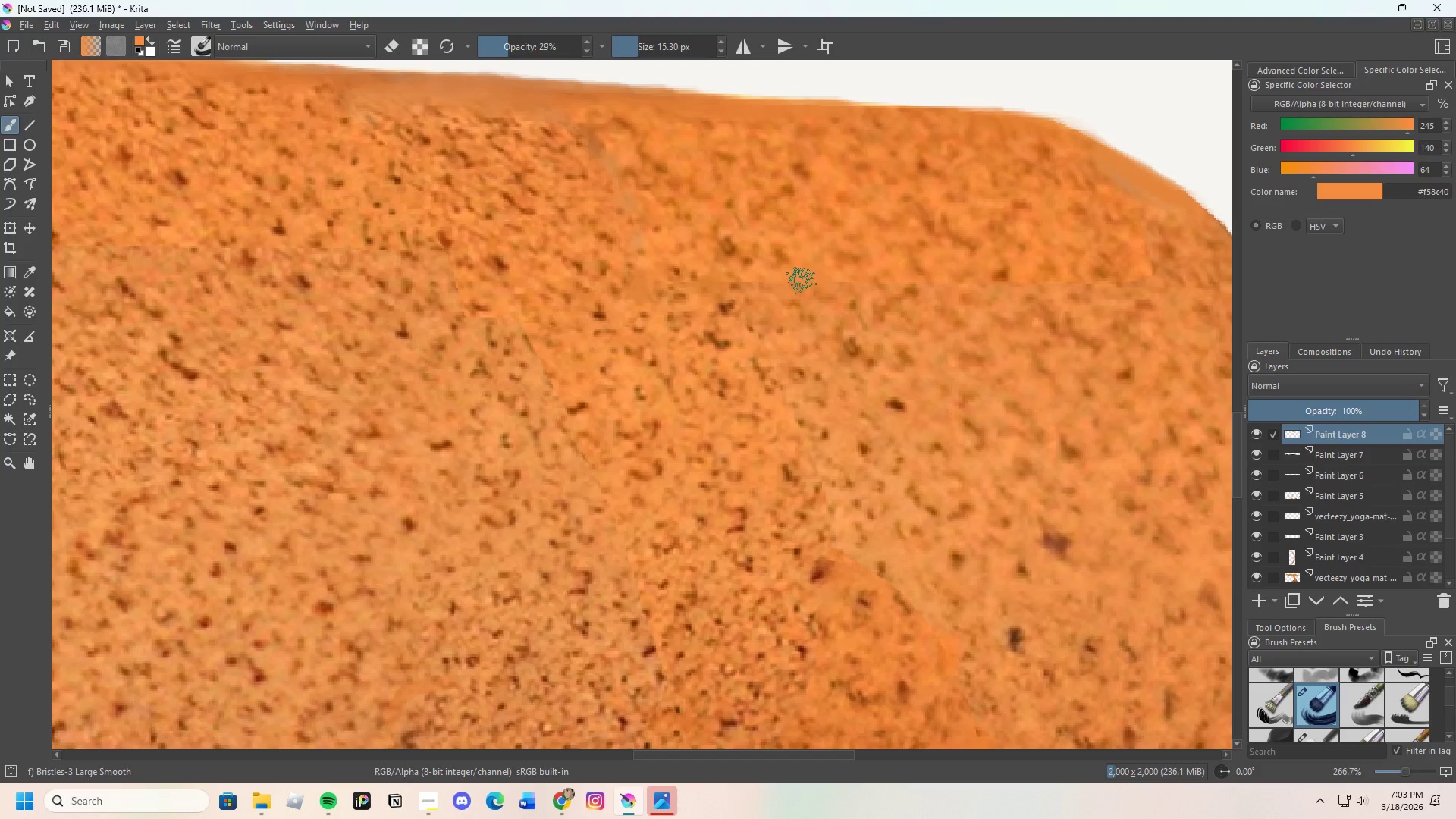 
left_click_drag(start_coordinate=[791, 273], to_coordinate=[788, 279])
 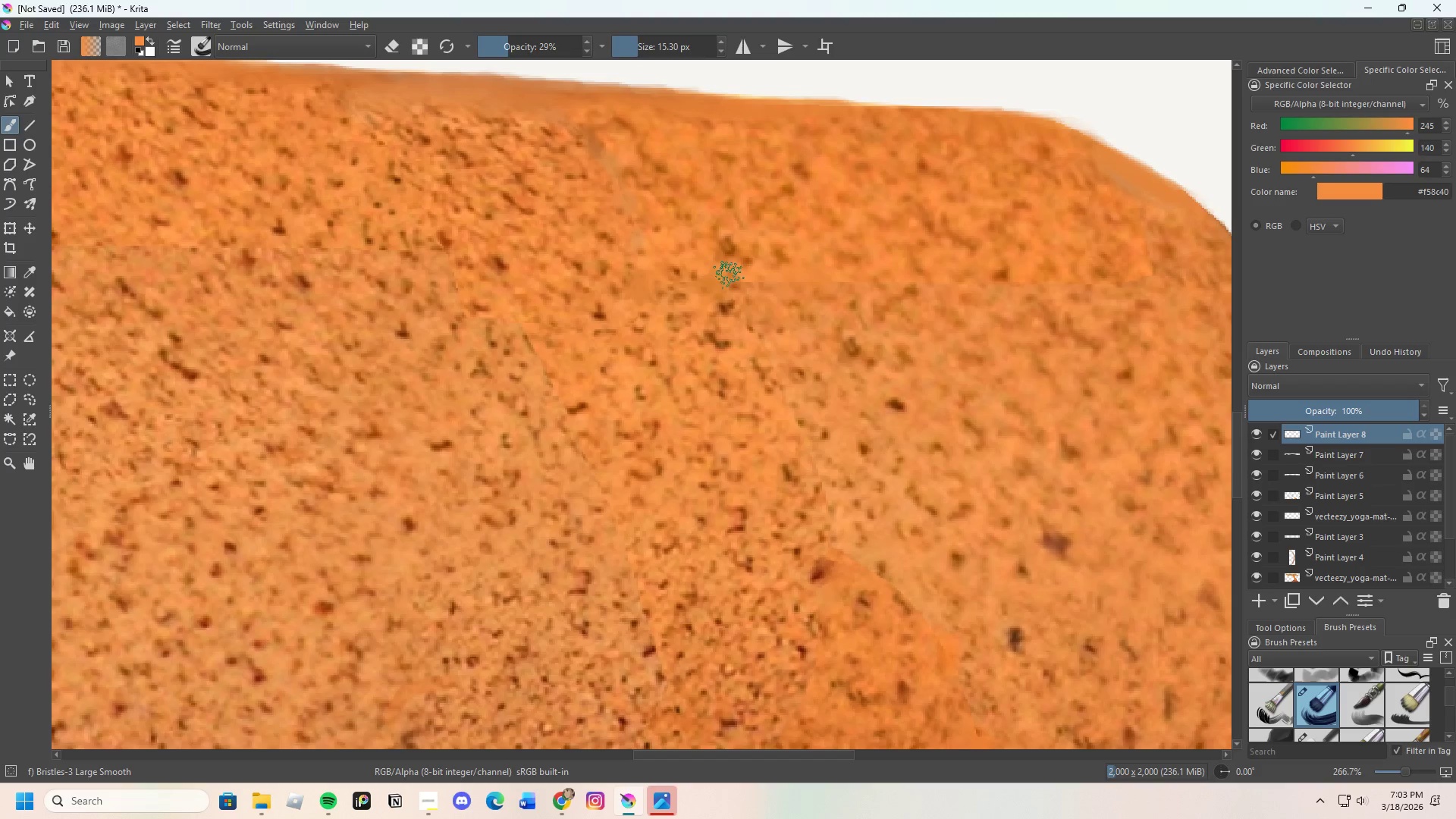 
hold_key(key=ControlLeft, duration=0.44)
 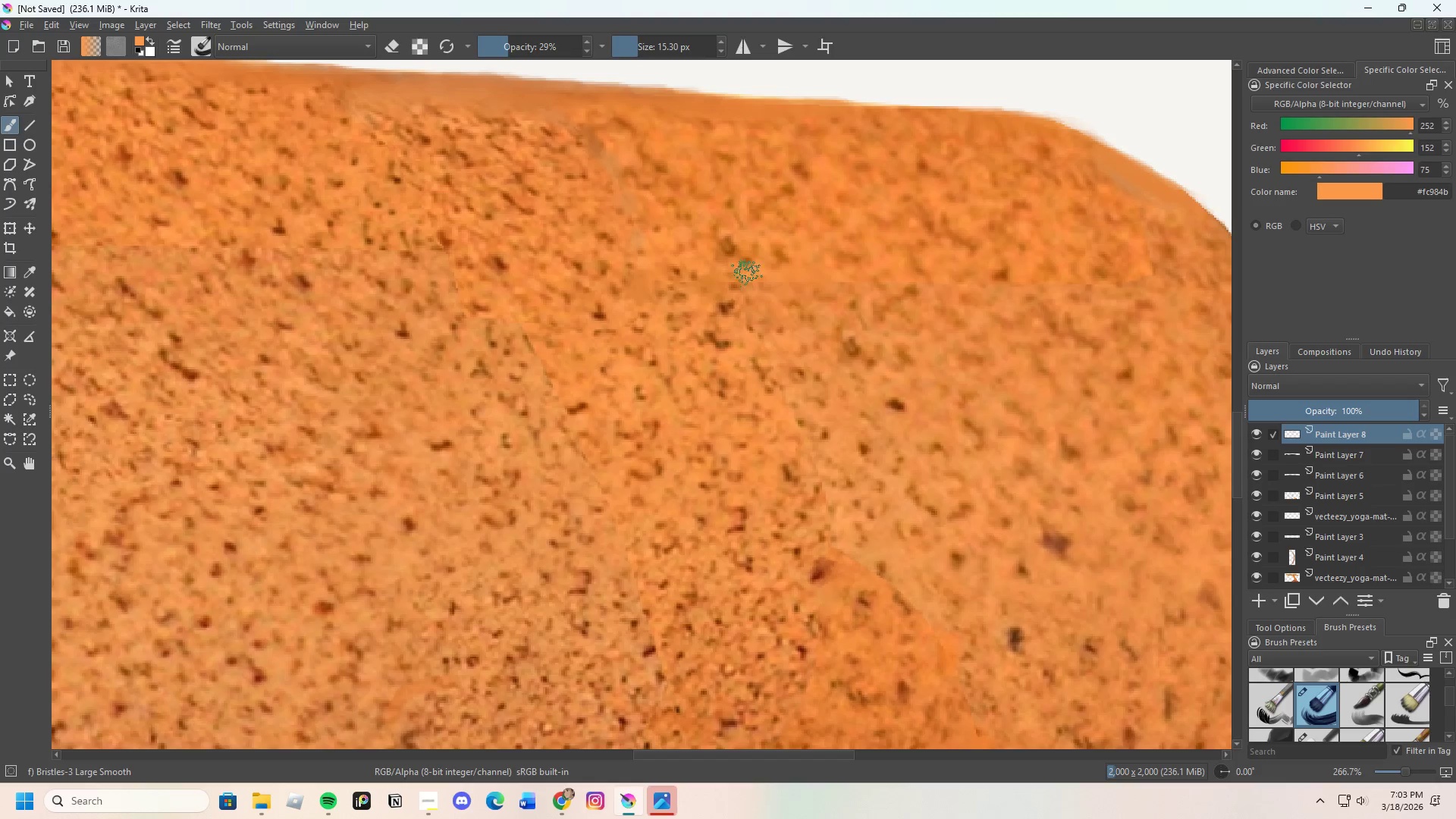 
left_click_drag(start_coordinate=[748, 273], to_coordinate=[754, 287])
 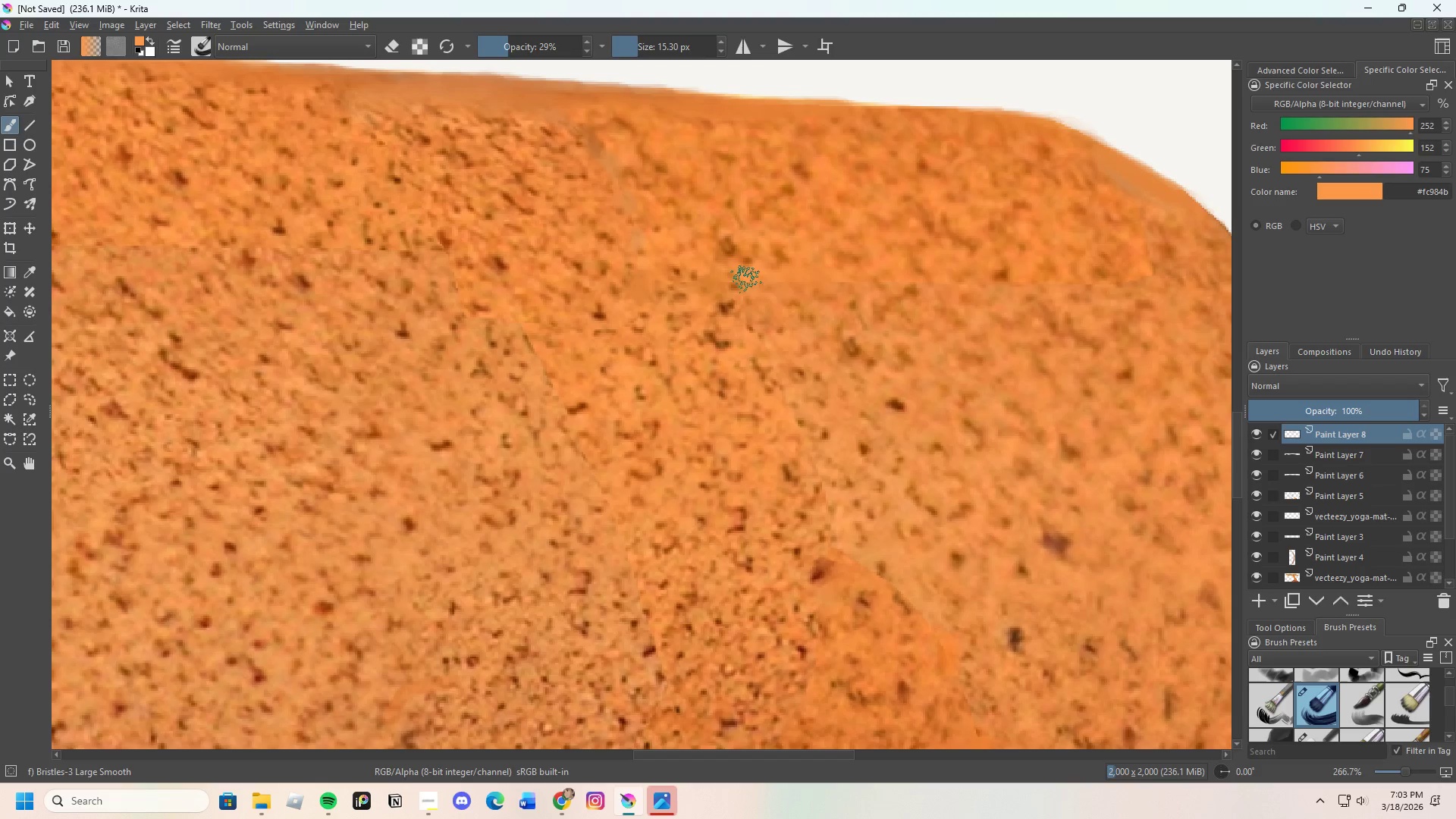 
left_click_drag(start_coordinate=[745, 281], to_coordinate=[741, 291])
 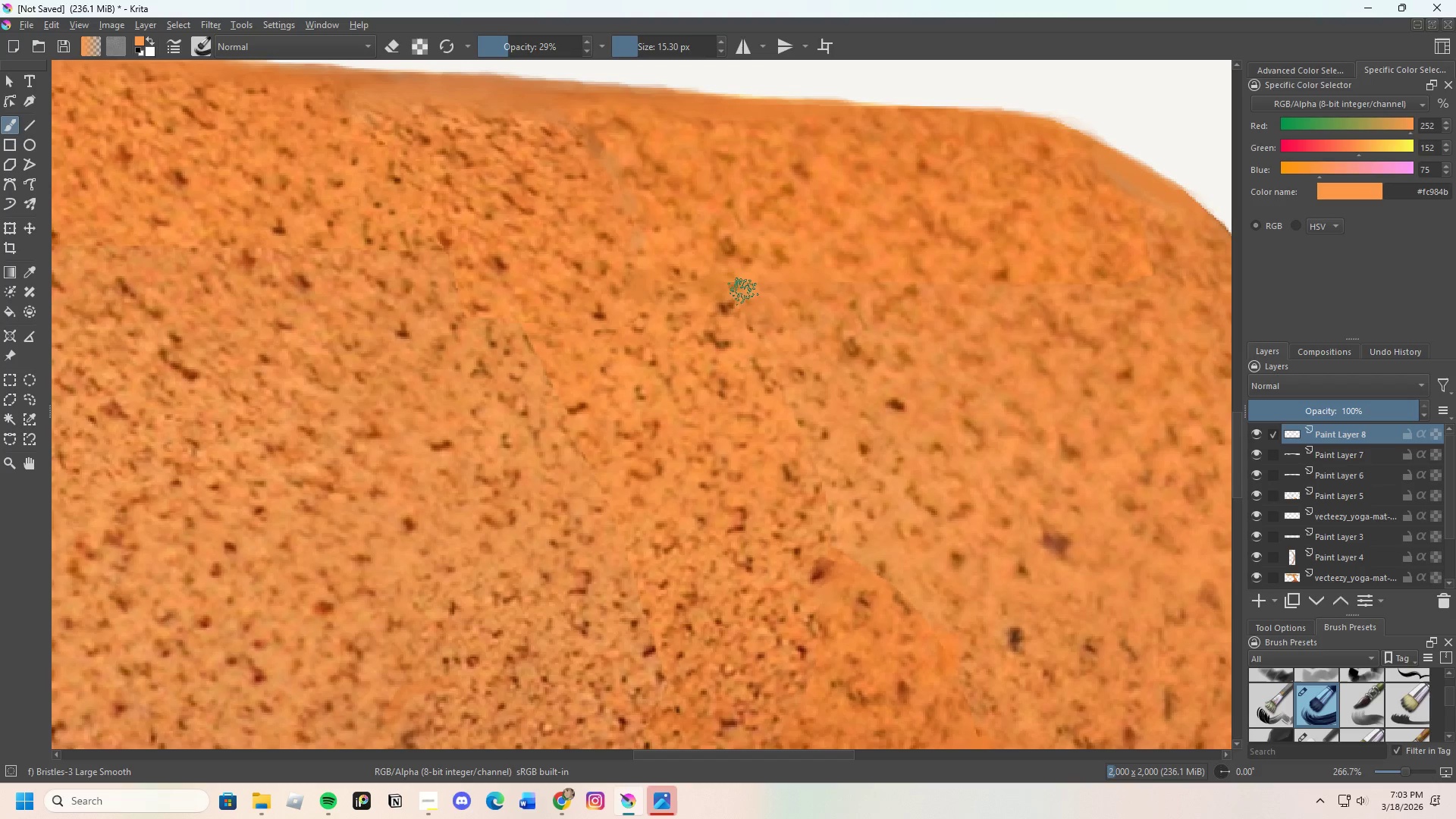 
left_click_drag(start_coordinate=[741, 291], to_coordinate=[771, 287])
 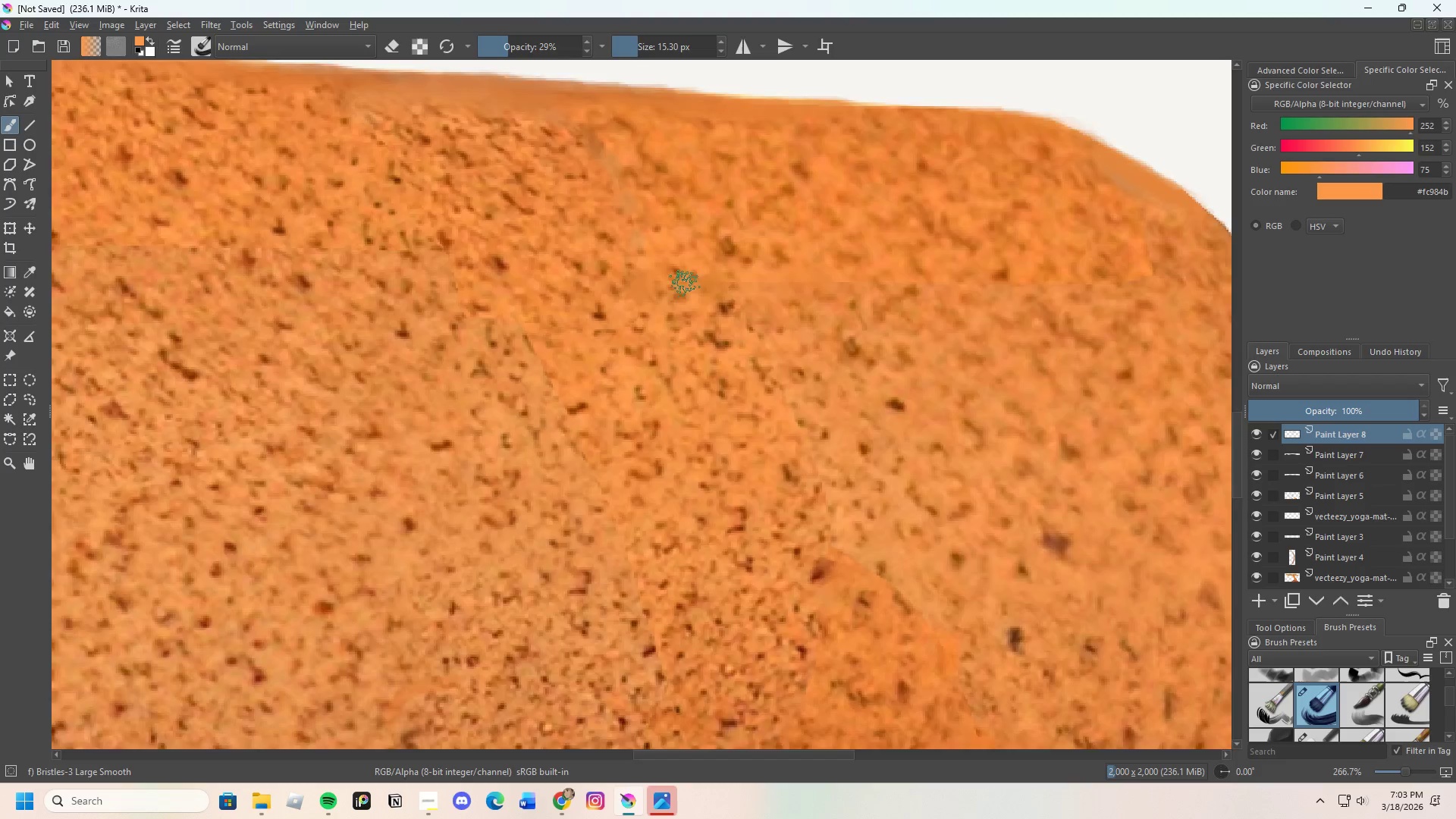 
hold_key(key=ControlLeft, duration=0.52)
 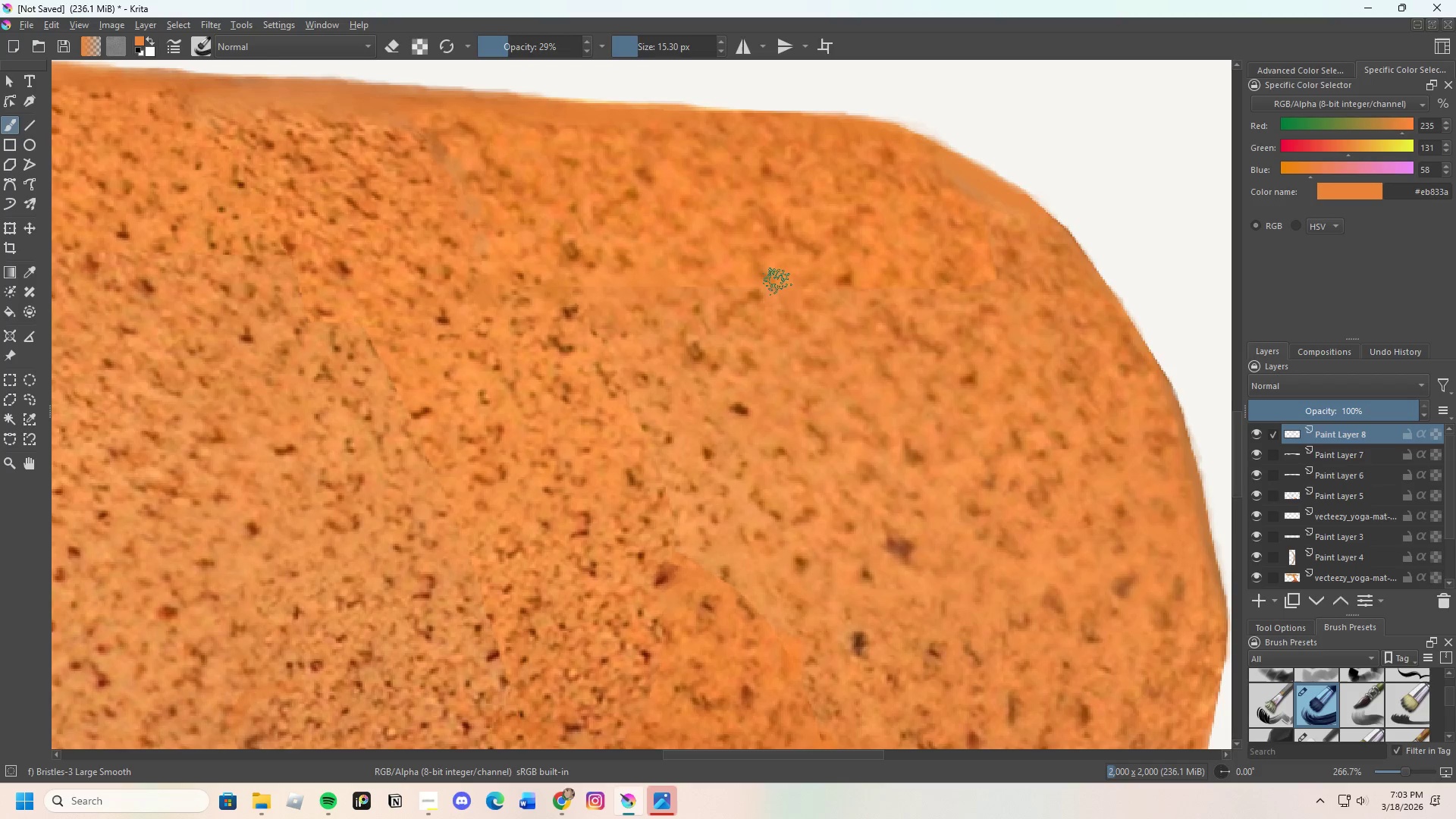 
scroll: coordinate [827, 281], scroll_direction: none, amount: 0.0
 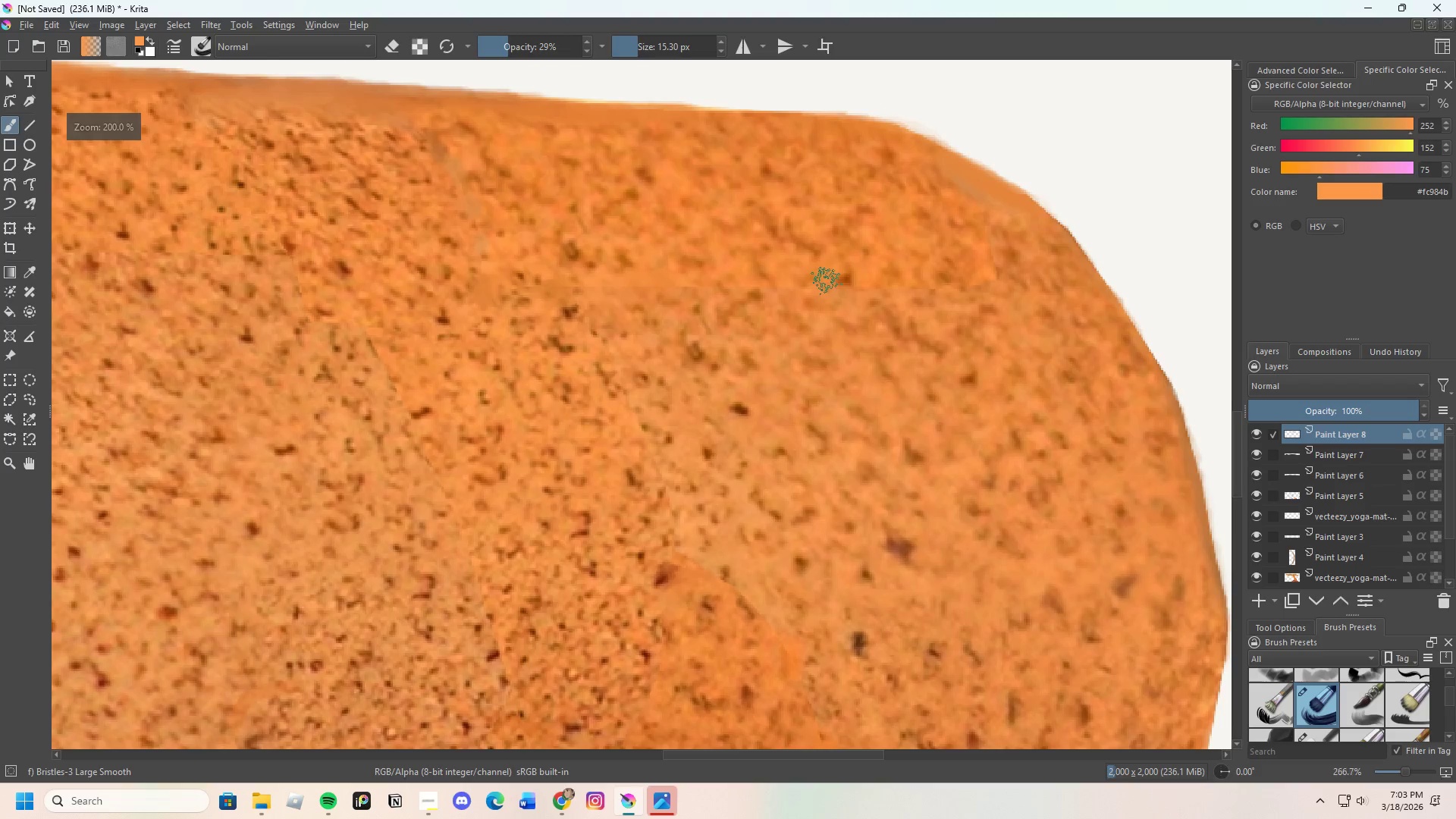 
left_click([795, 275])
 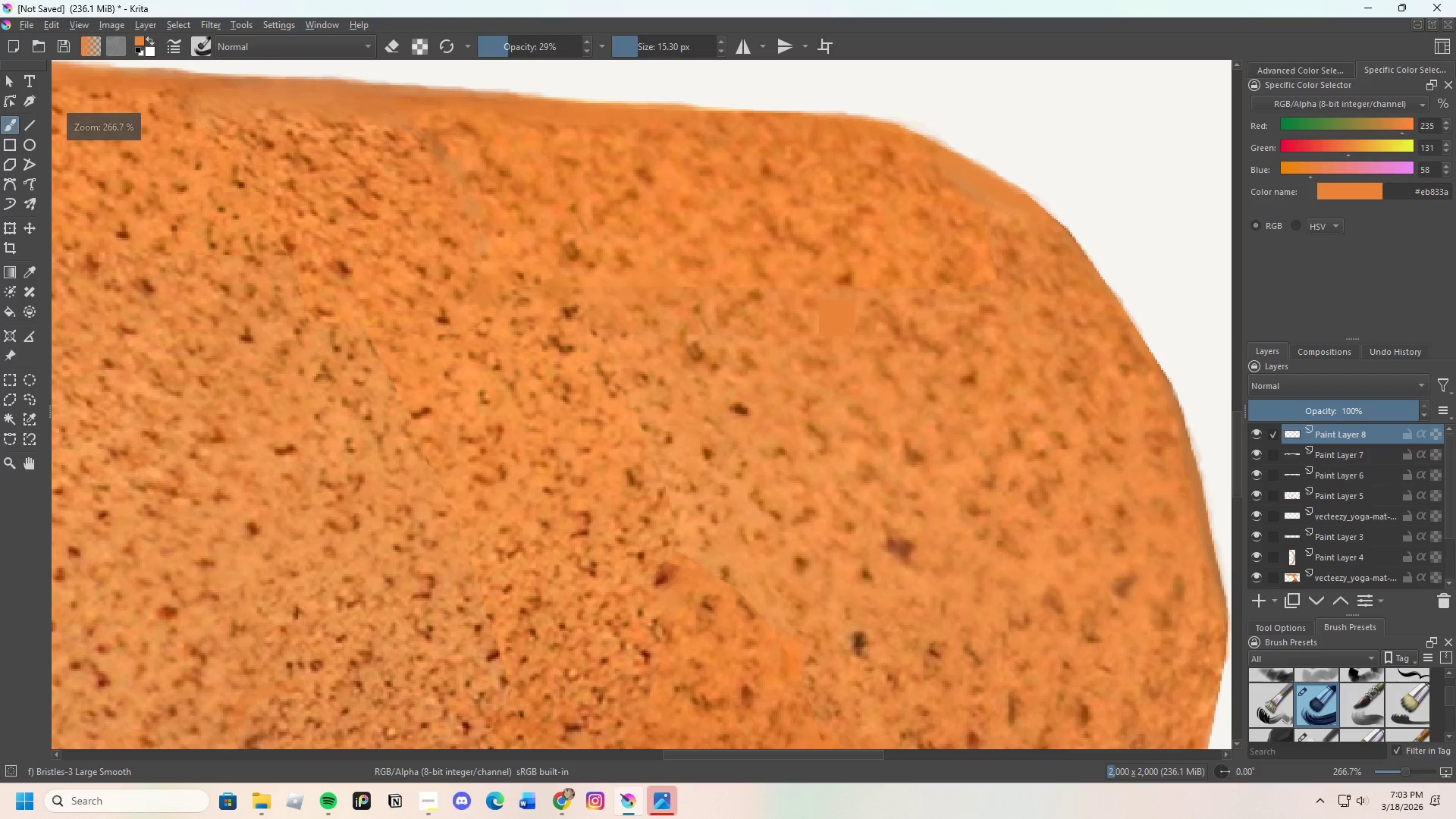 
left_click_drag(start_coordinate=[793, 286], to_coordinate=[792, 293])
 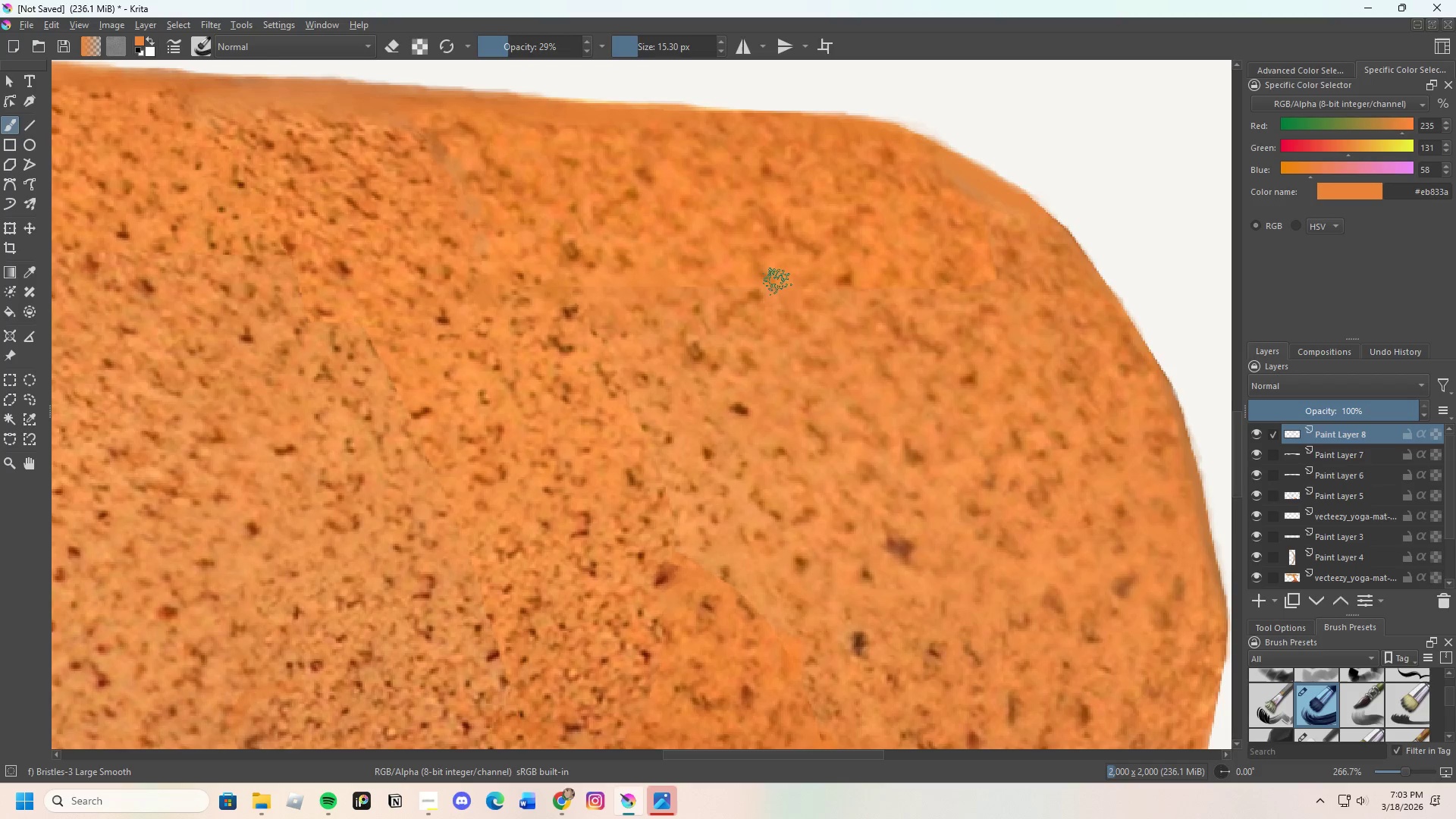 
hold_key(key=ControlLeft, duration=0.31)
left_click([750, 281])
 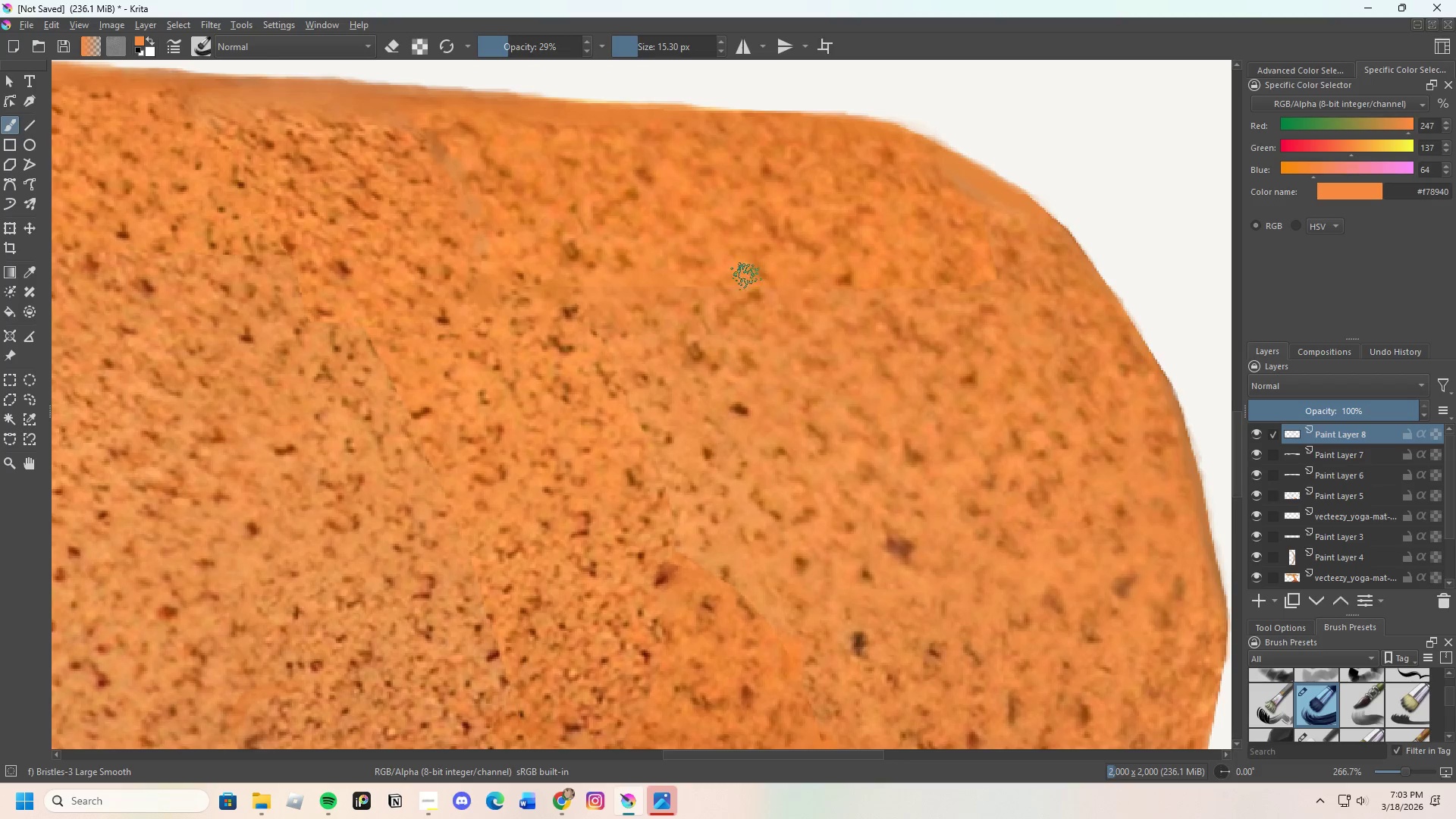 
left_click_drag(start_coordinate=[744, 281], to_coordinate=[741, 299])
 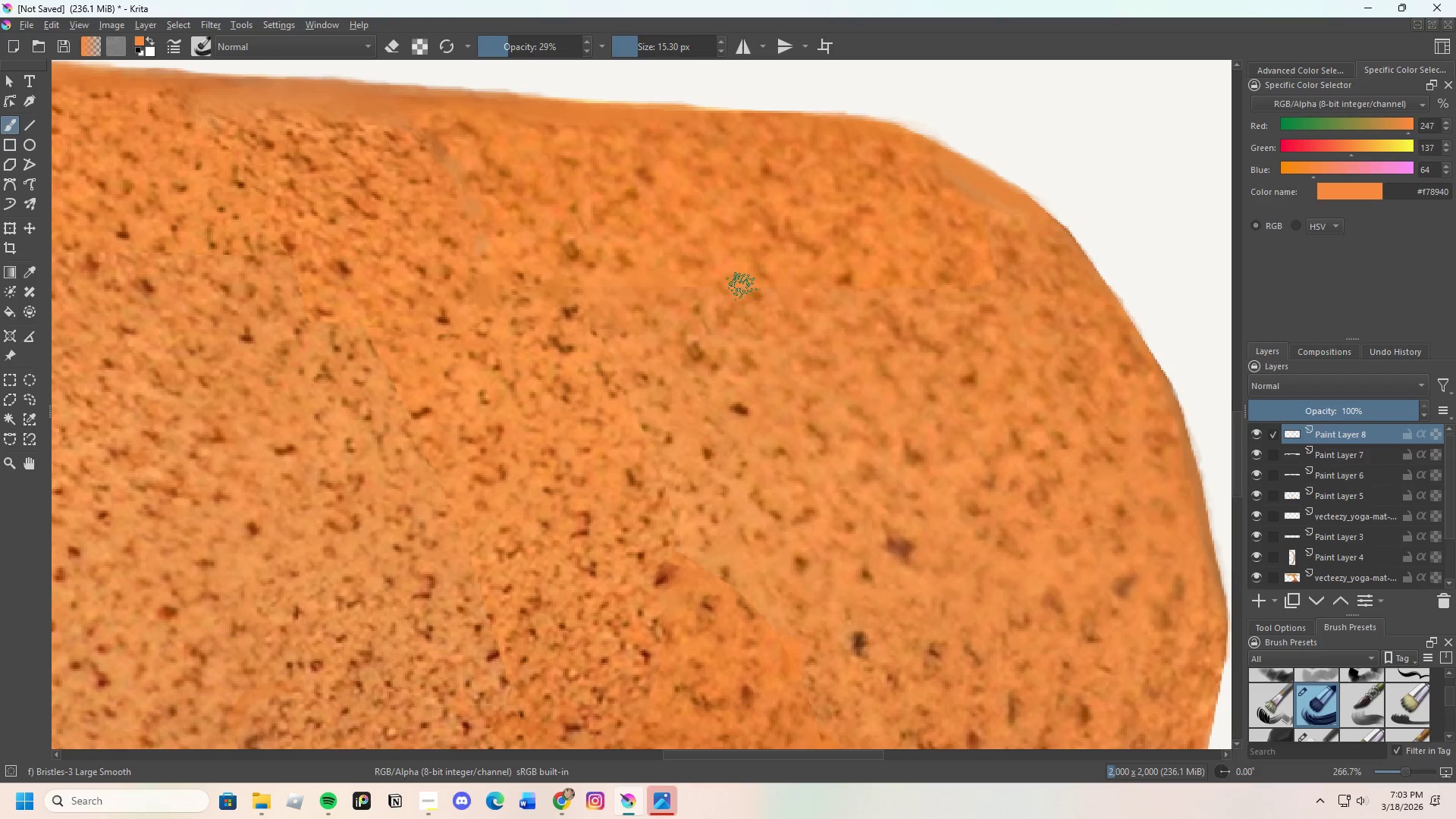 
left_click_drag(start_coordinate=[742, 286], to_coordinate=[738, 293])
 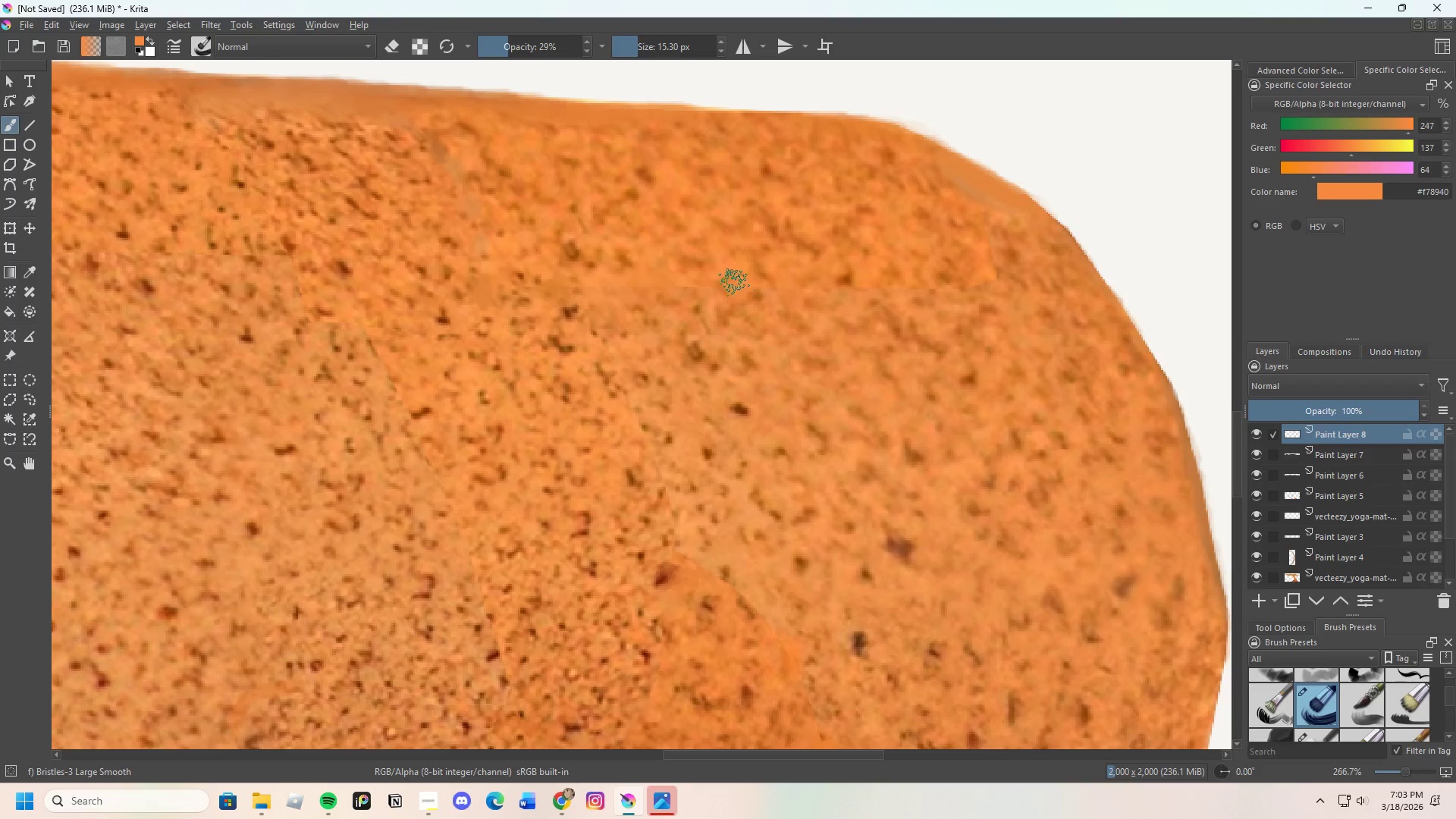 
left_click_drag(start_coordinate=[733, 282], to_coordinate=[730, 288])
 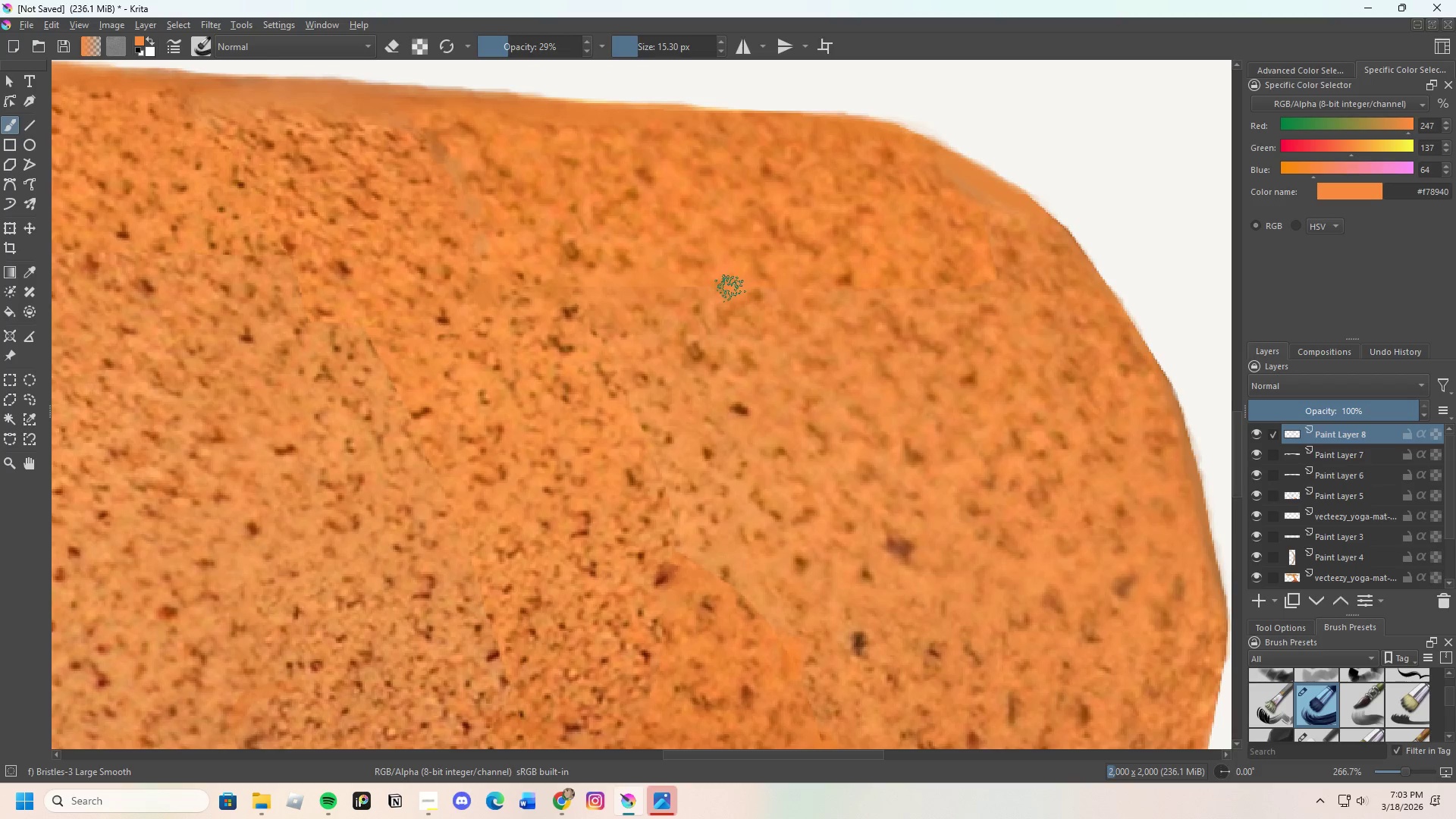 
triple_click([730, 287])
 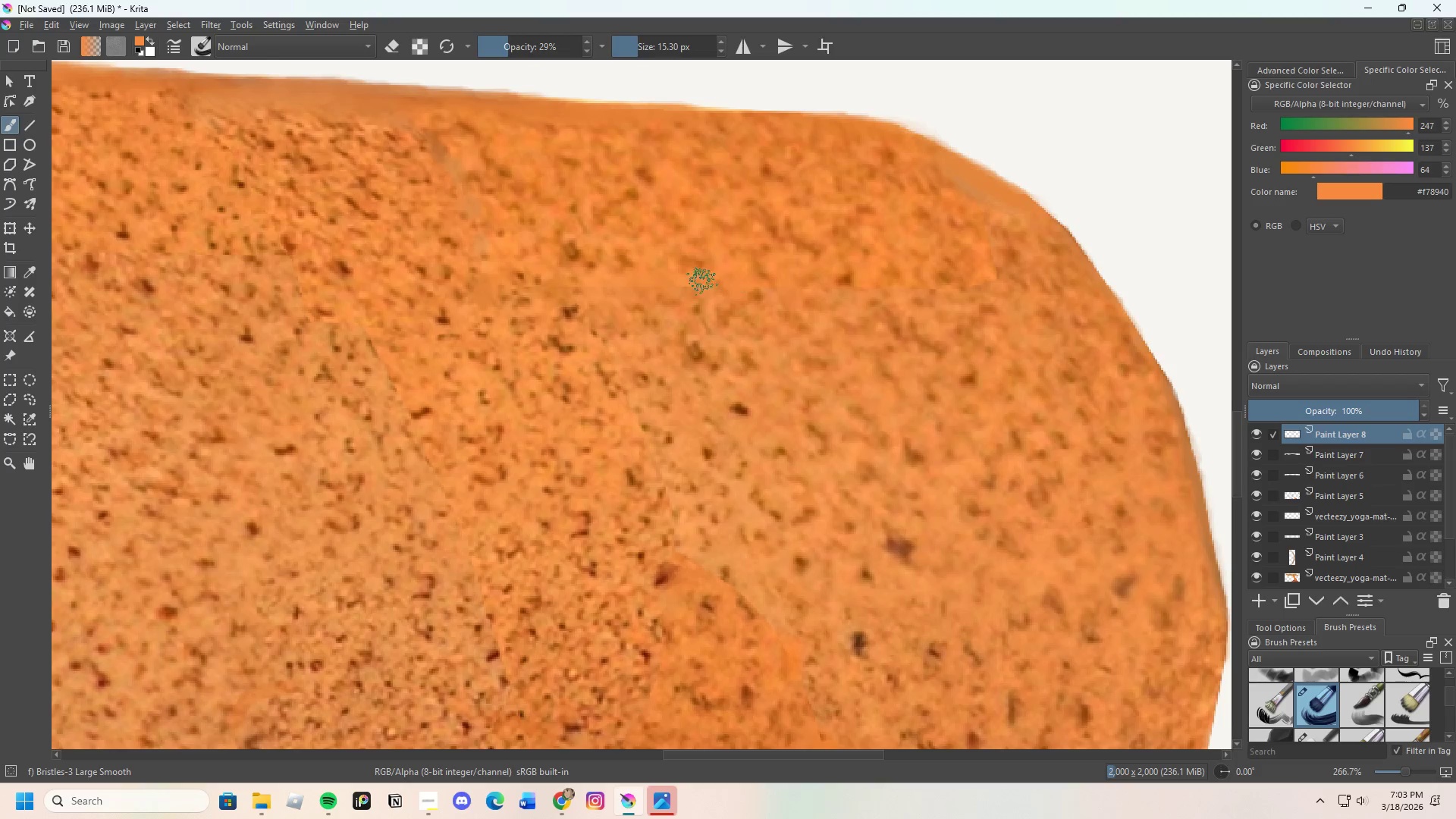 
hold_key(key=ControlLeft, duration=0.33)
triple_click([689, 277])
 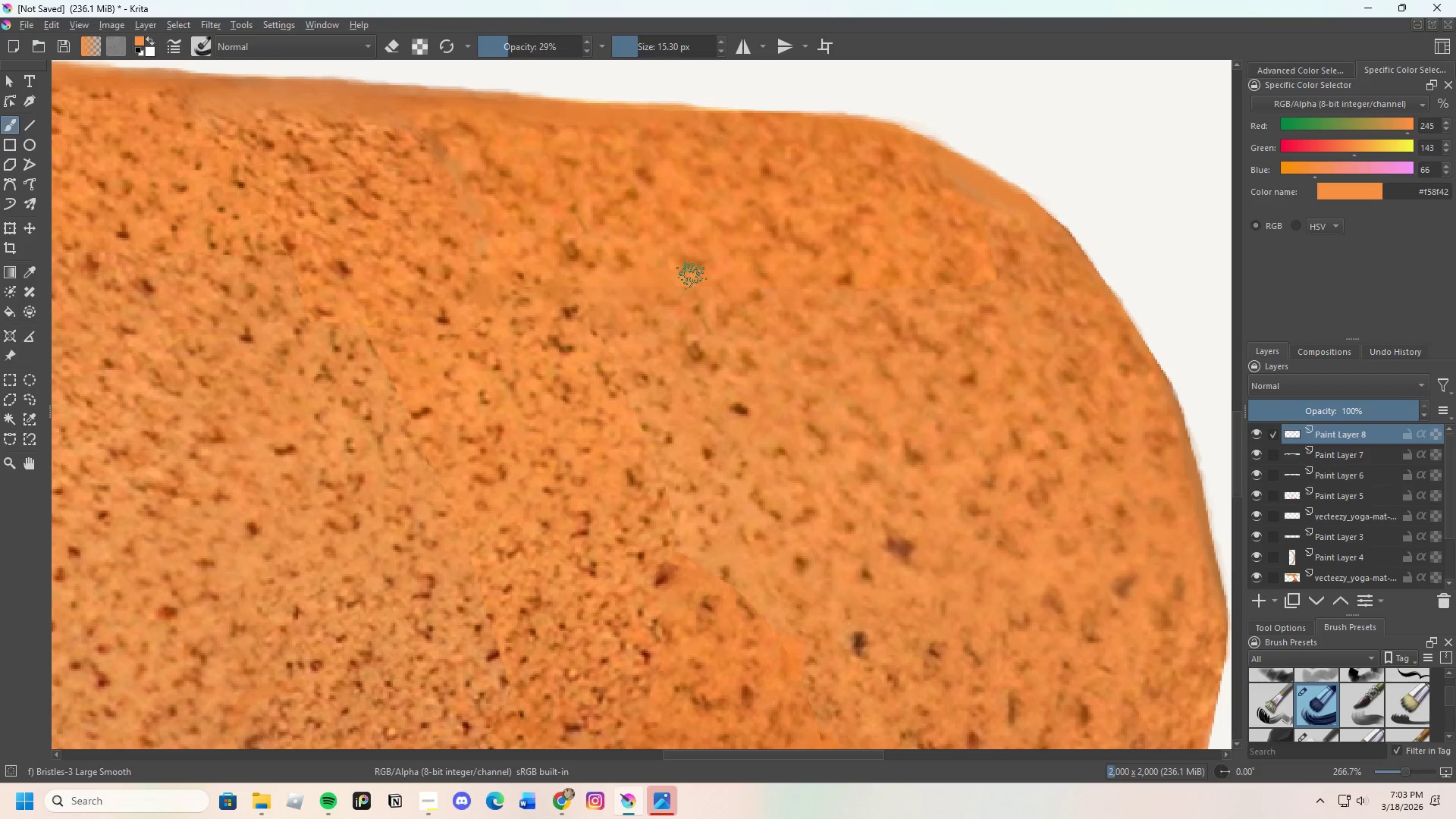 
left_click_drag(start_coordinate=[692, 278], to_coordinate=[698, 287])
 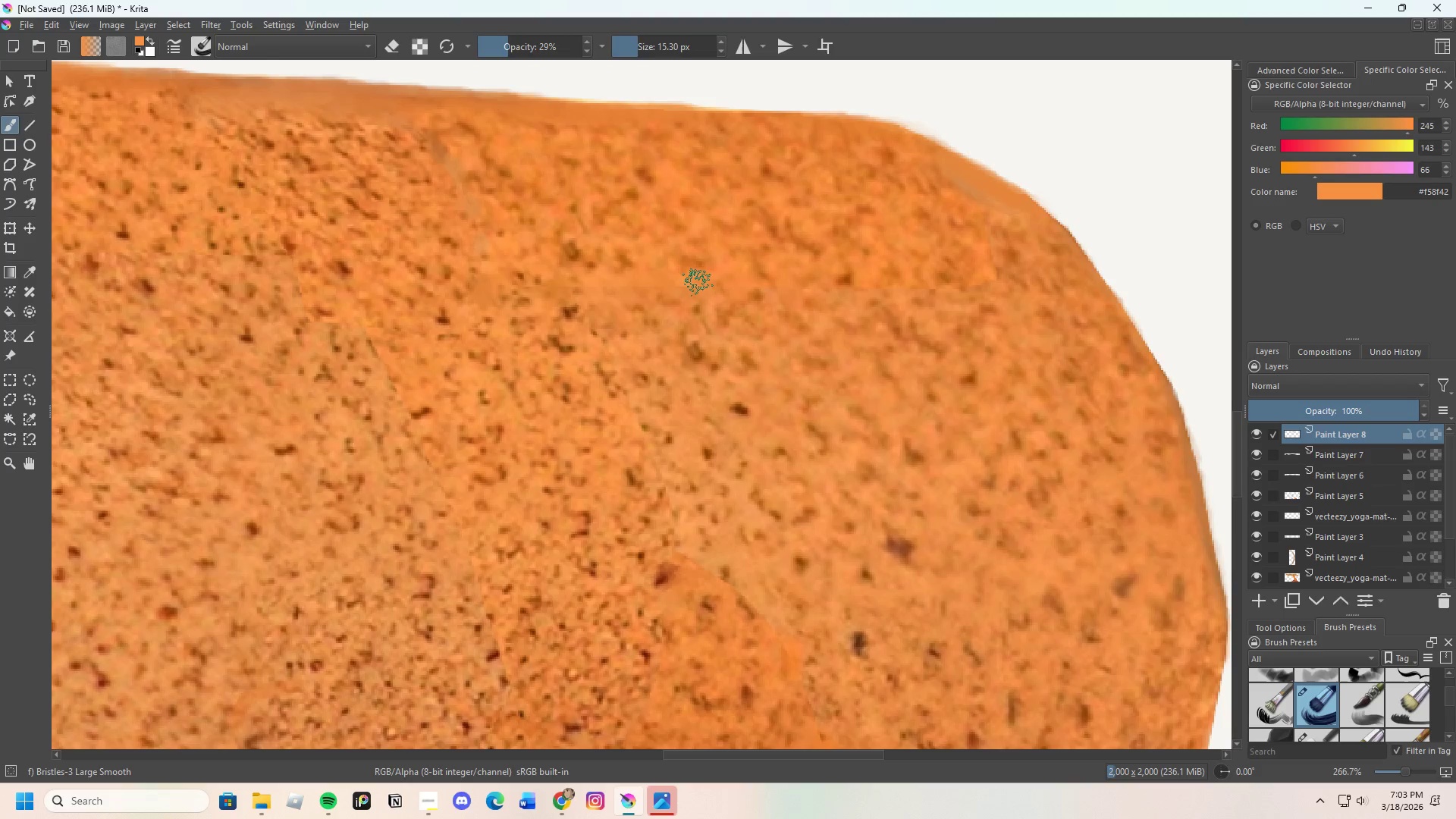 
left_click_drag(start_coordinate=[696, 281], to_coordinate=[683, 285])
 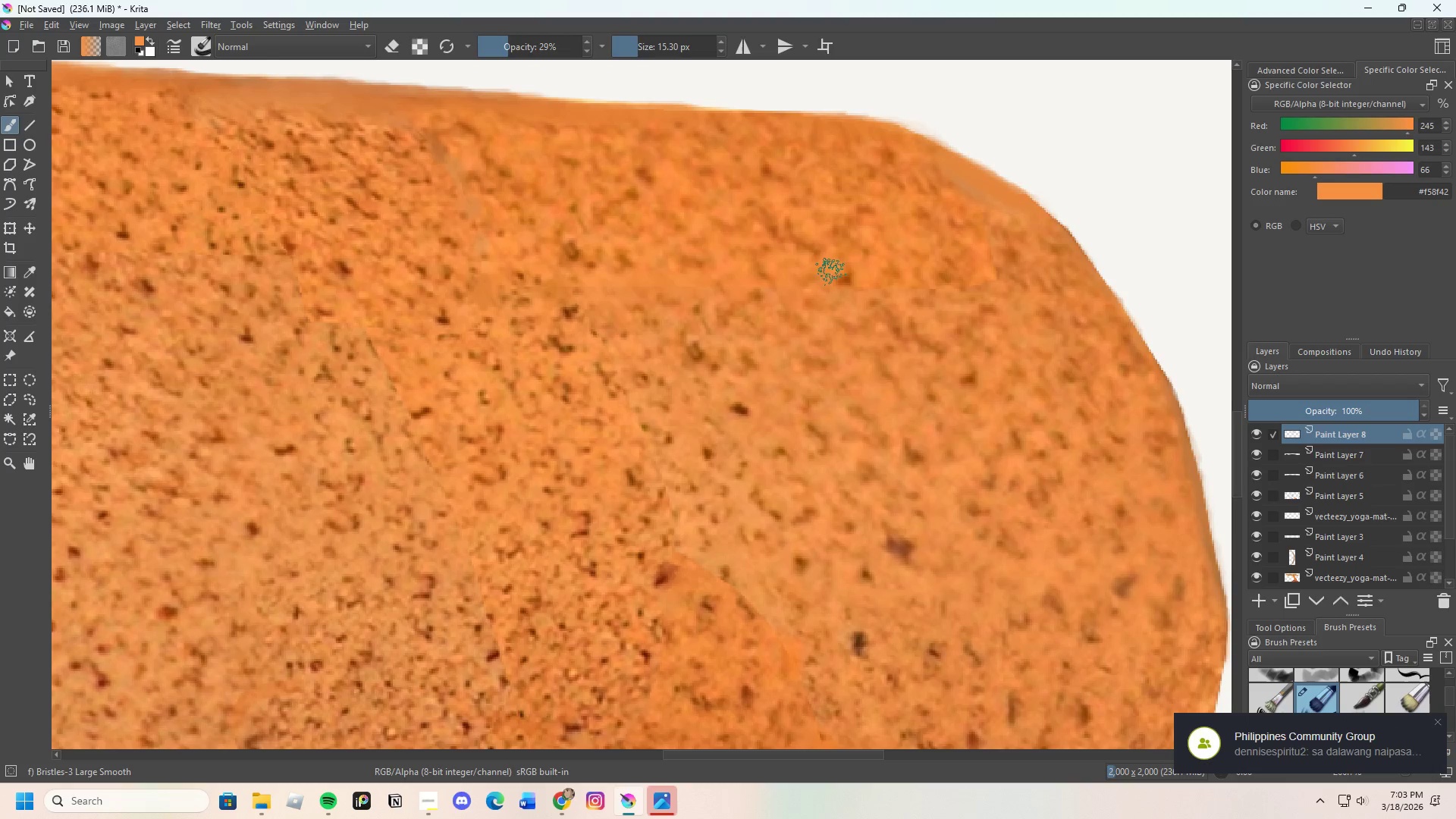 
hold_key(key=ControlLeft, duration=0.8)
left_click_drag(start_coordinate=[904, 281], to_coordinate=[899, 300])
 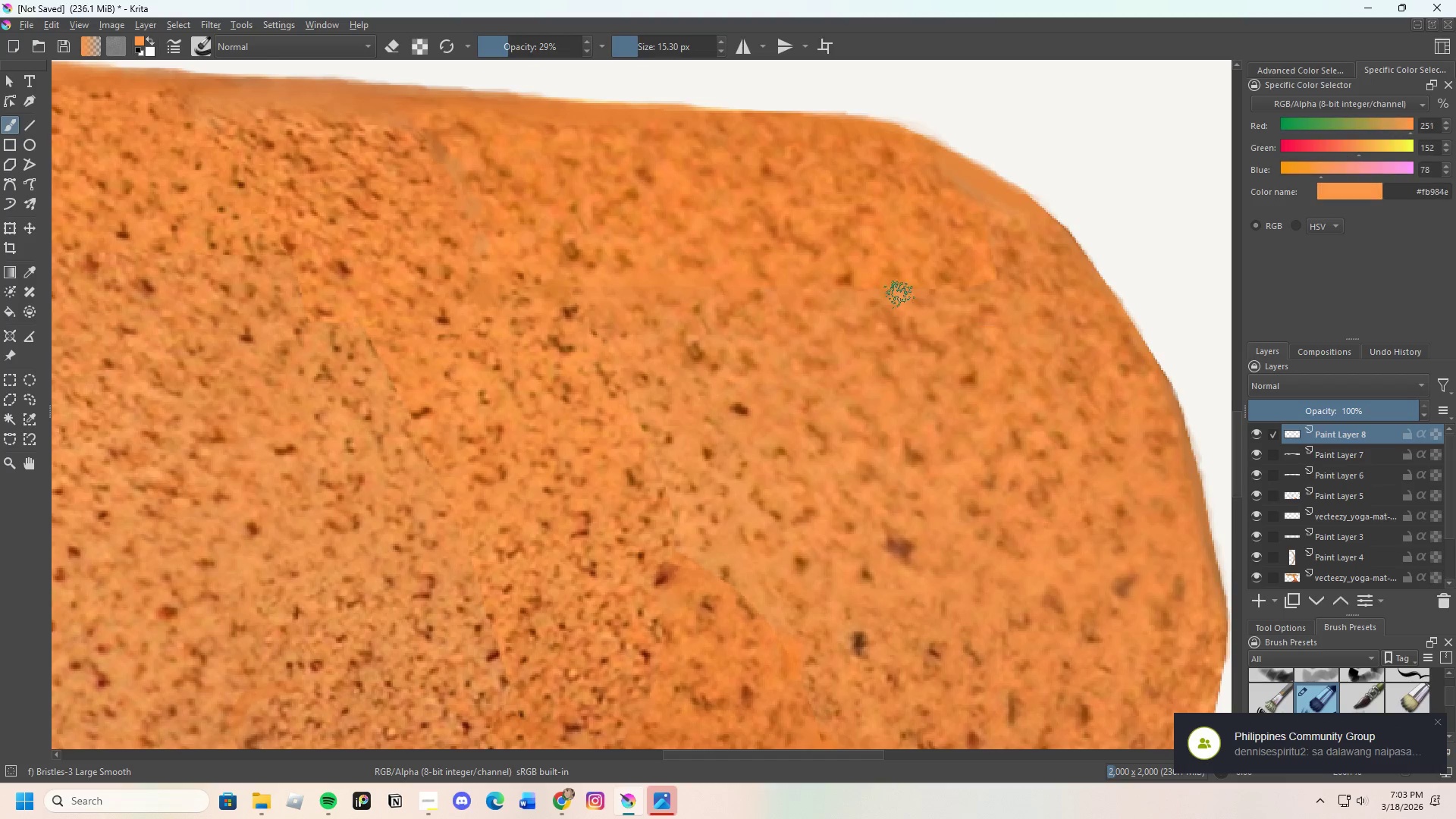 
left_click_drag(start_coordinate=[899, 292], to_coordinate=[899, 297])
 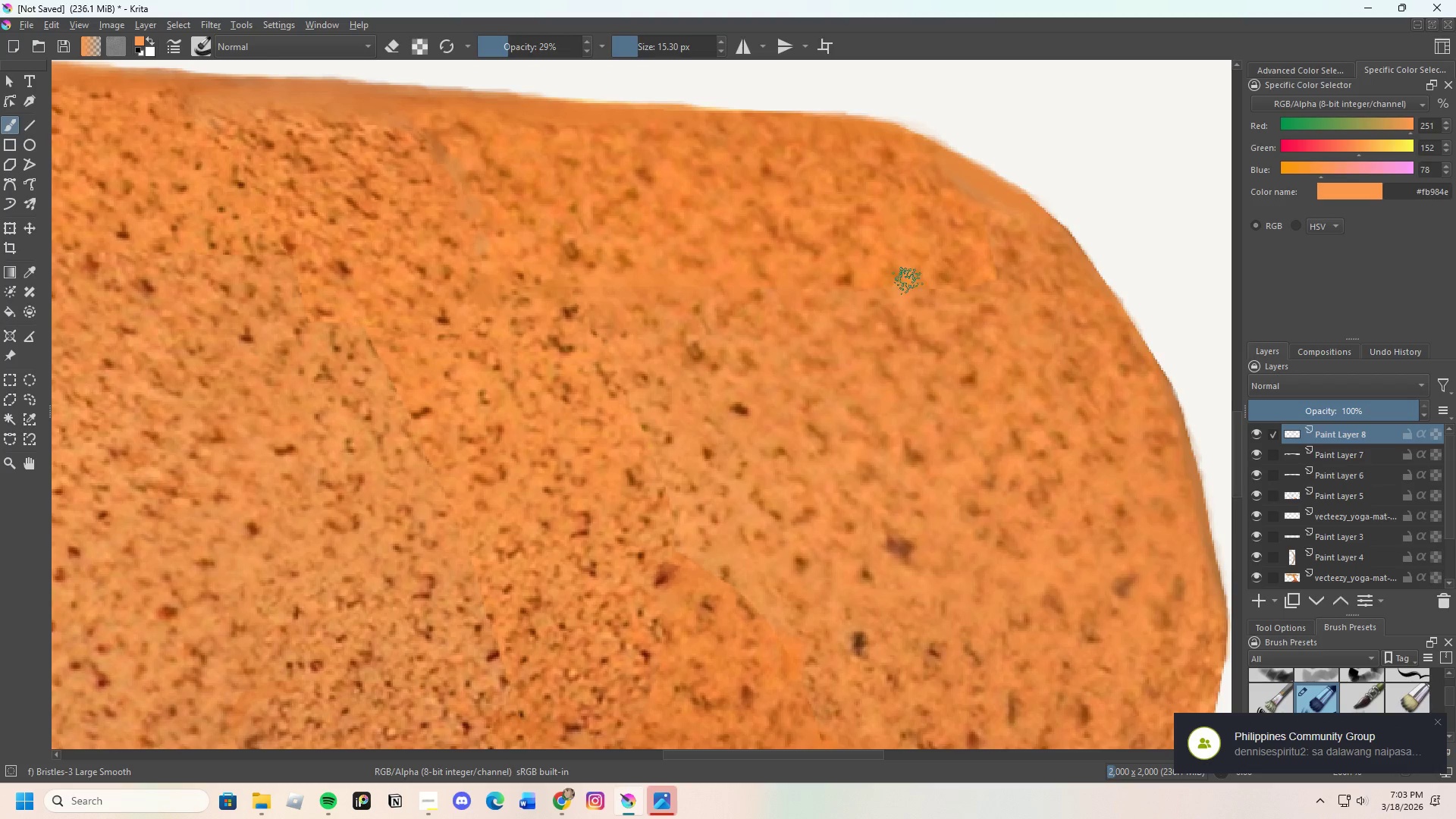 
left_click_drag(start_coordinate=[911, 279], to_coordinate=[908, 296])
 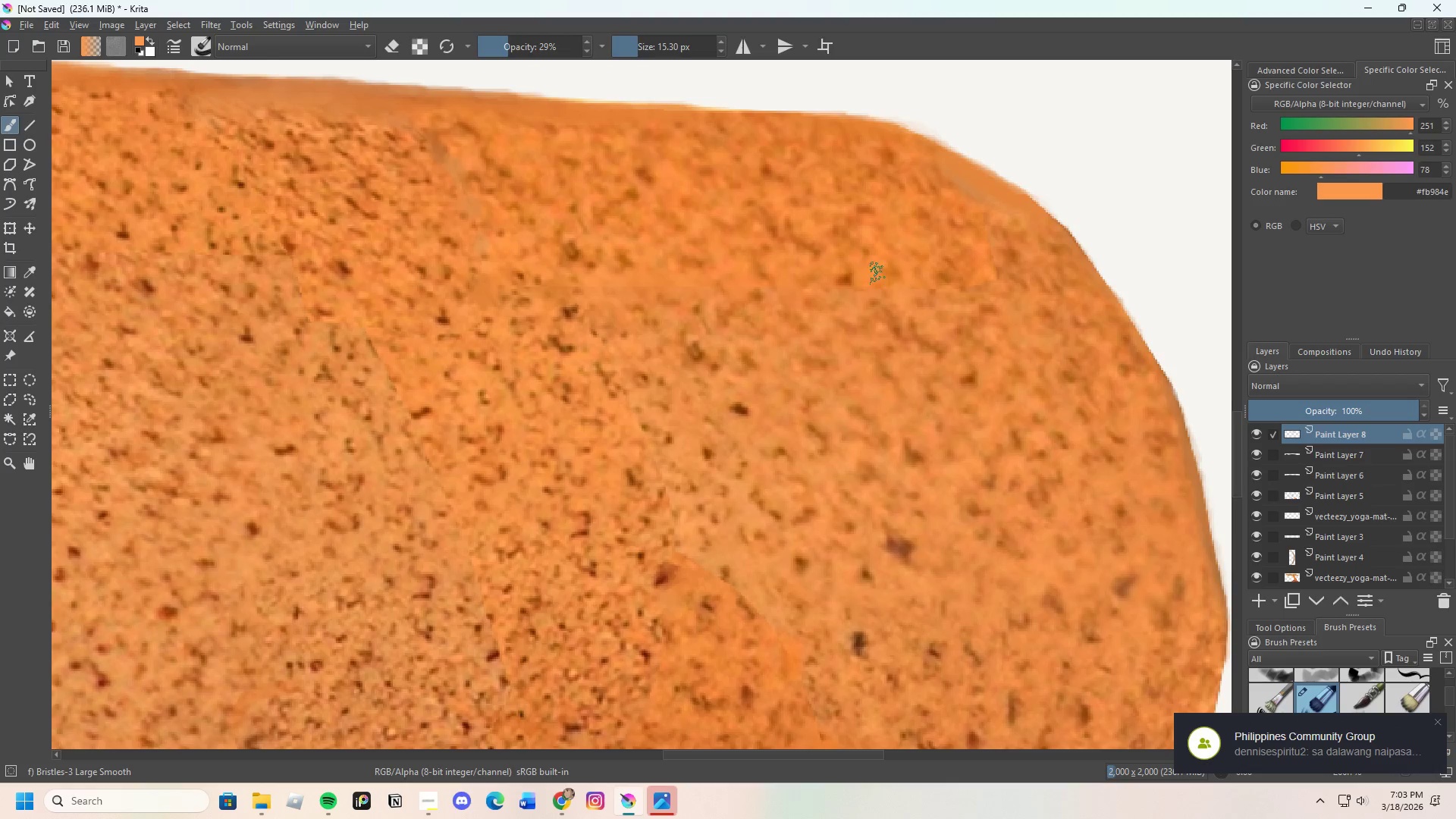 
hold_key(key=ControlLeft, duration=0.45)
left_click([872, 271])
 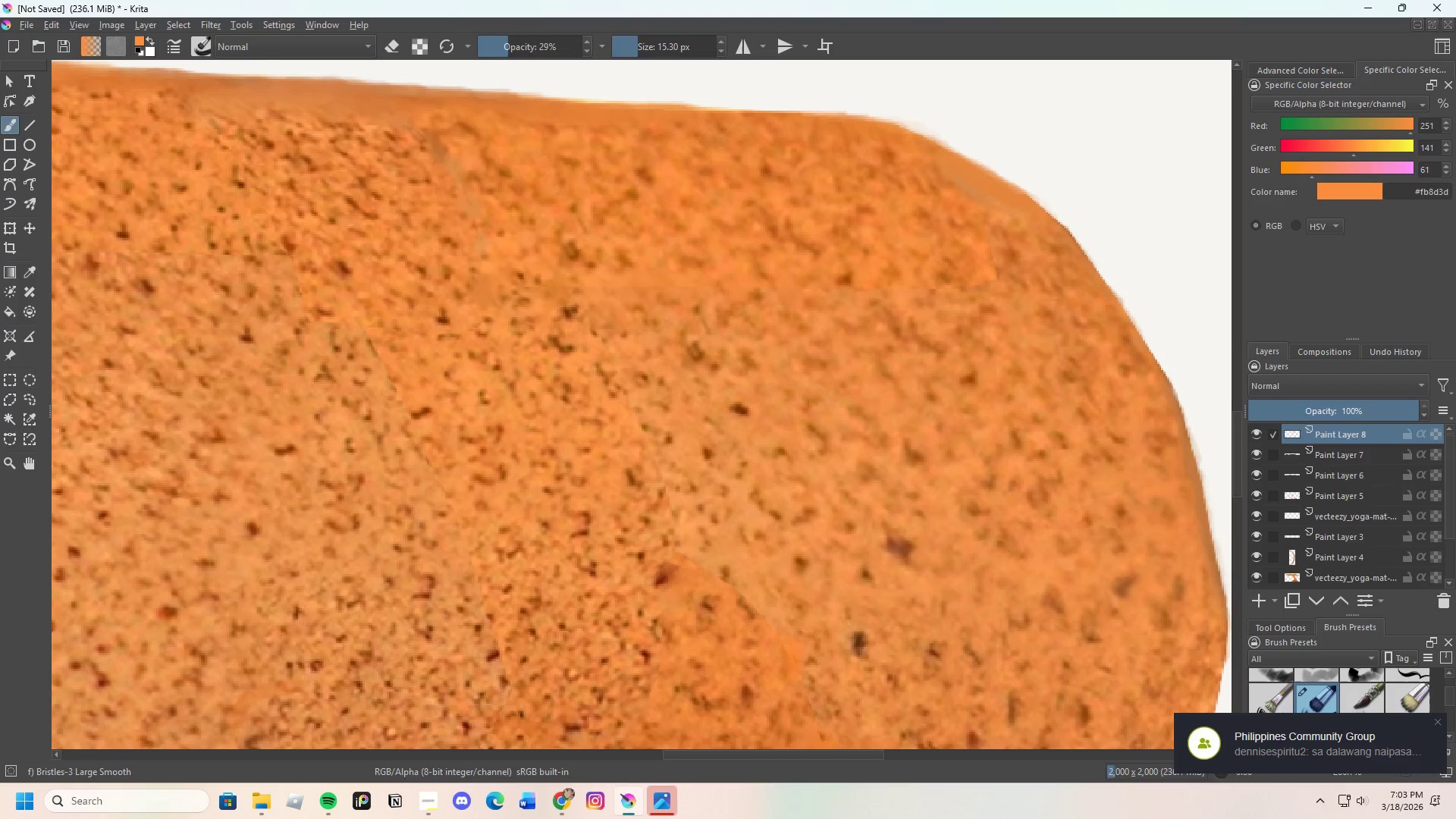 
left_click_drag(start_coordinate=[868, 272], to_coordinate=[861, 294])
 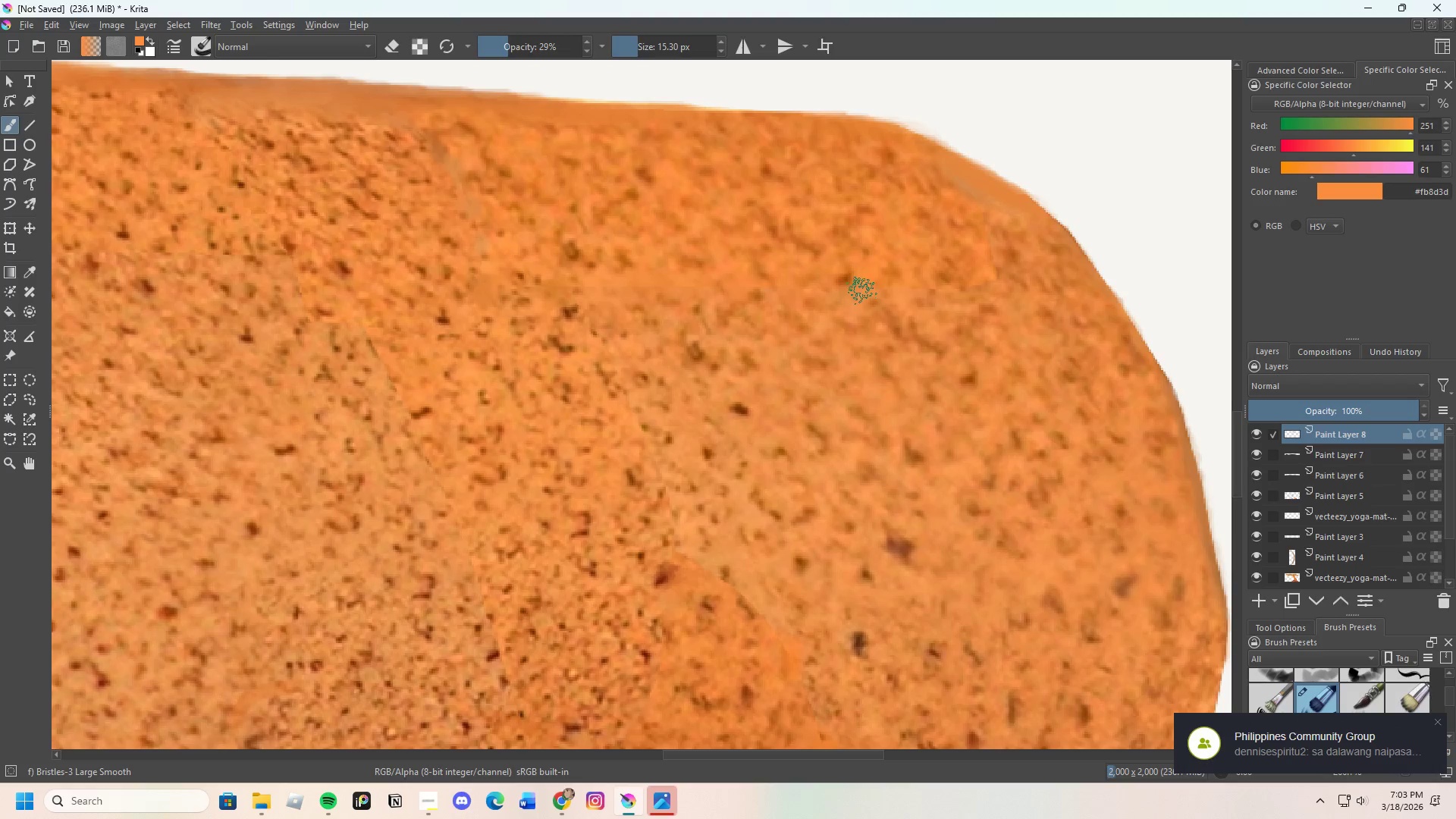 
left_click_drag(start_coordinate=[864, 289], to_coordinate=[863, 293])
 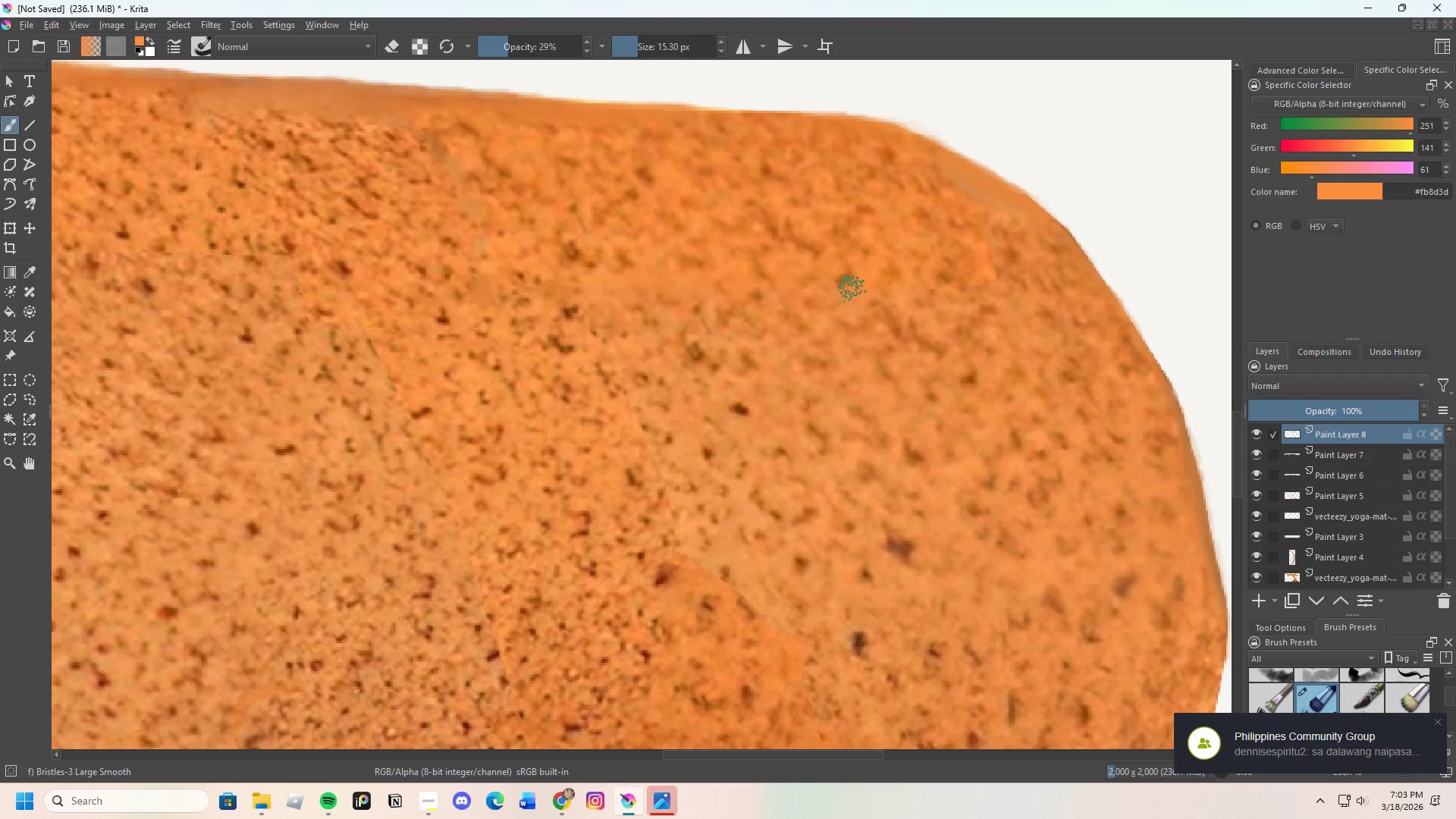 
left_click_drag(start_coordinate=[852, 289], to_coordinate=[848, 292])
 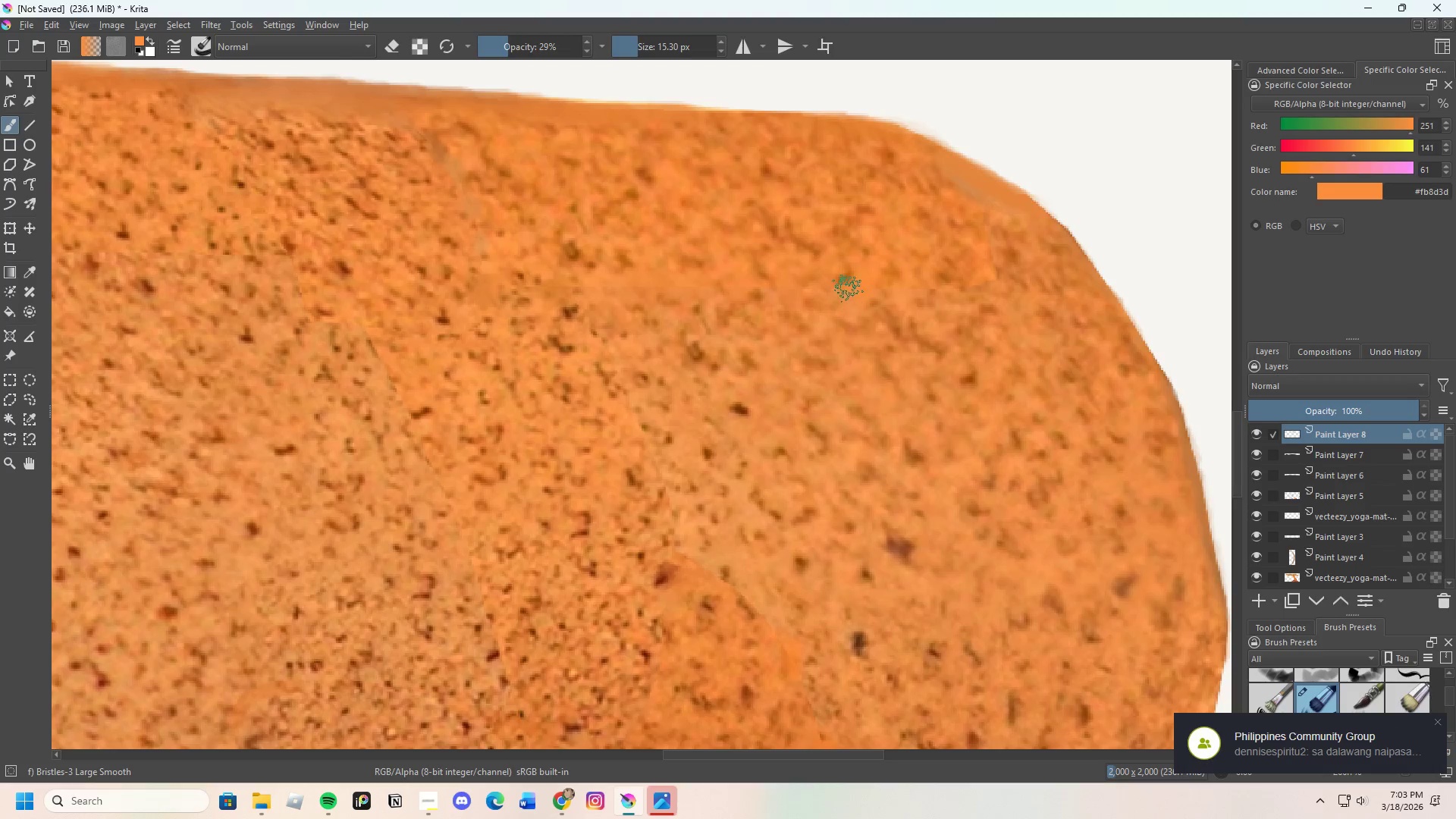 
left_click_drag(start_coordinate=[848, 288], to_coordinate=[886, 285])
 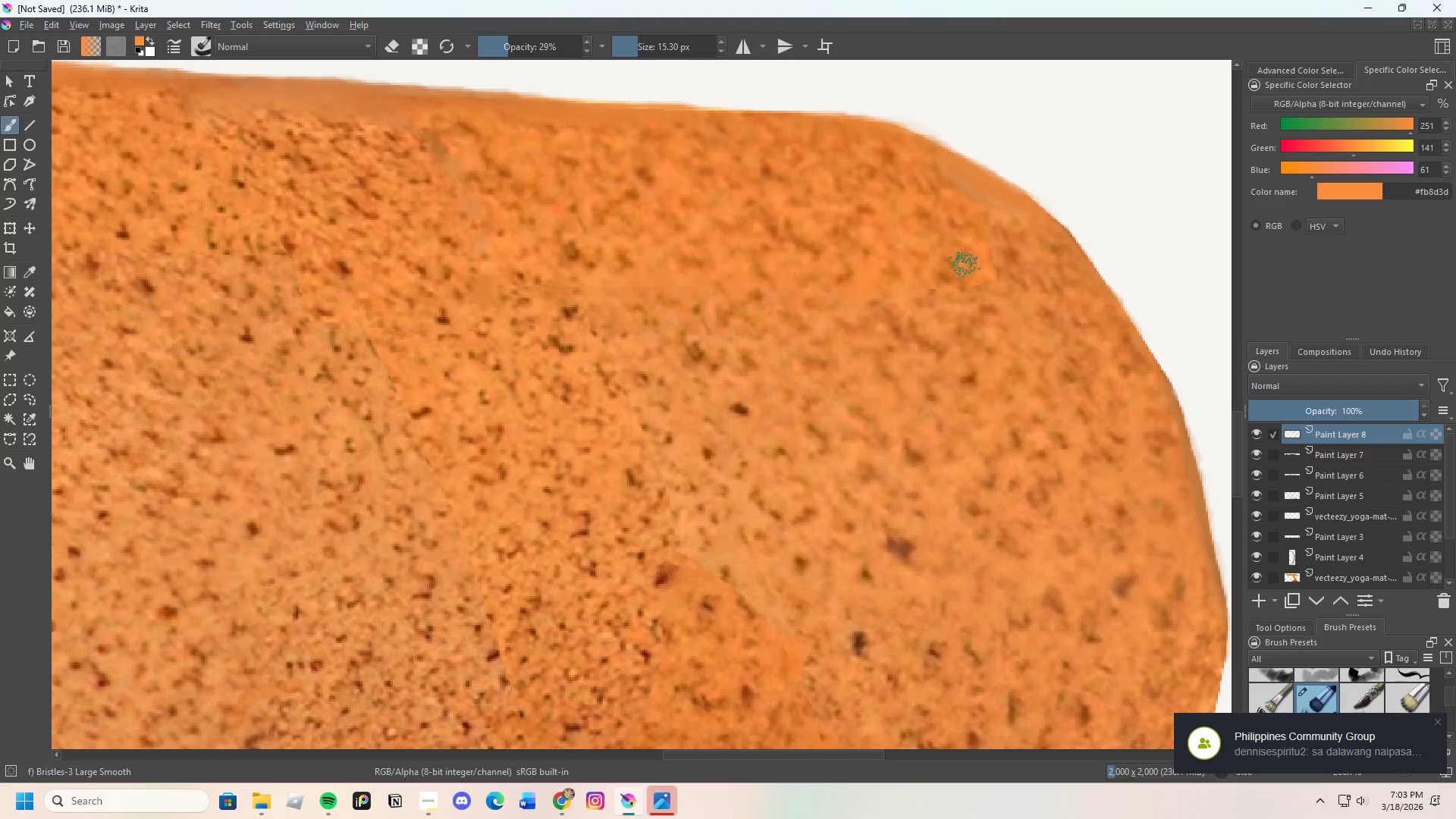 
hold_key(key=ControlLeft, duration=0.5)
left_click_drag(start_coordinate=[979, 270], to_coordinate=[981, 274])
 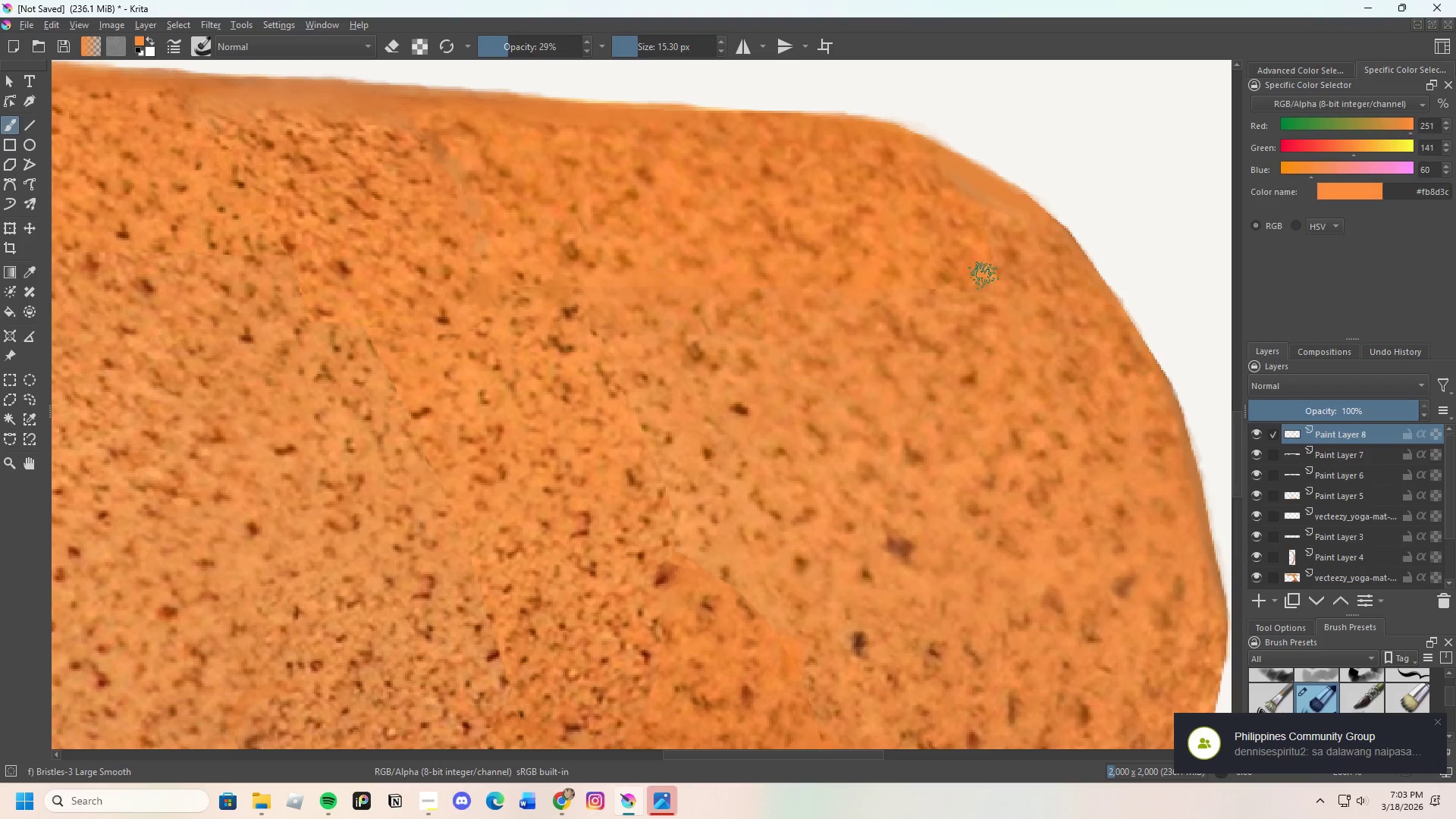 
left_click_drag(start_coordinate=[984, 281], to_coordinate=[987, 288])
 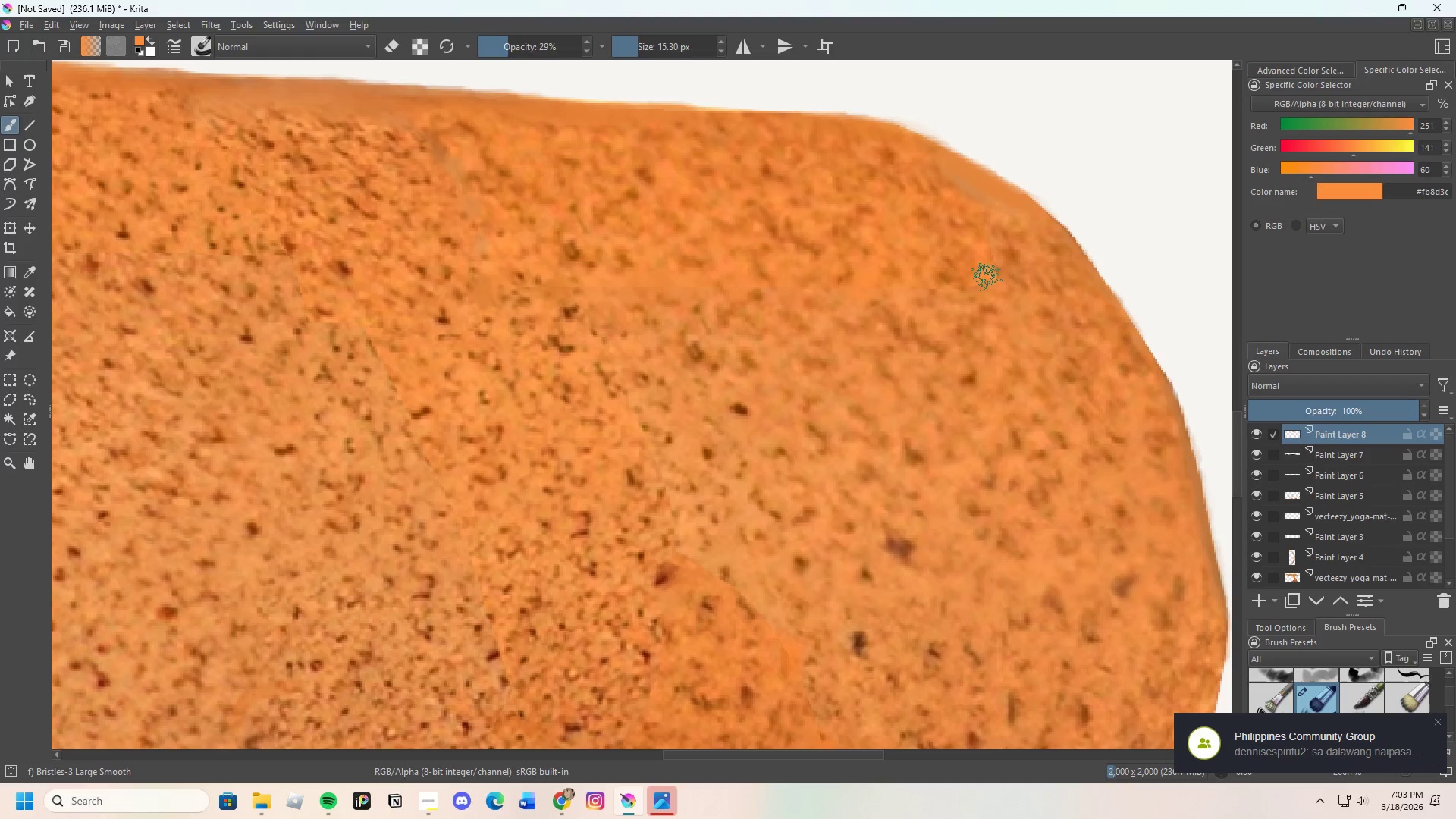 
left_click_drag(start_coordinate=[985, 278], to_coordinate=[979, 287])
 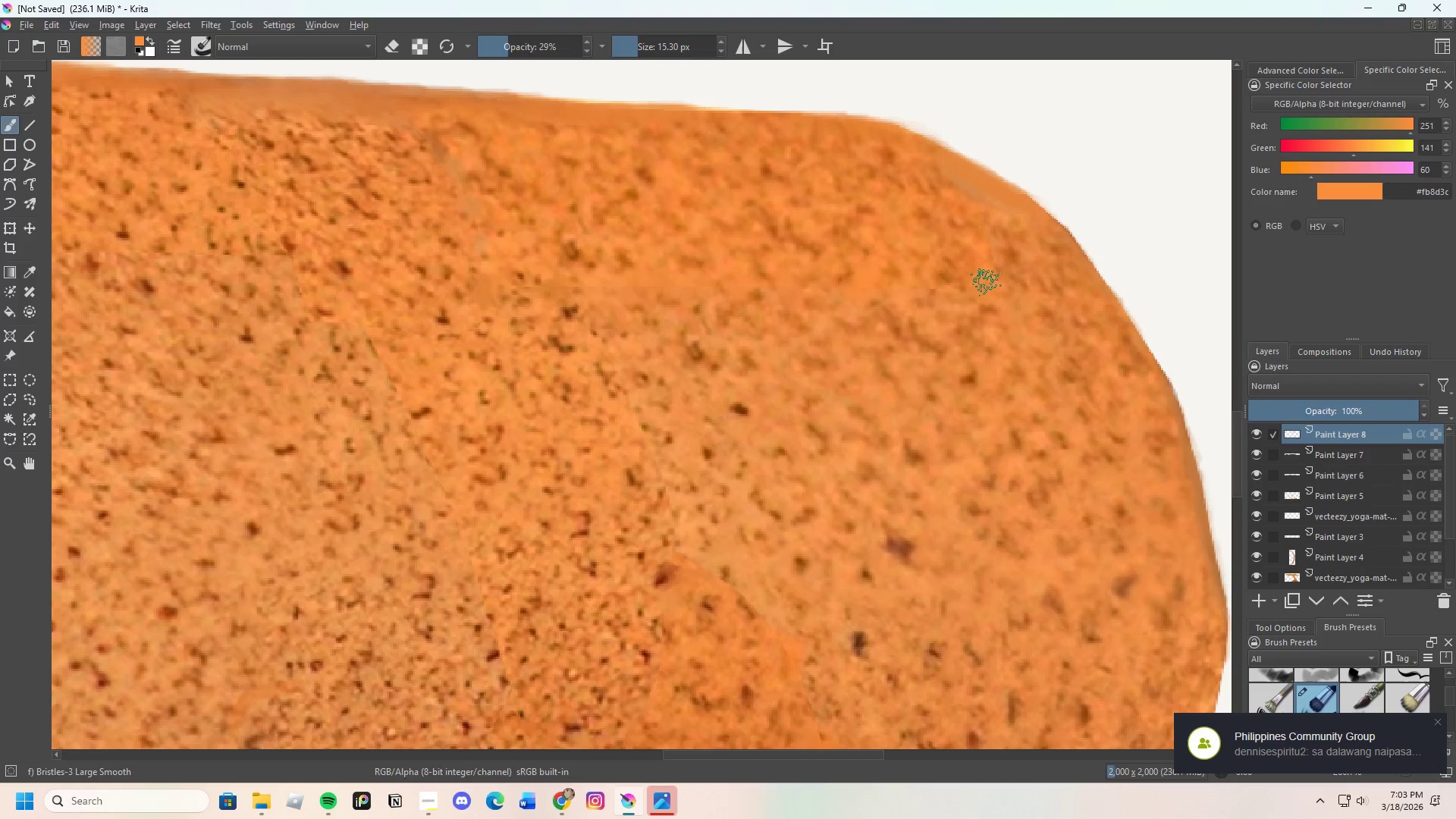 
left_click_drag(start_coordinate=[986, 282], to_coordinate=[1021, 252])
 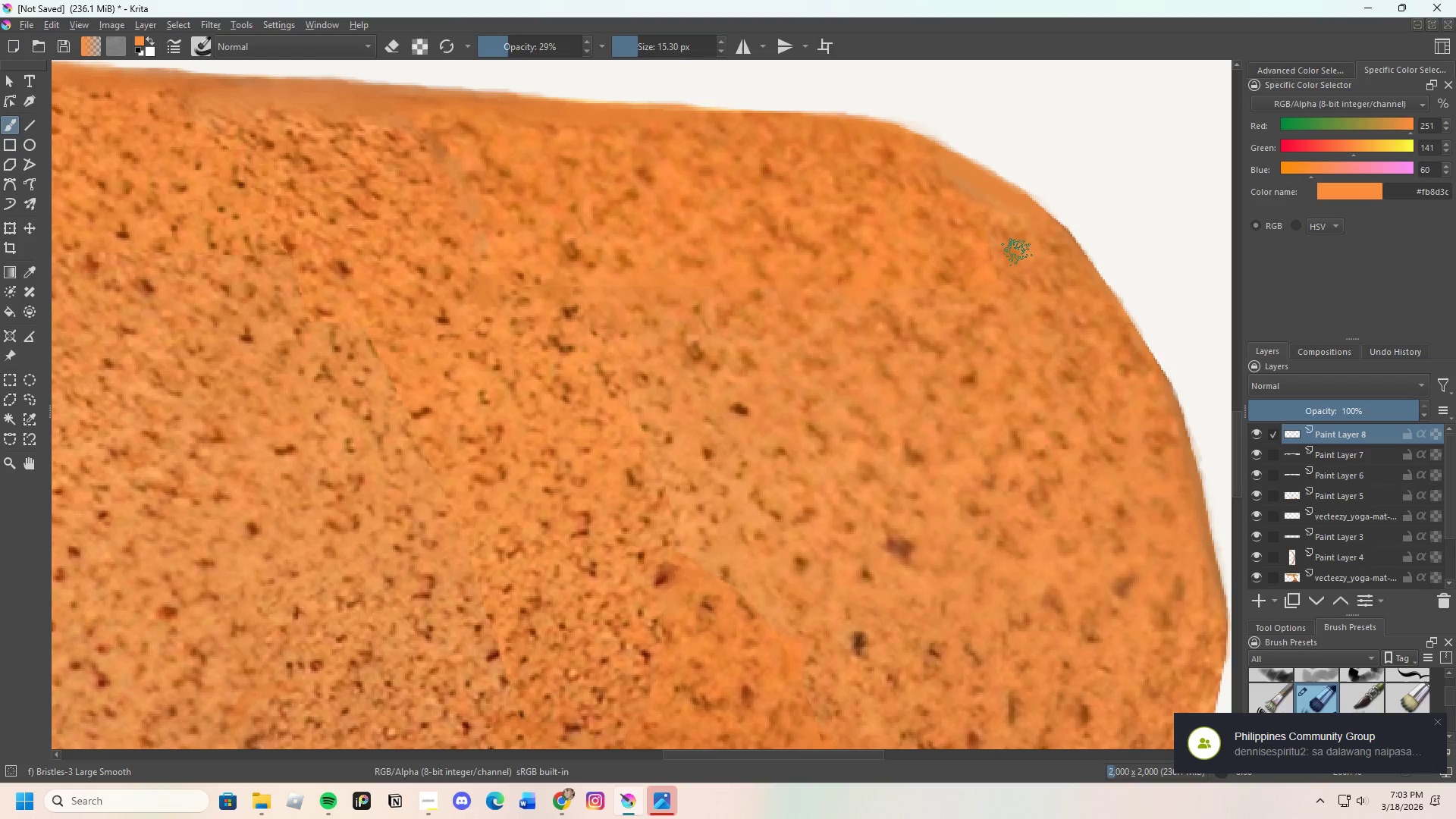 
left_click_drag(start_coordinate=[1014, 256], to_coordinate=[1006, 276])
 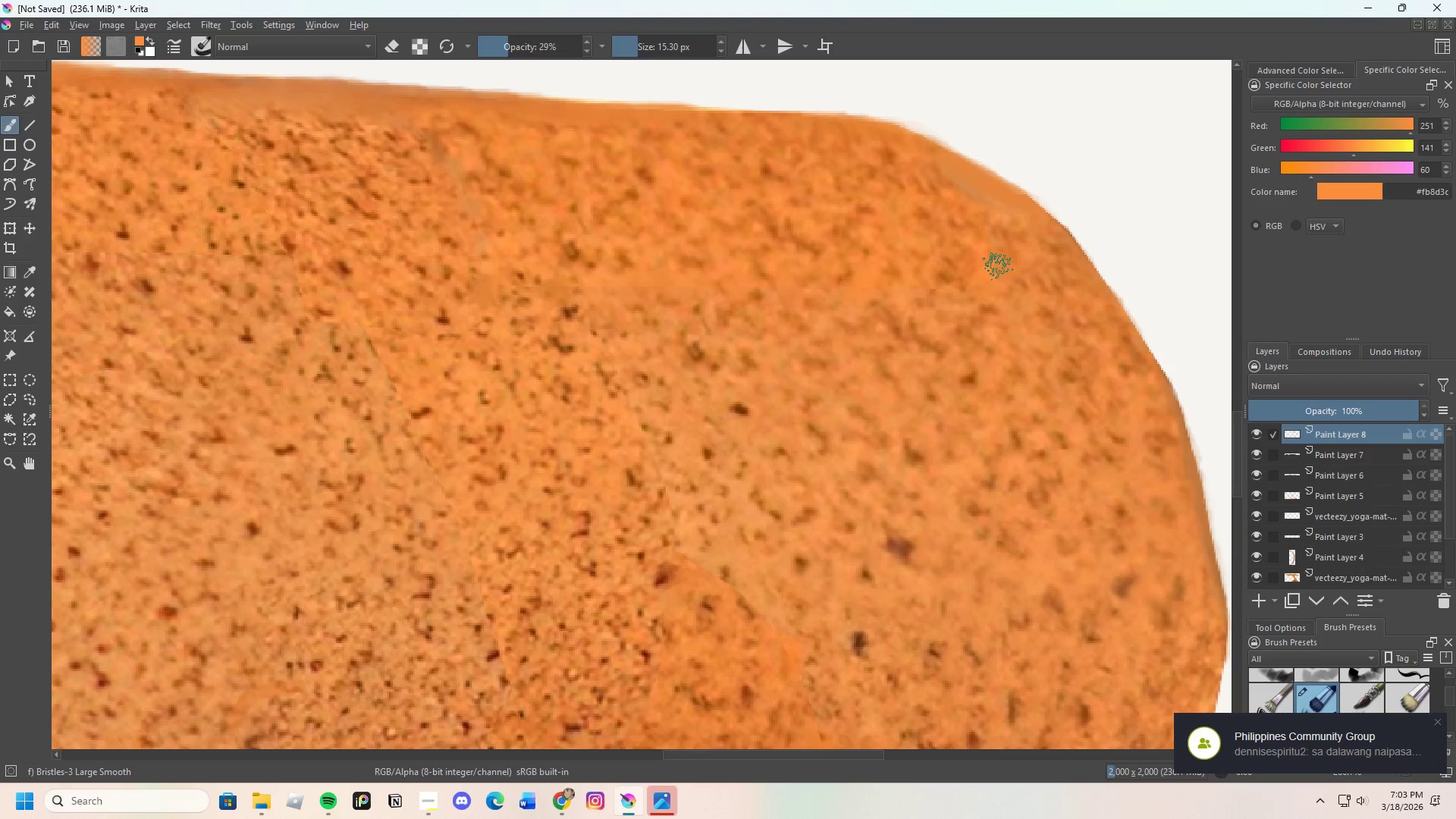 
left_click_drag(start_coordinate=[998, 266], to_coordinate=[1001, 260])
 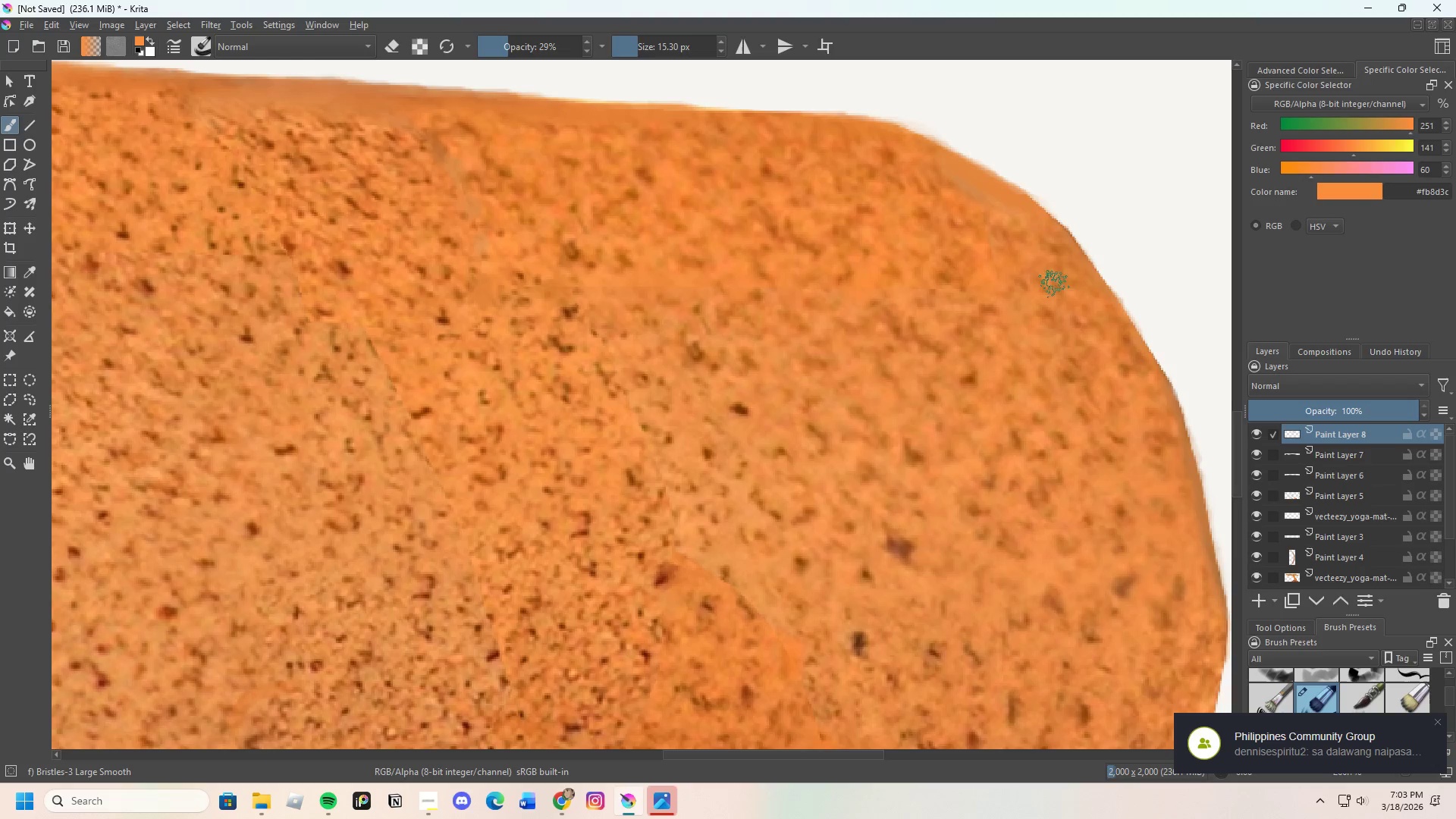 
hold_key(key=ControlLeft, duration=0.5)
 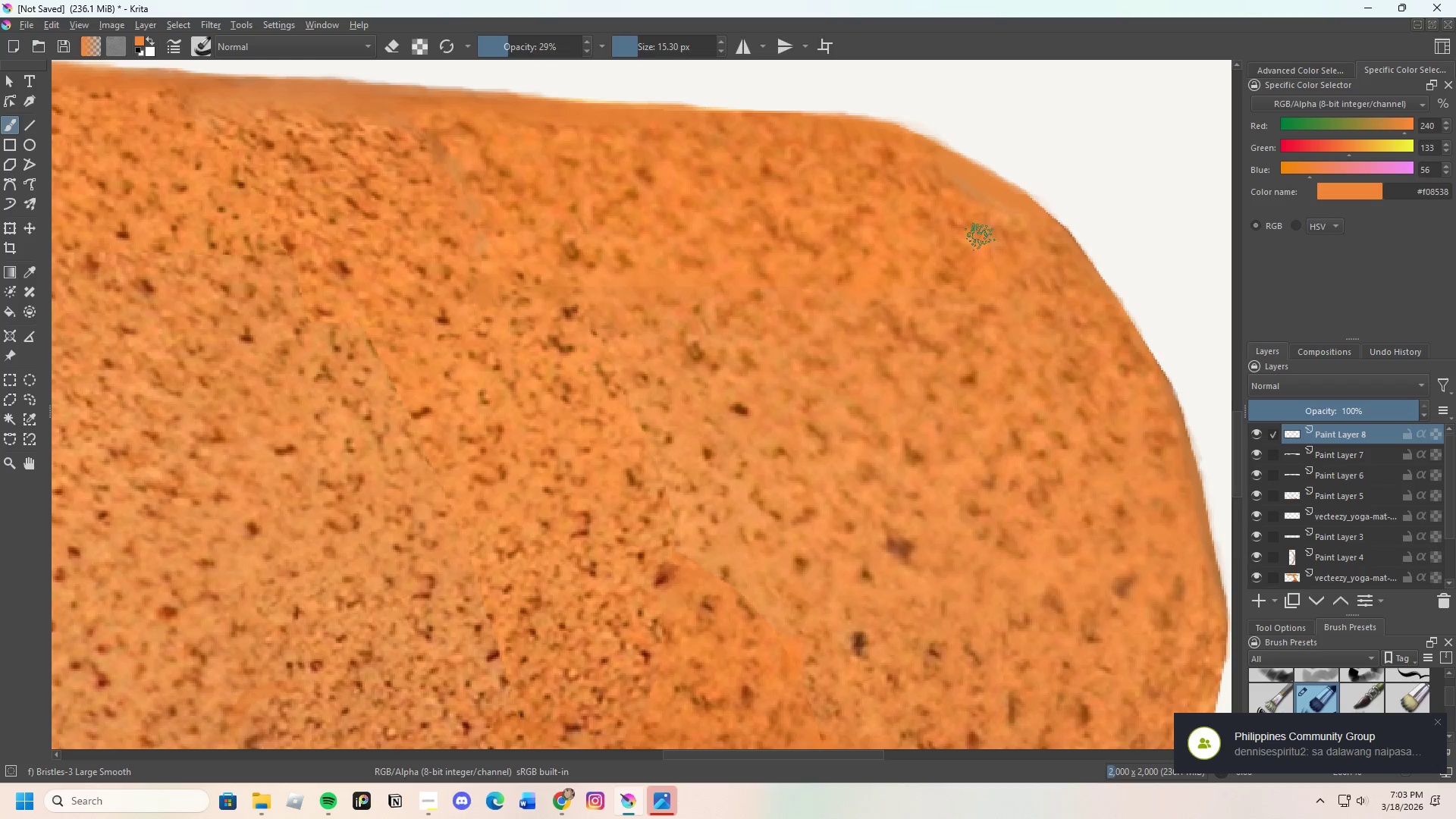 
left_click_drag(start_coordinate=[981, 239], to_coordinate=[990, 241])
 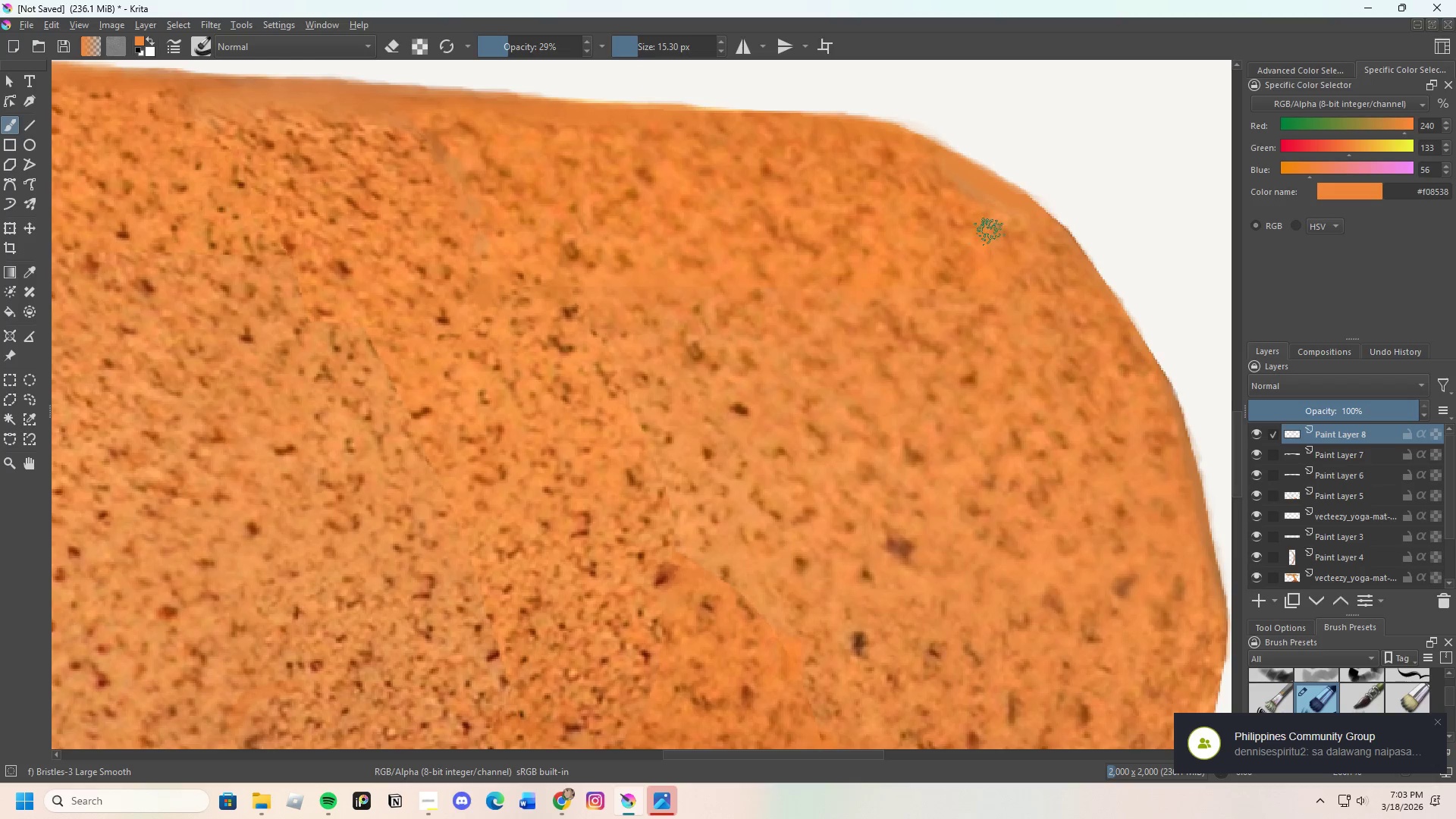 
left_click_drag(start_coordinate=[990, 231], to_coordinate=[994, 230])
 